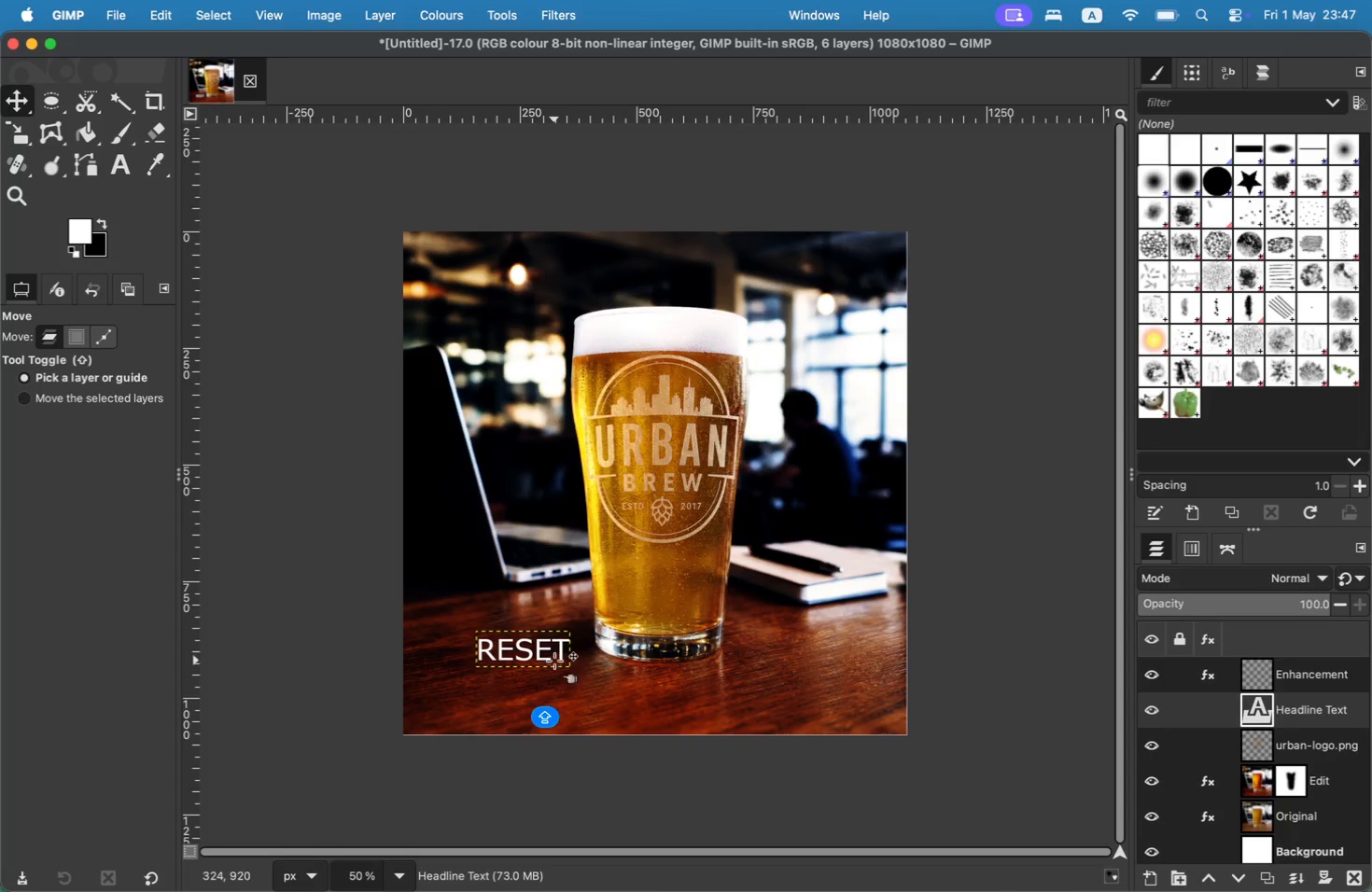 
wait(5.03)
 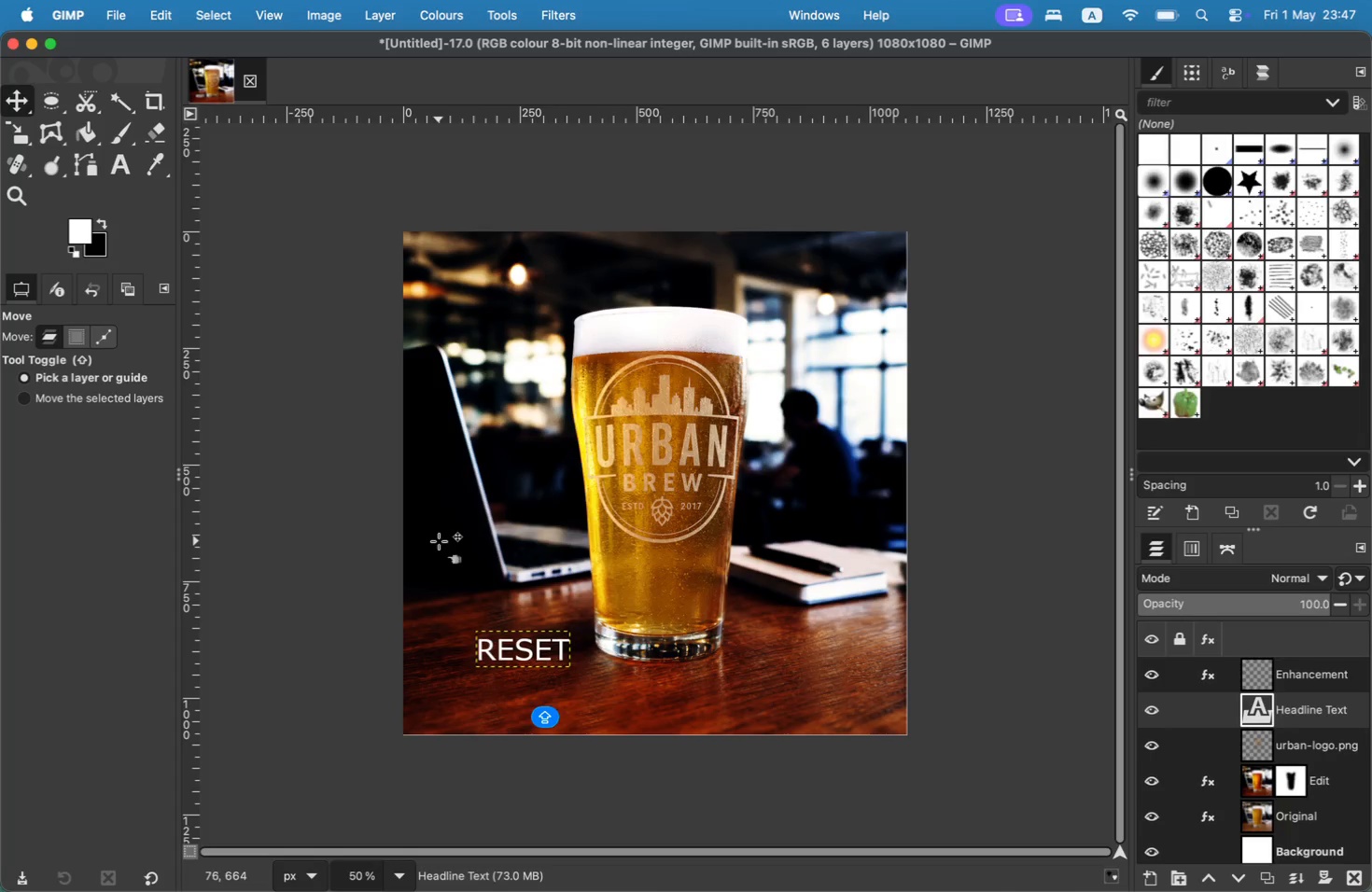 
left_click([1301, 710])
 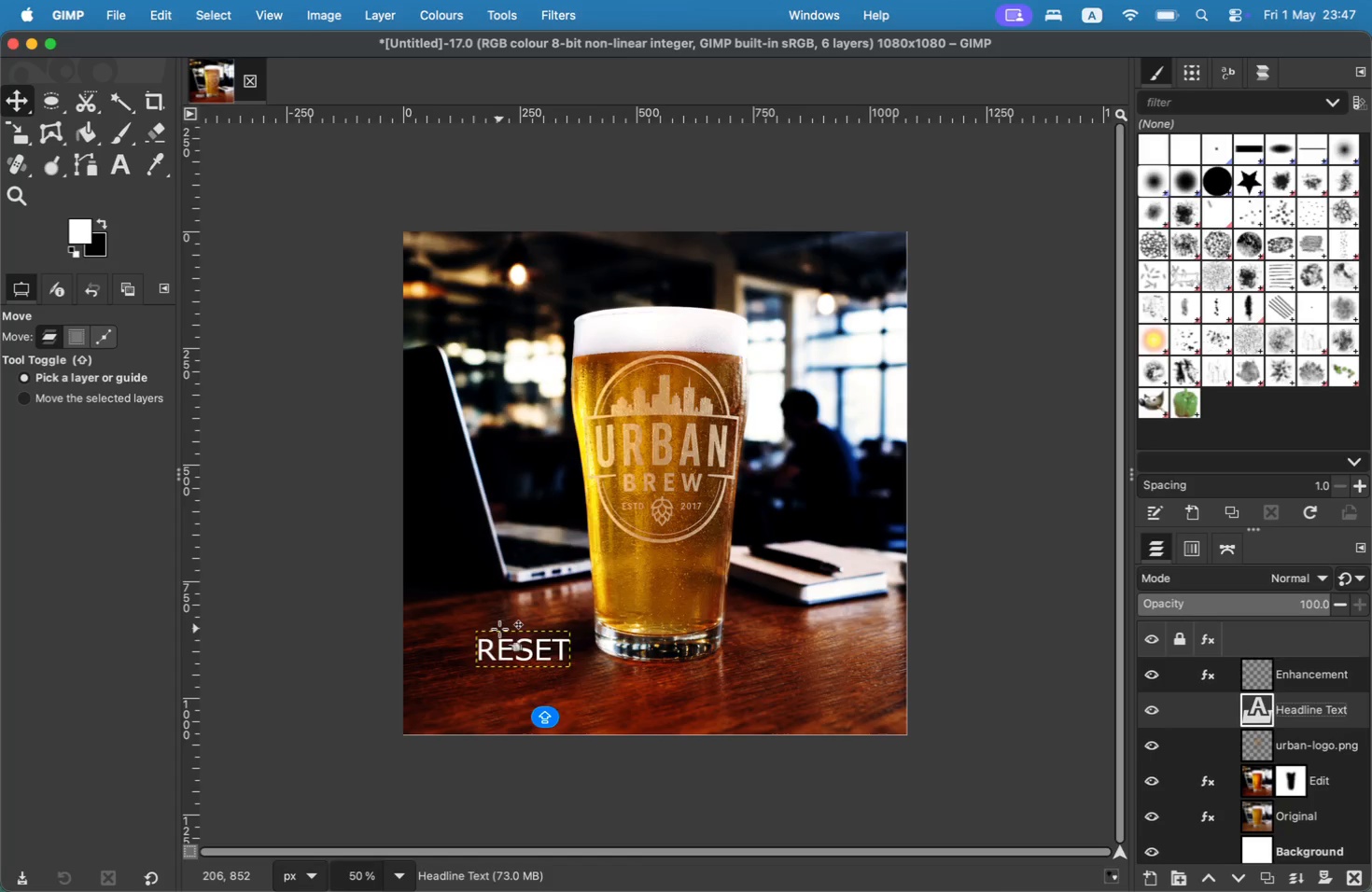 
left_click_drag(start_coordinate=[505, 648], to_coordinate=[473, 623])
 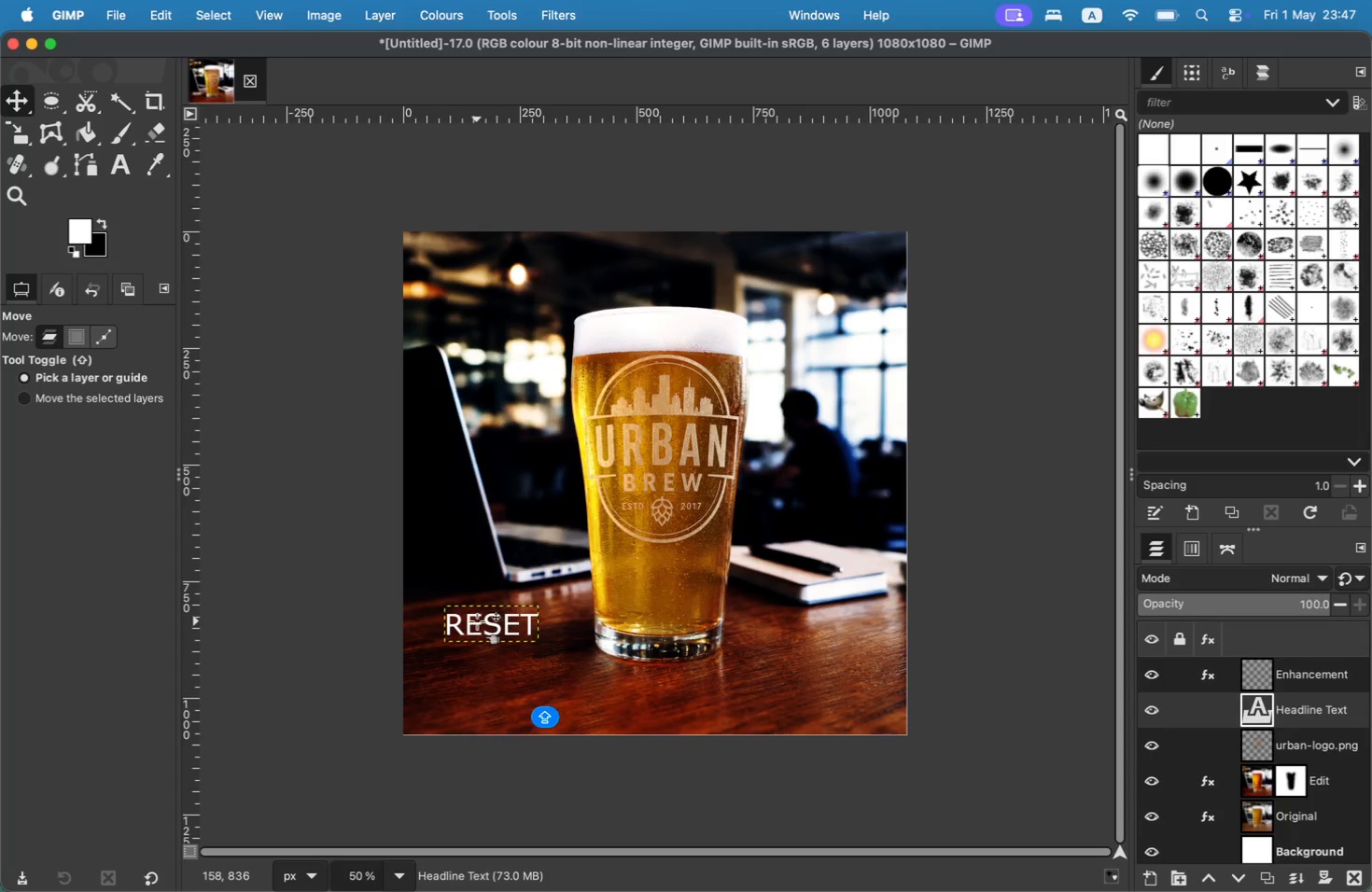 
key(T)
 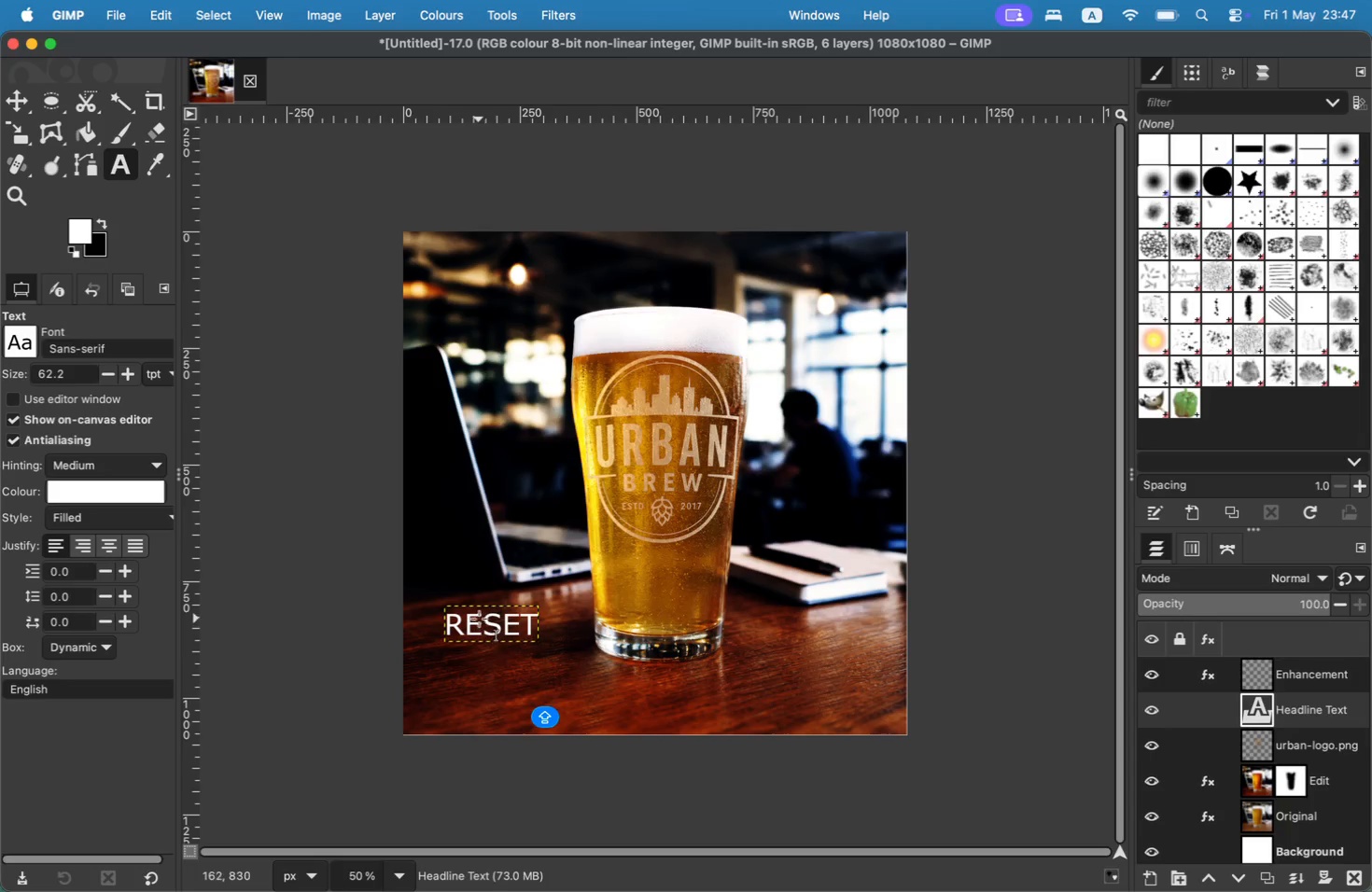 
left_click([480, 617])
 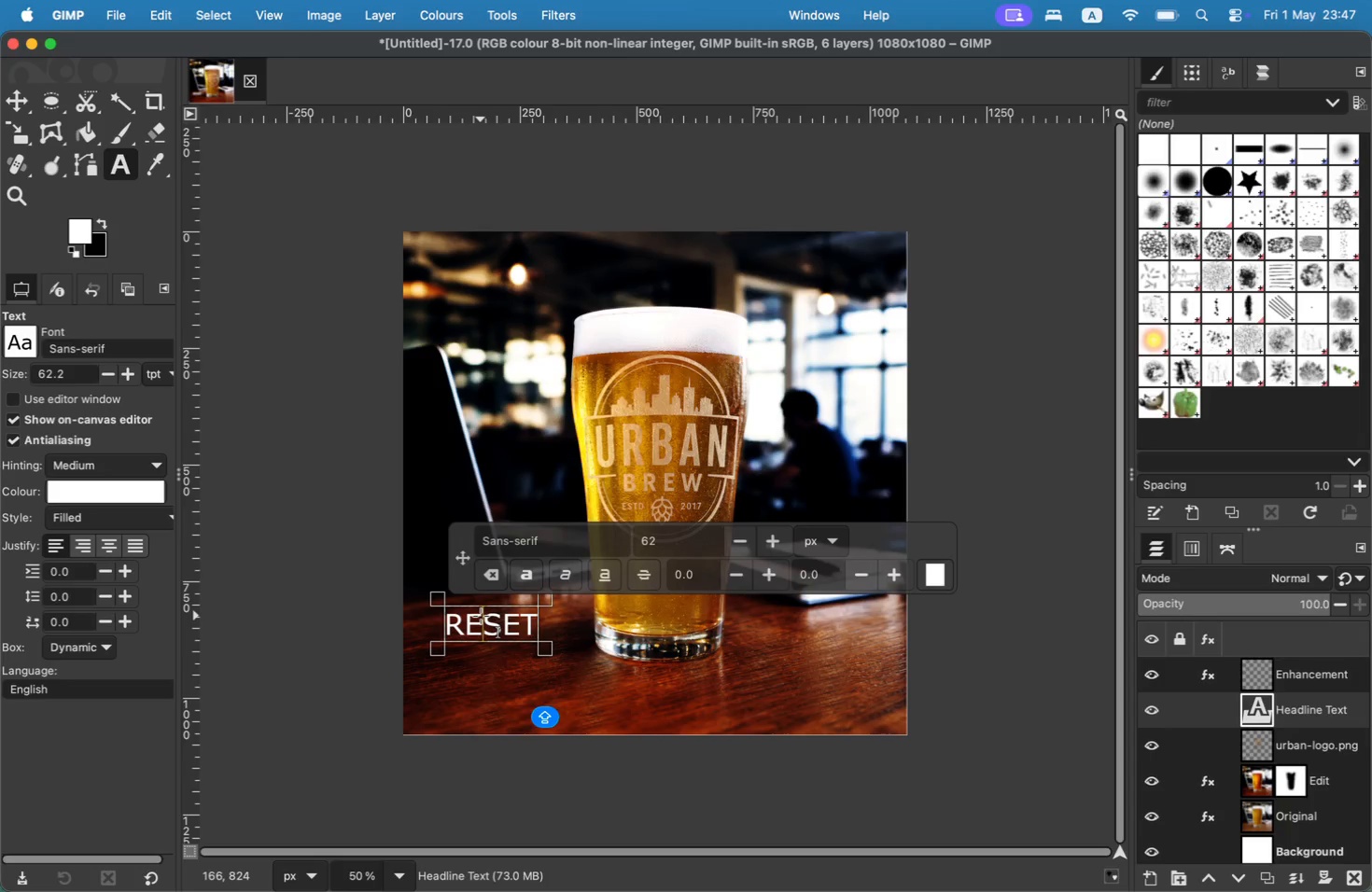 
key(Meta+CommandLeft)
 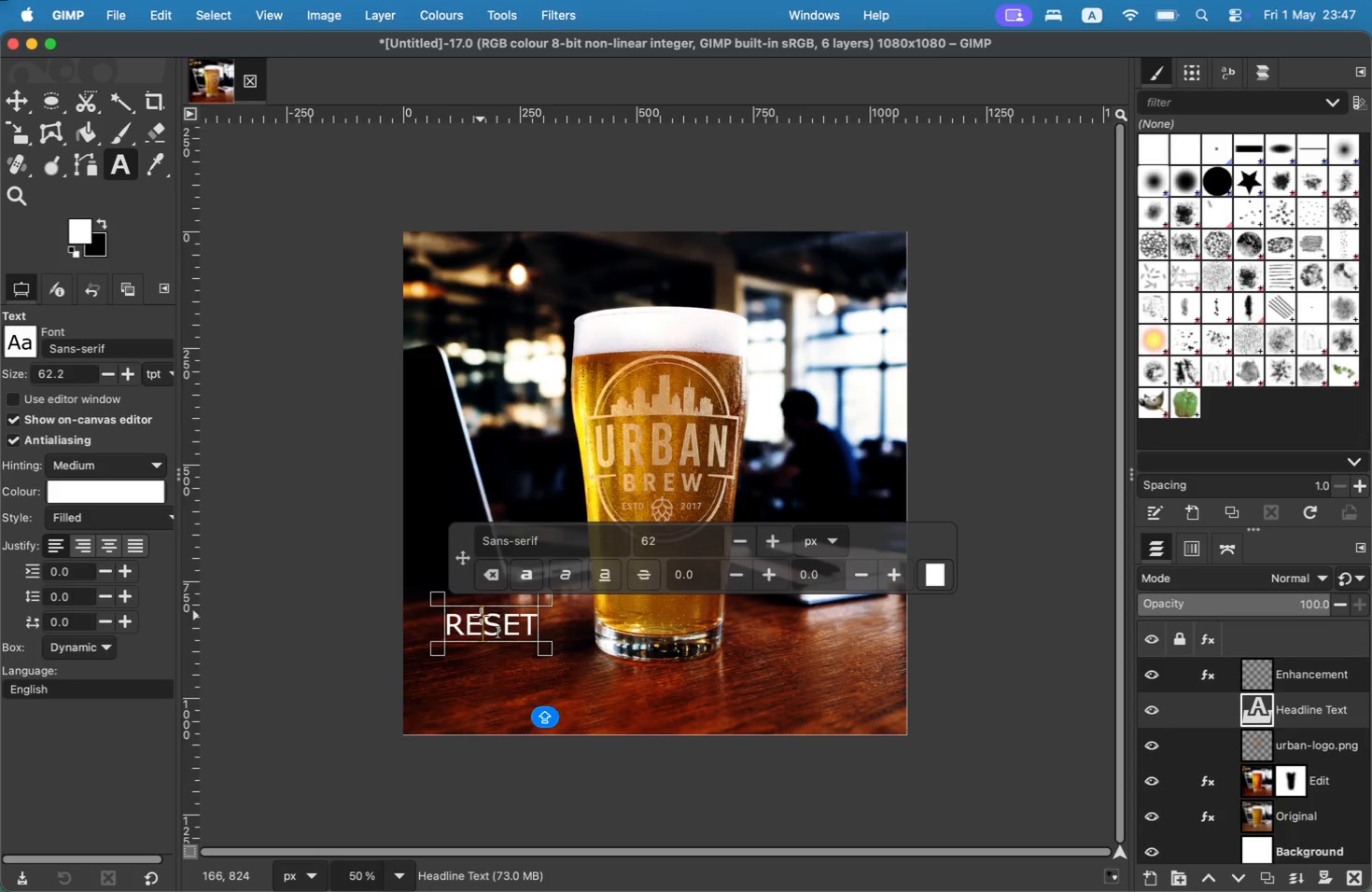 
key(Meta+A)
 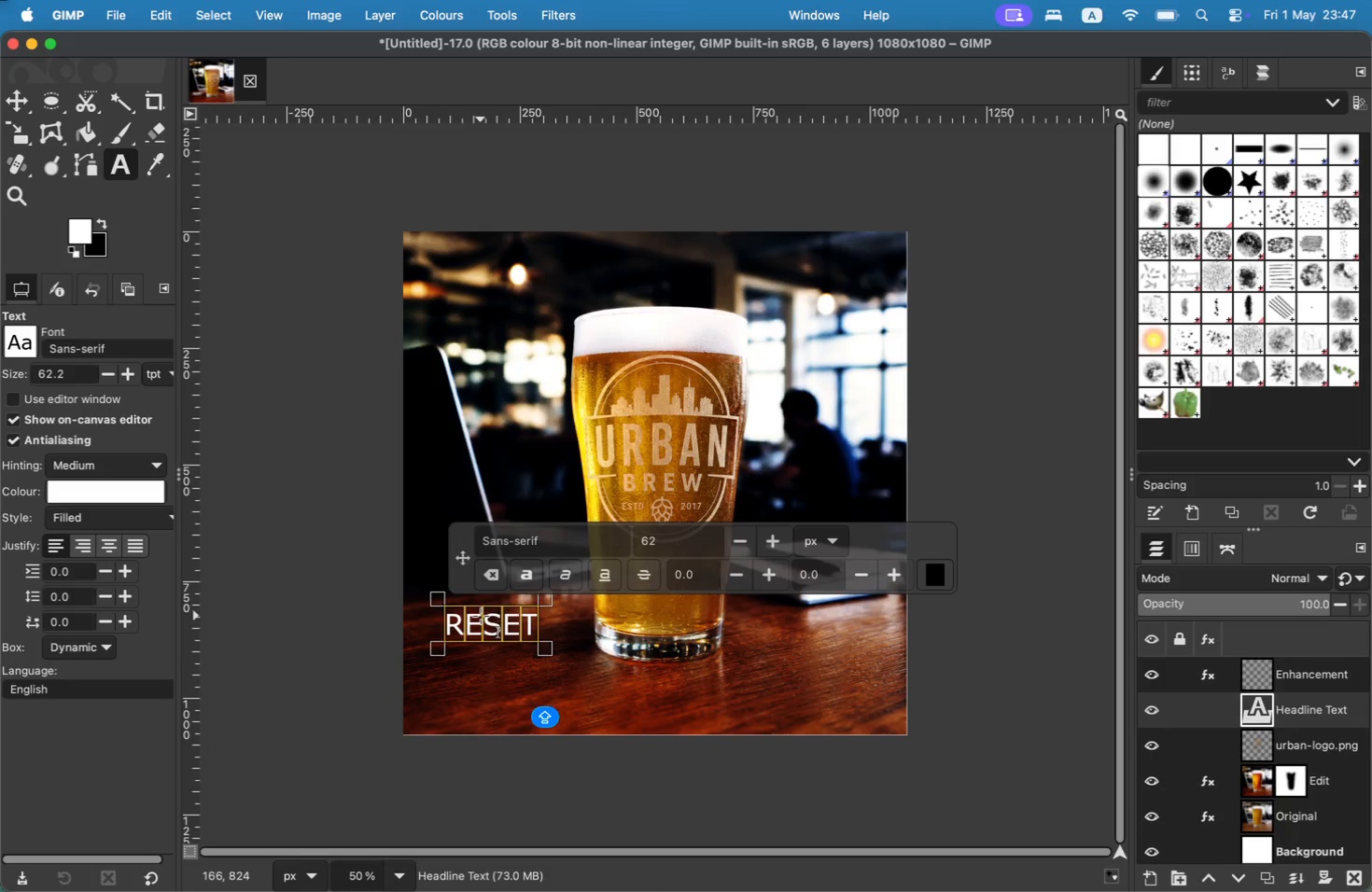 
left_click_drag(start_coordinate=[587, 547], to_coordinate=[461, 534])
 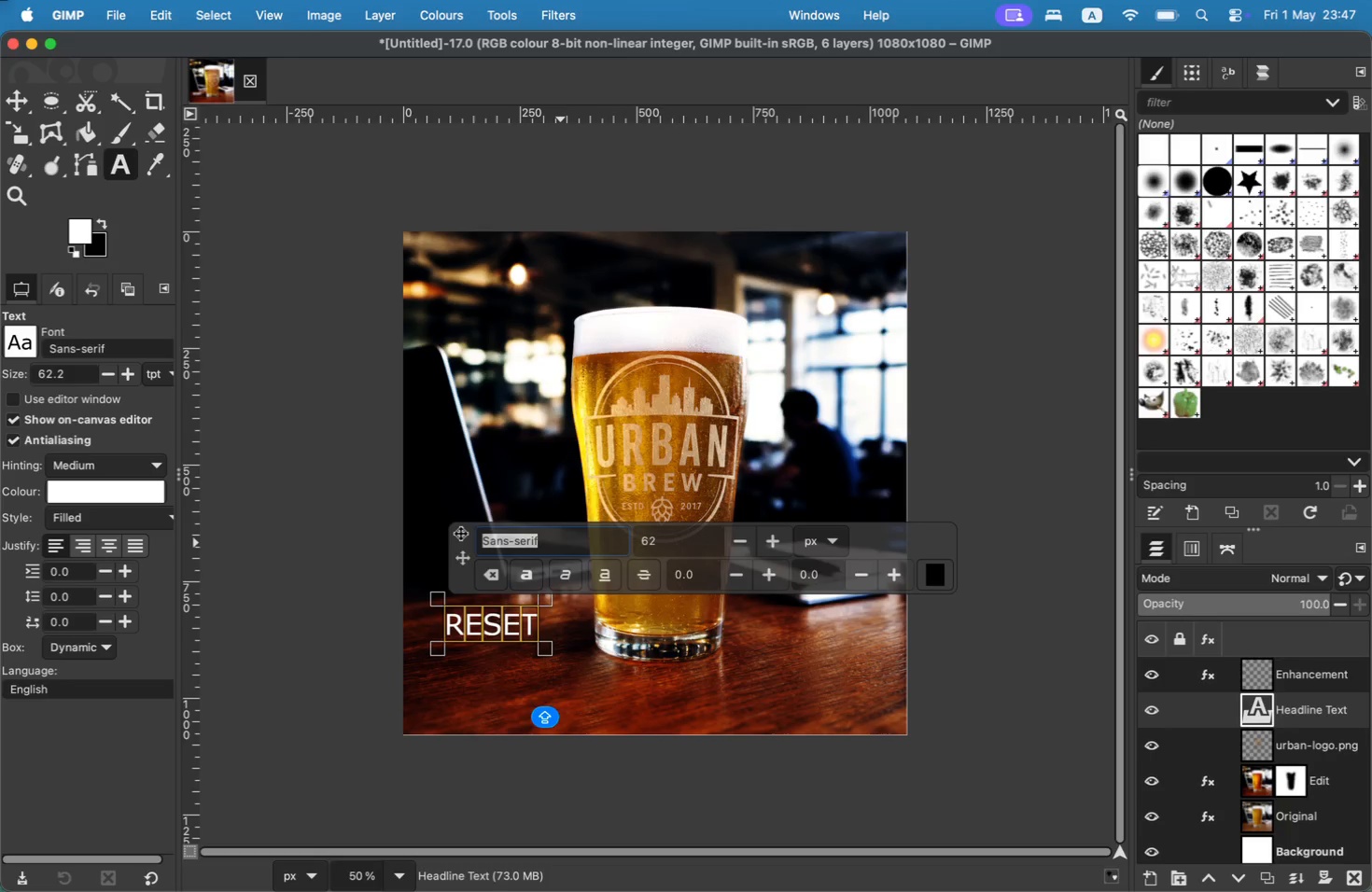 
key(B)
 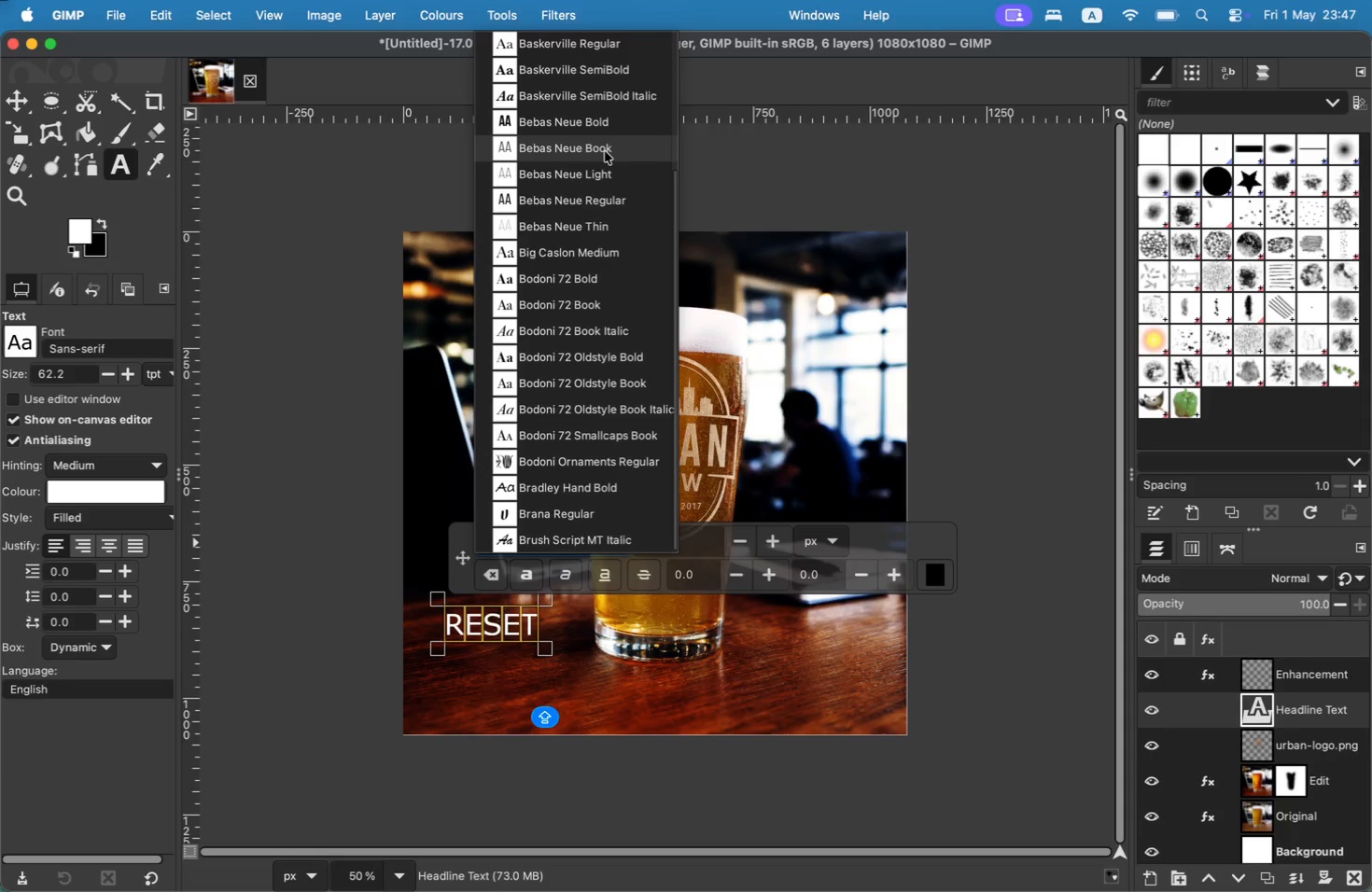 
wait(5.44)
 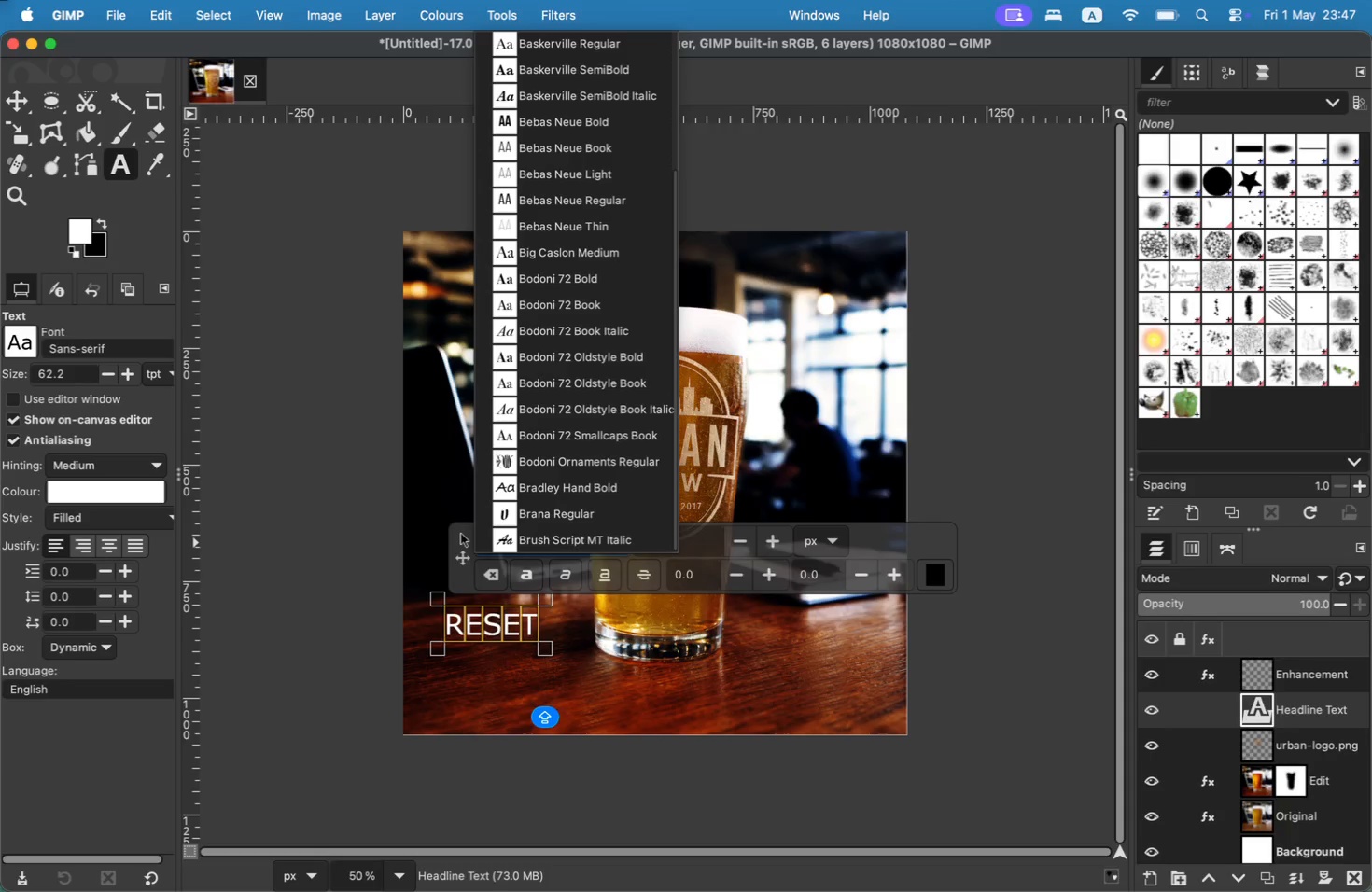 
left_click([608, 131])
 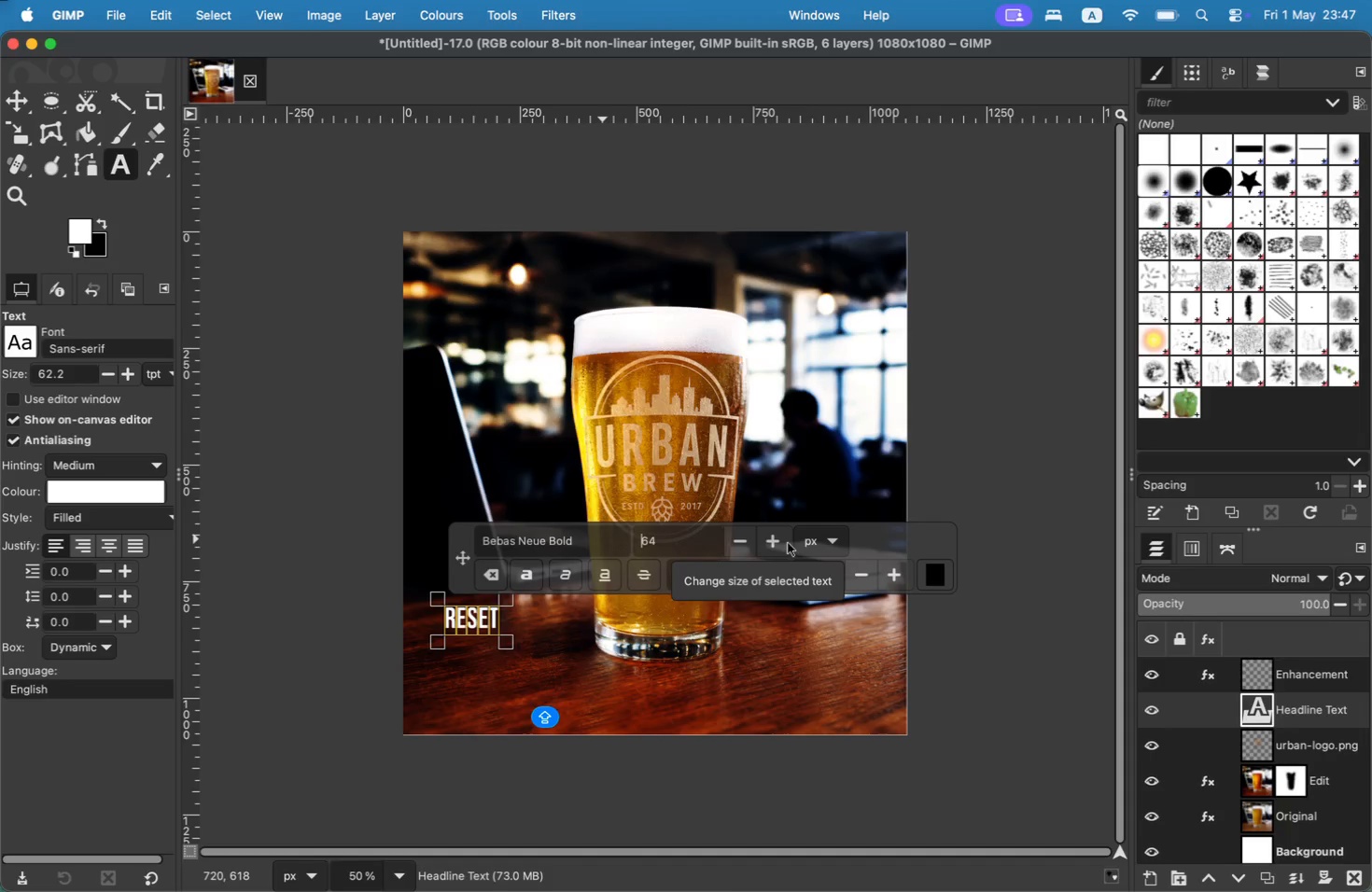 
left_click([788, 543])
 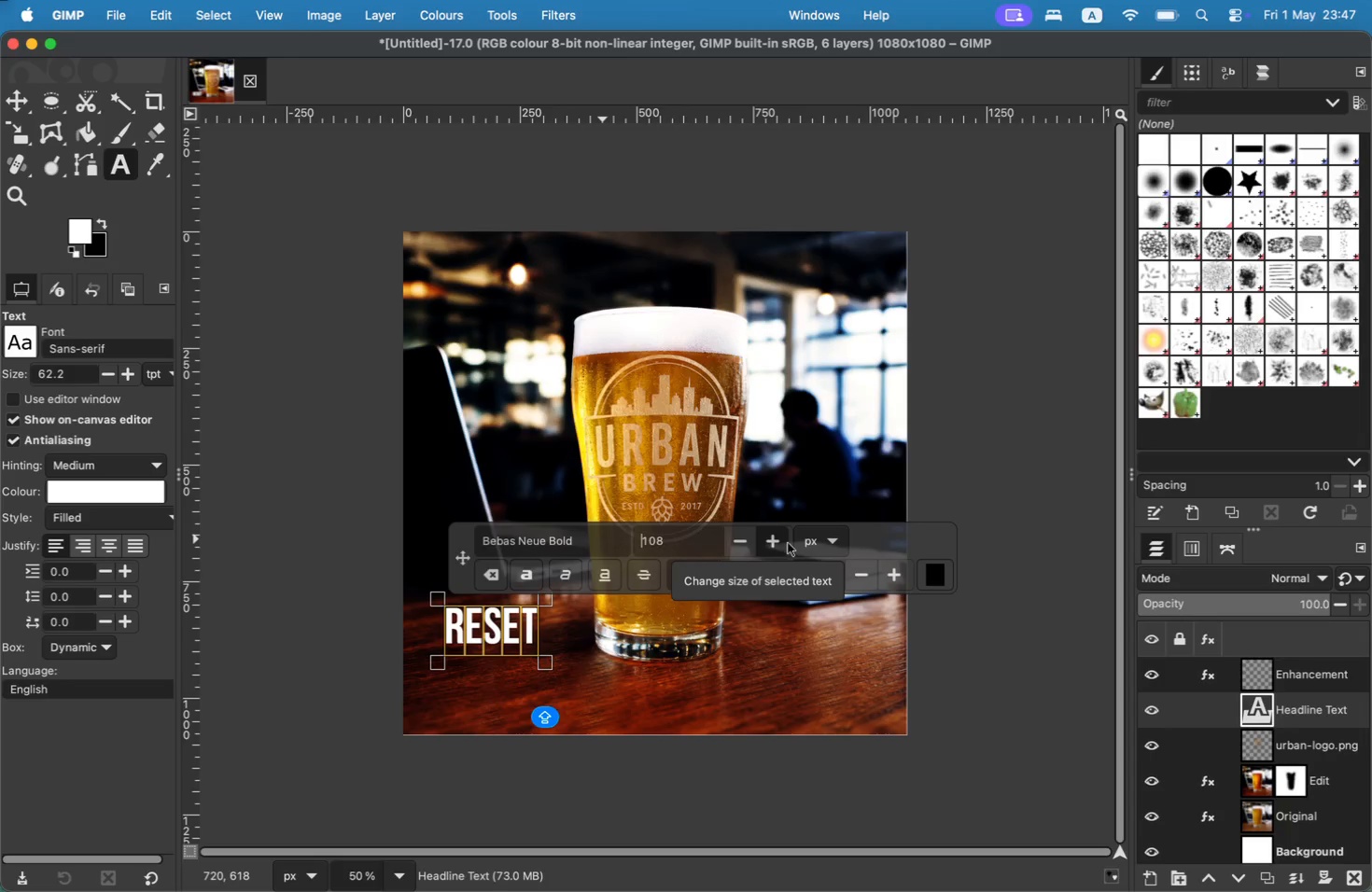 
left_click([788, 543])
 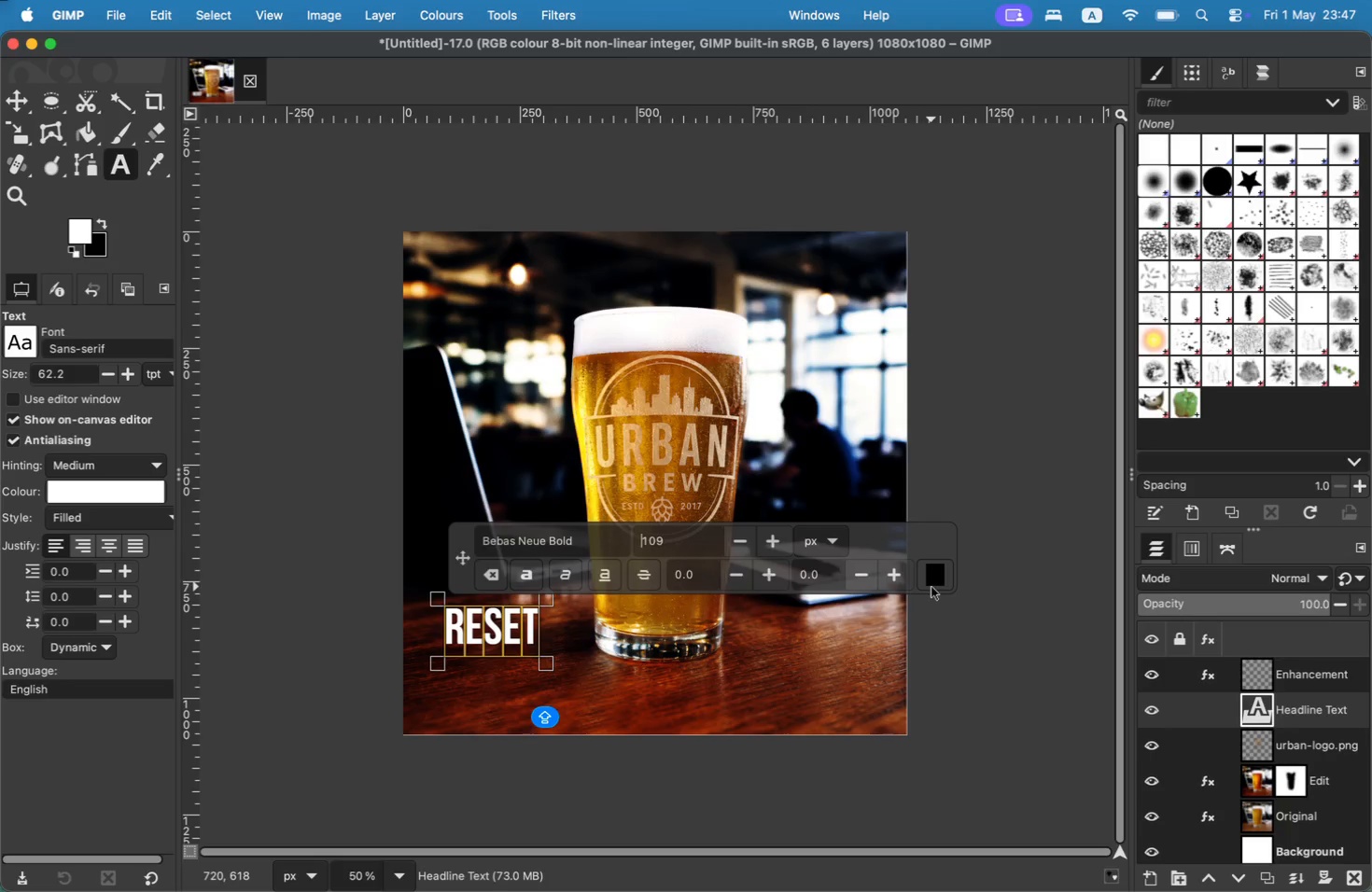 
wait(6.98)
 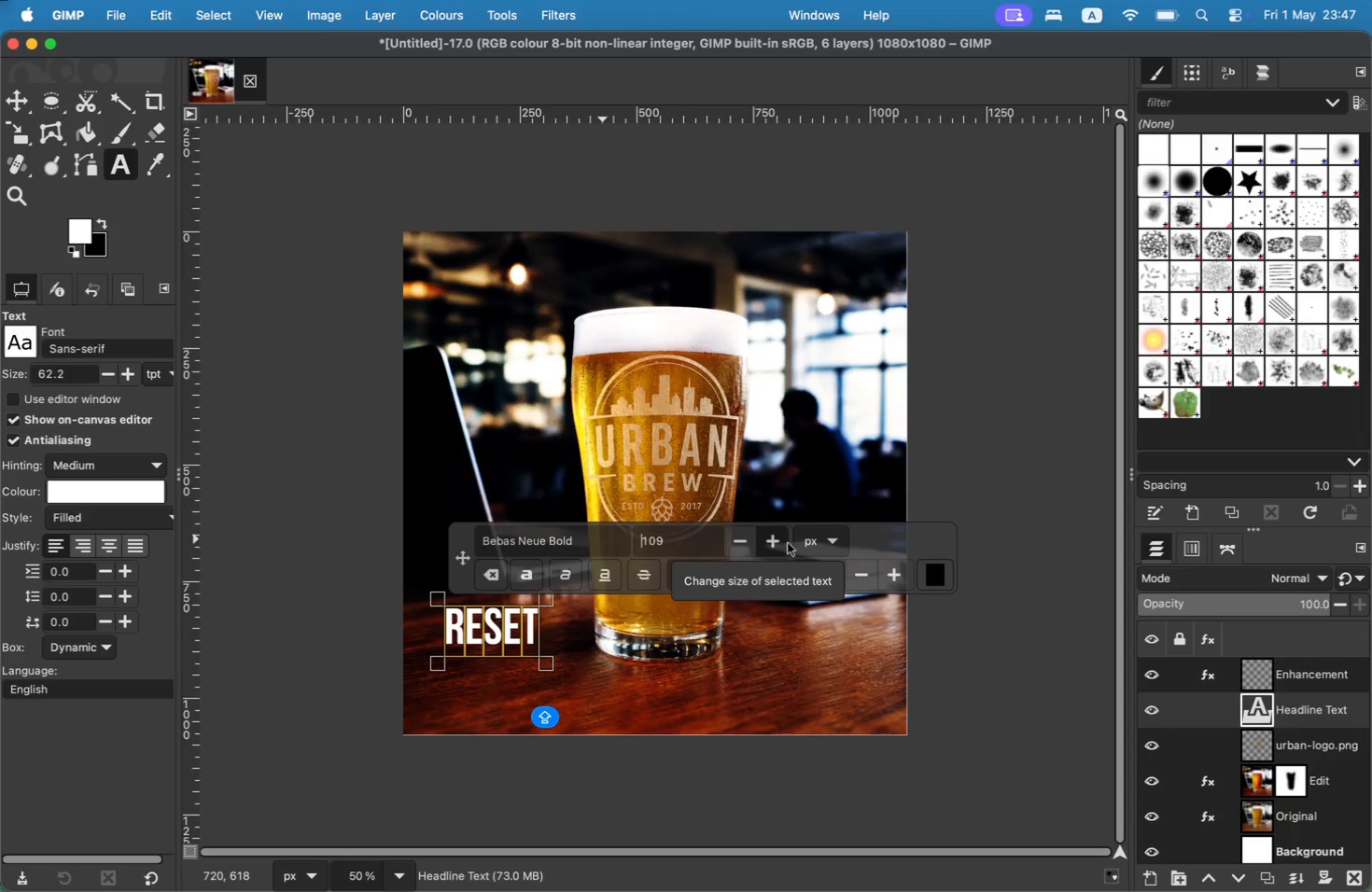 
left_click([511, 614])
 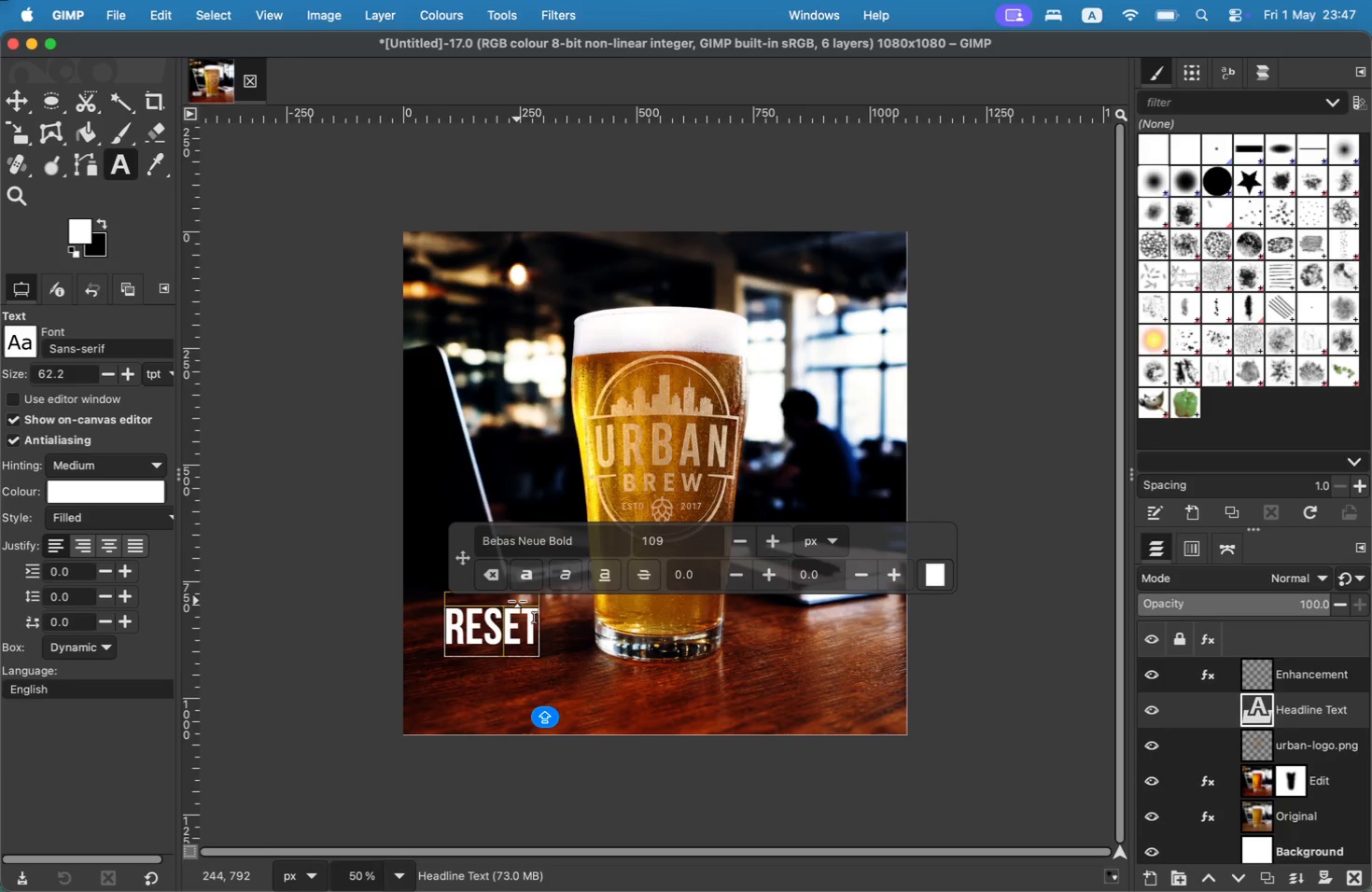 
key(Meta+CommandLeft)
 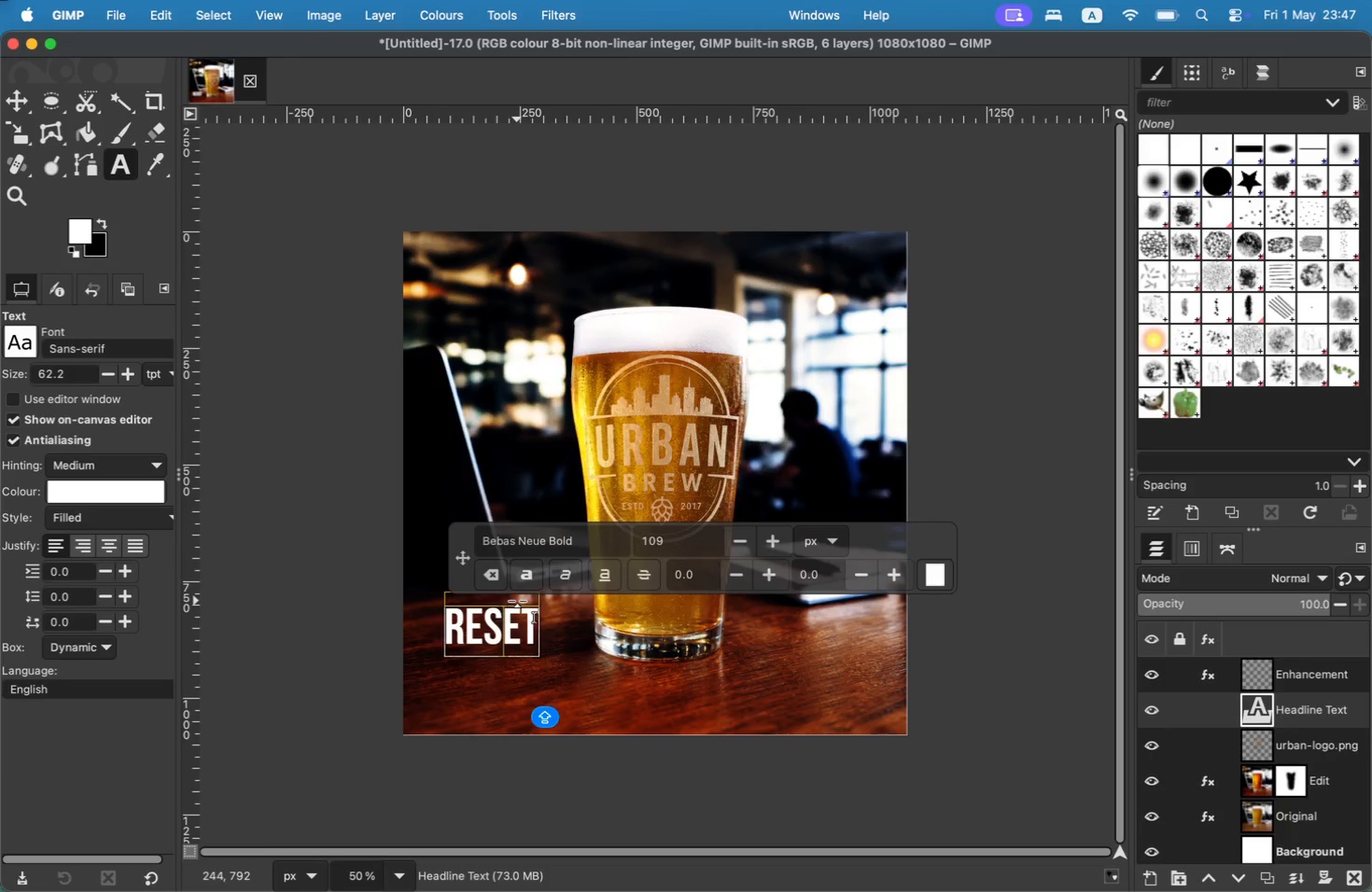 
key(Meta+A)
 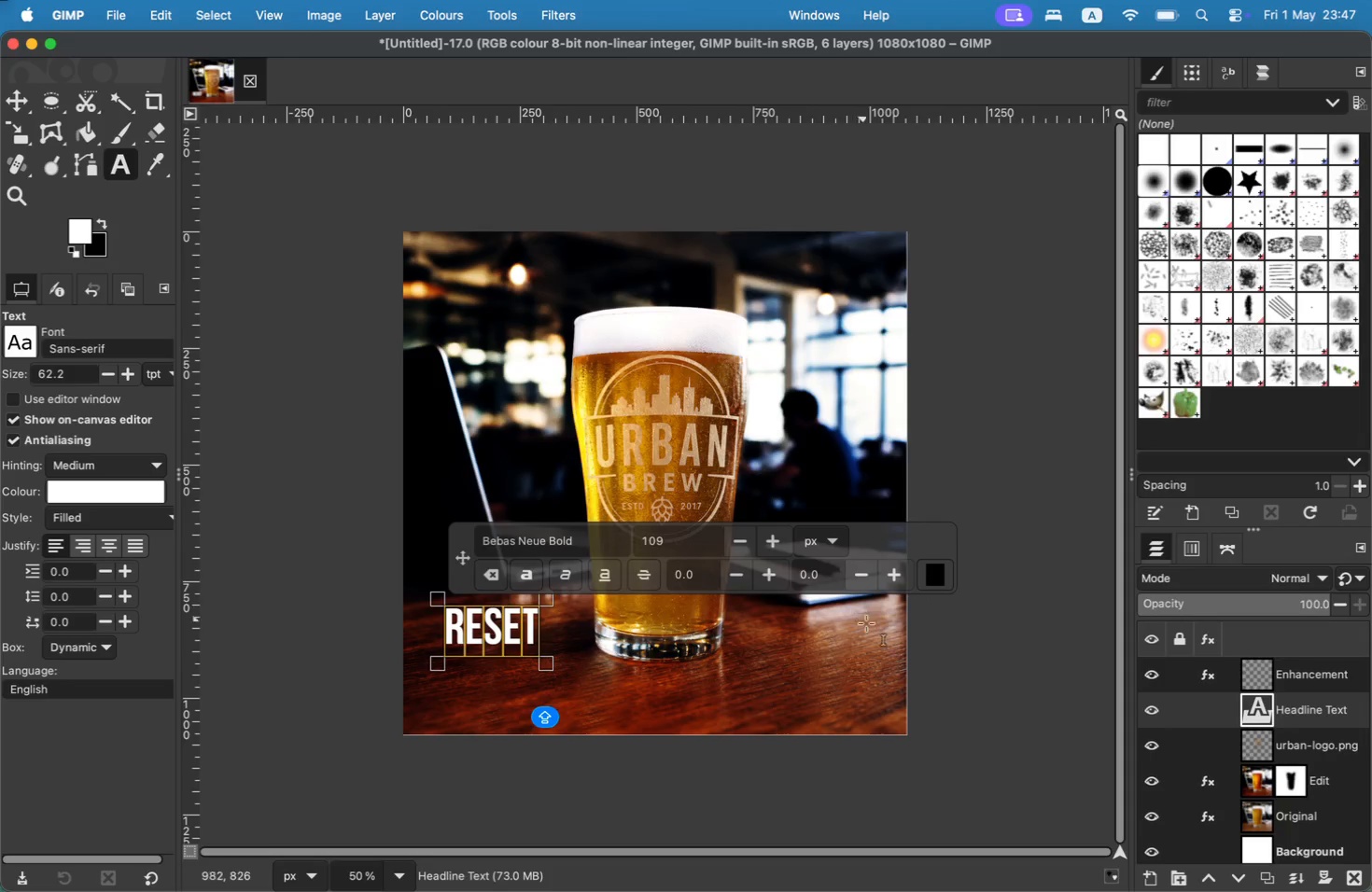 
left_click([925, 574])
 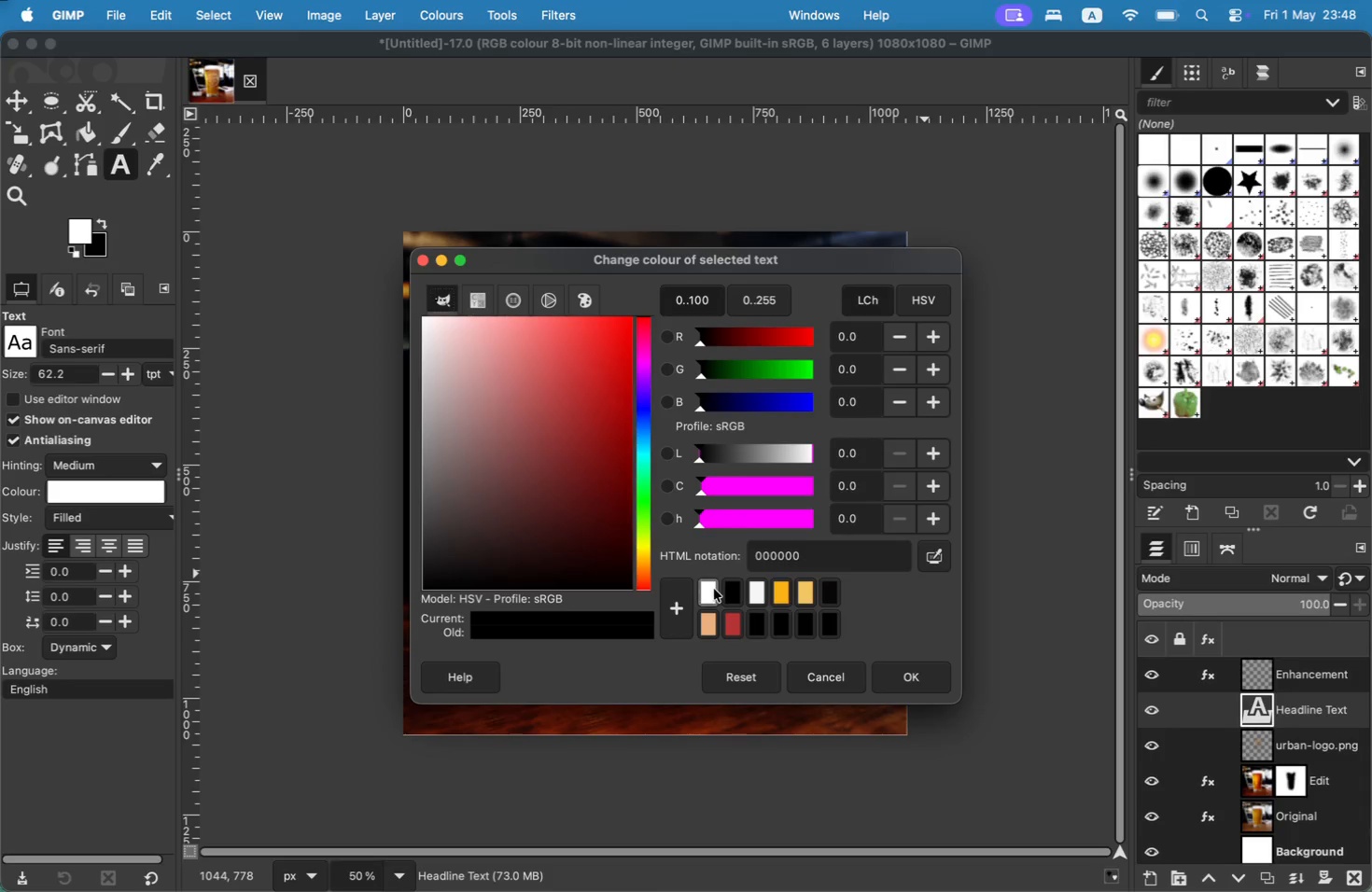 
left_click([752, 592])
 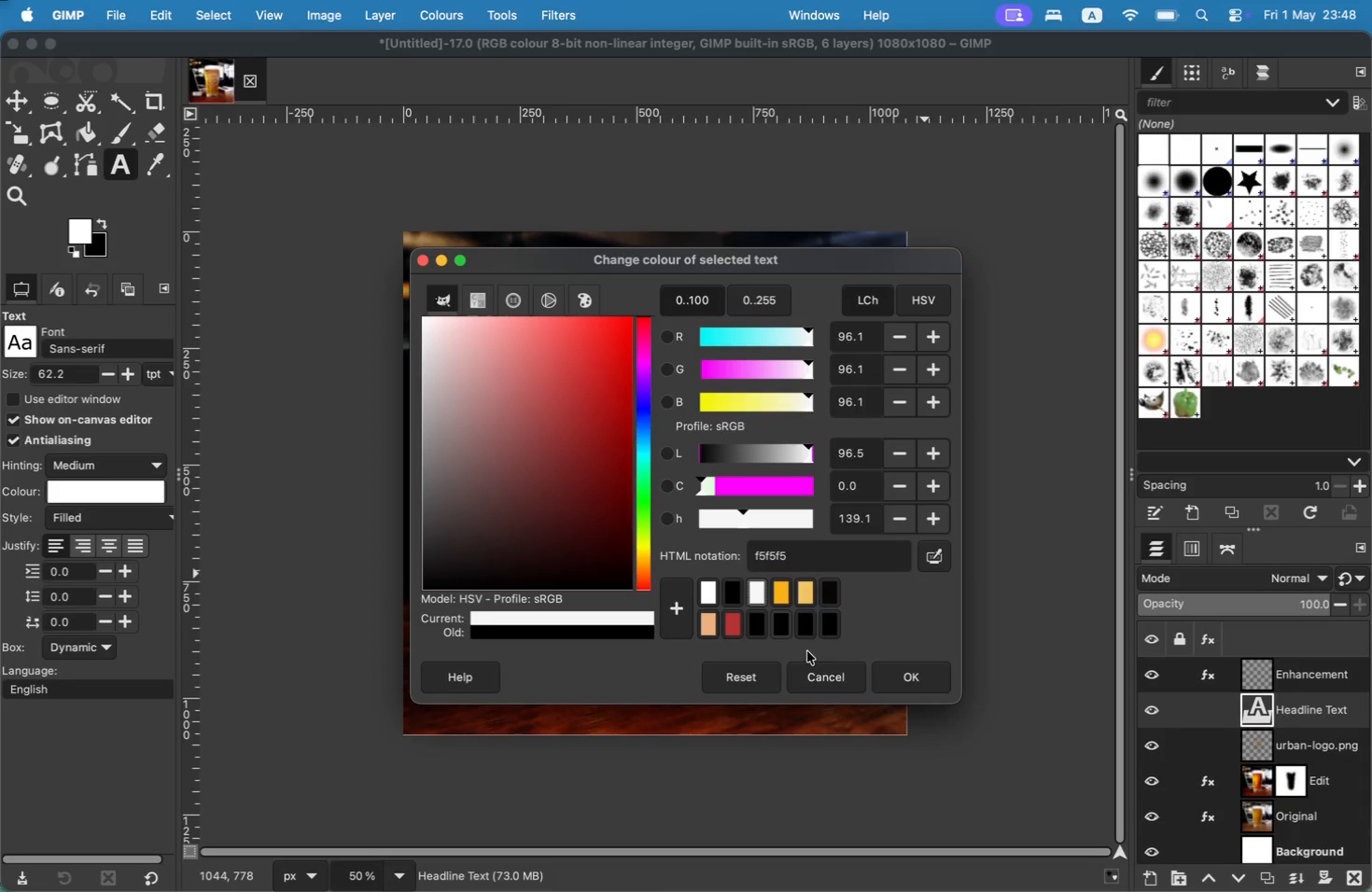 
left_click([921, 690])
 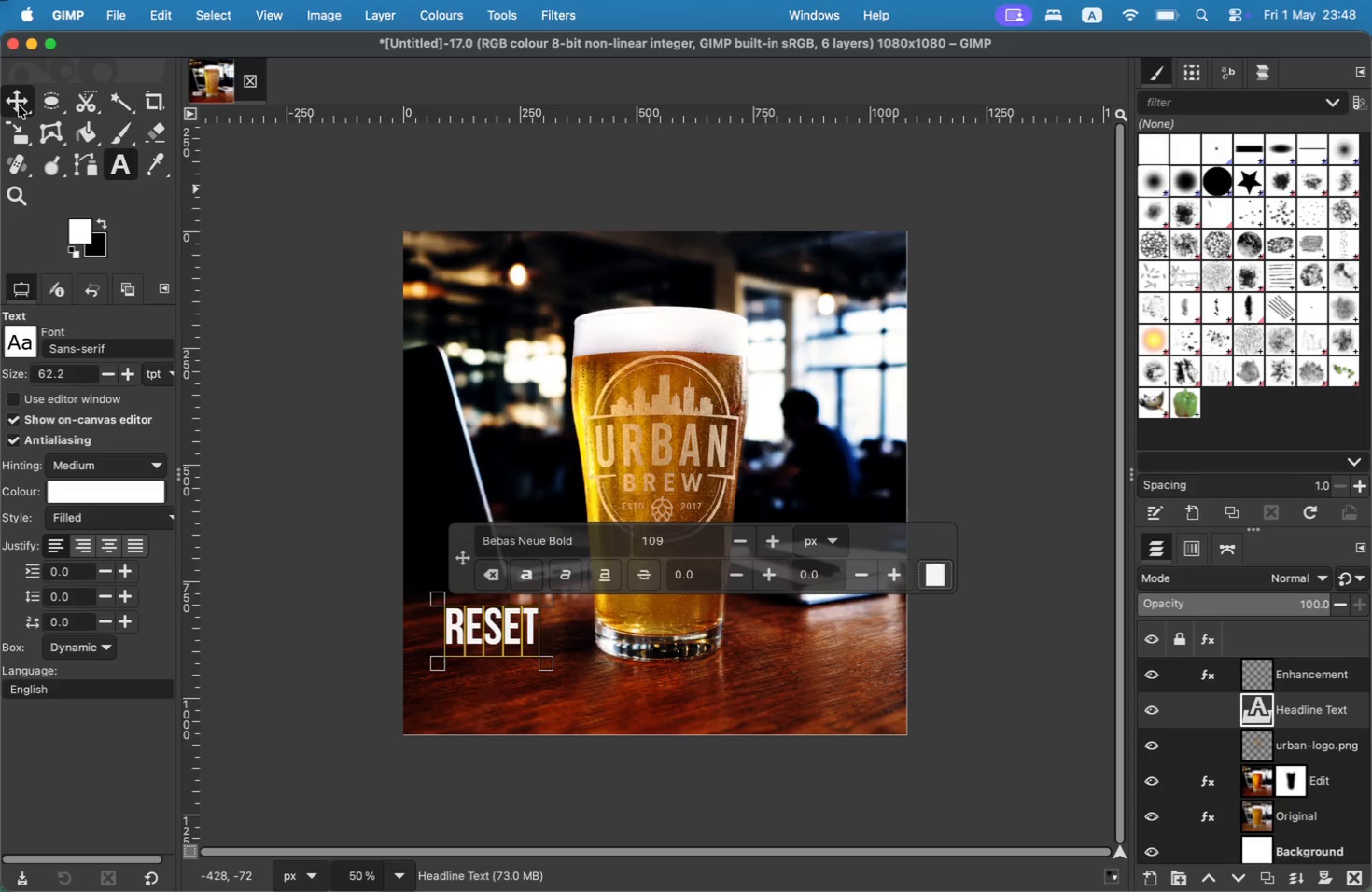 
wait(7.09)
 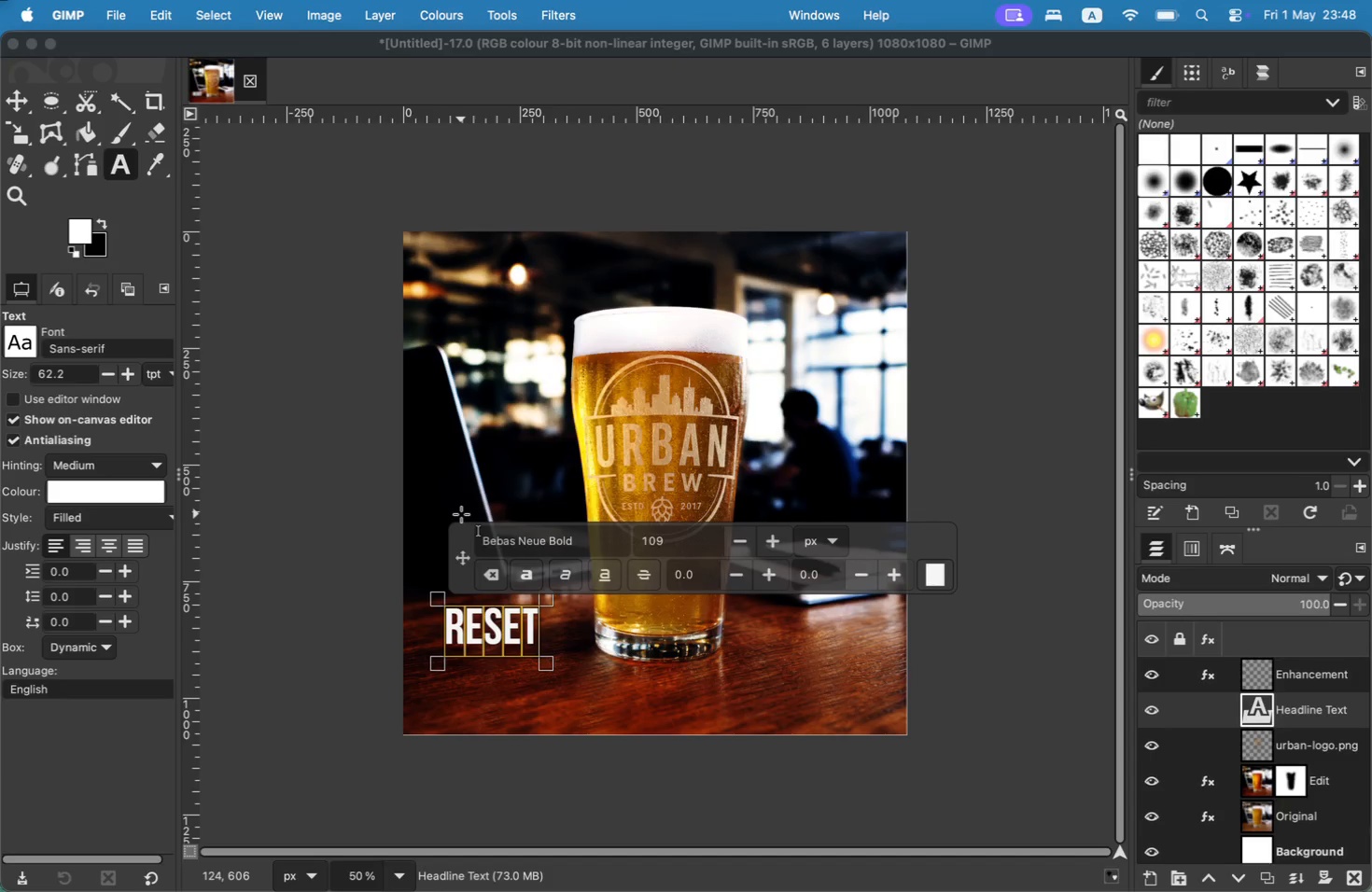 
left_click_drag(start_coordinate=[462, 634], to_coordinate=[449, 631])
 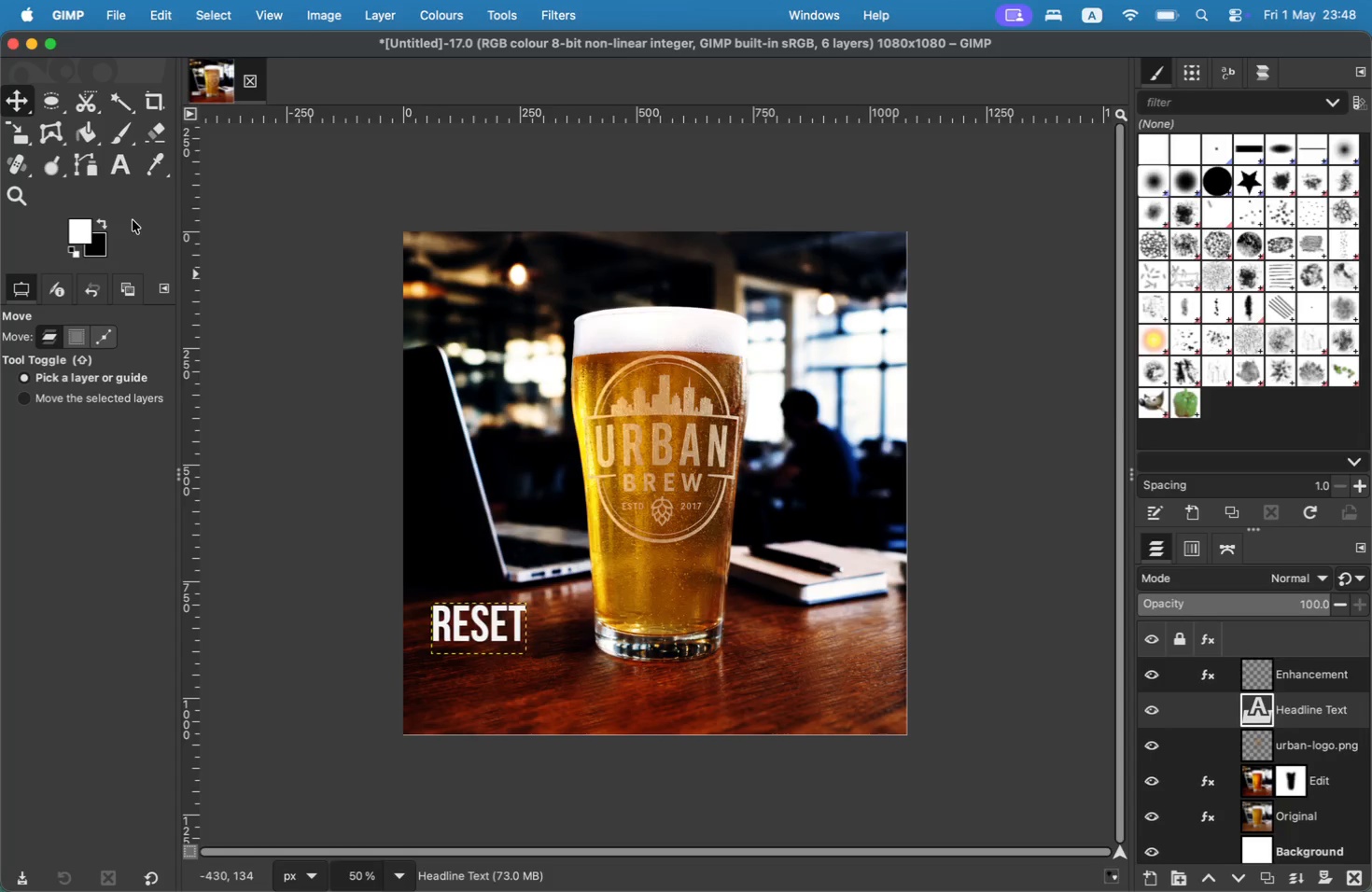 
wait(6.5)
 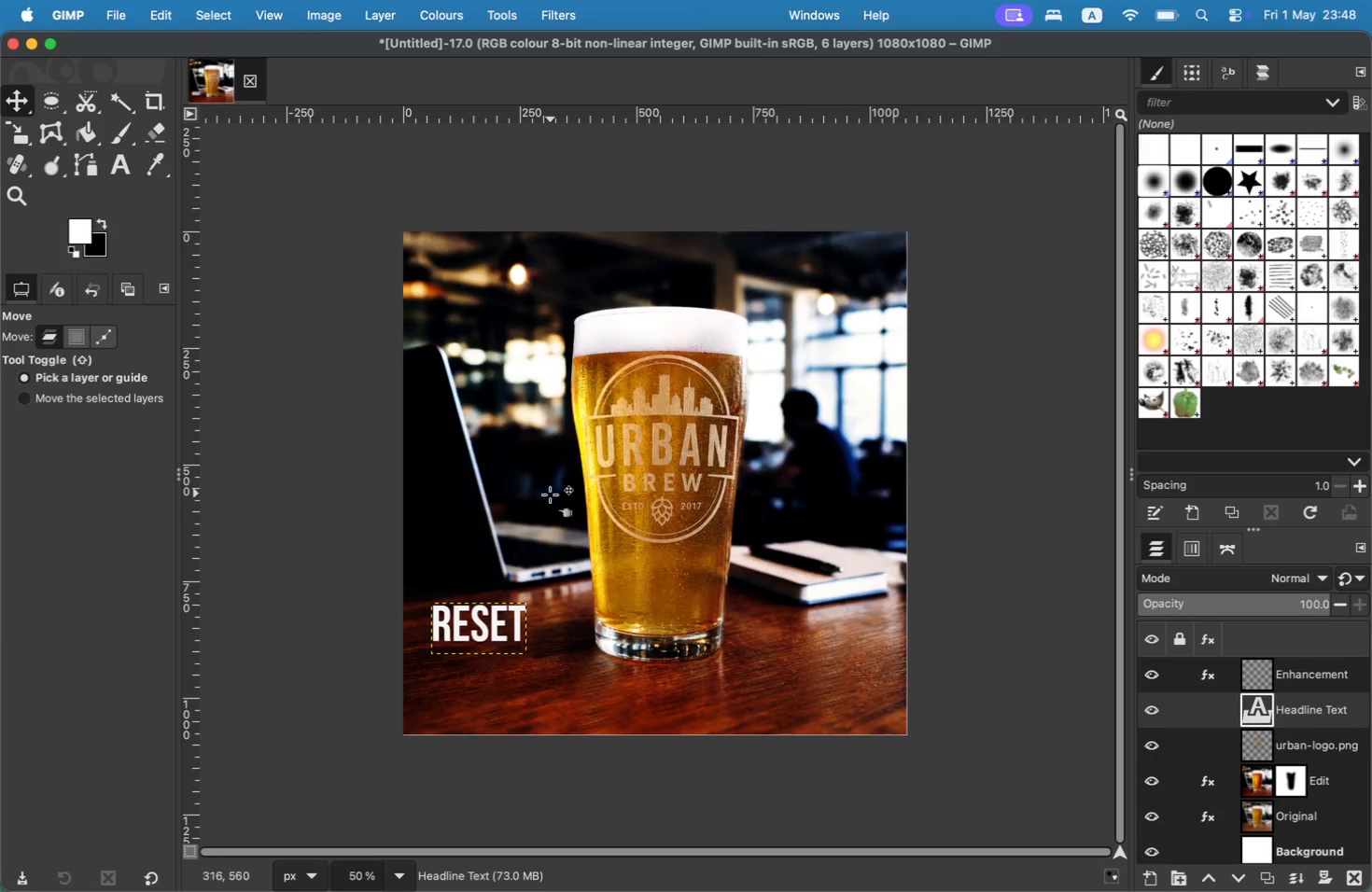 
key(T)
 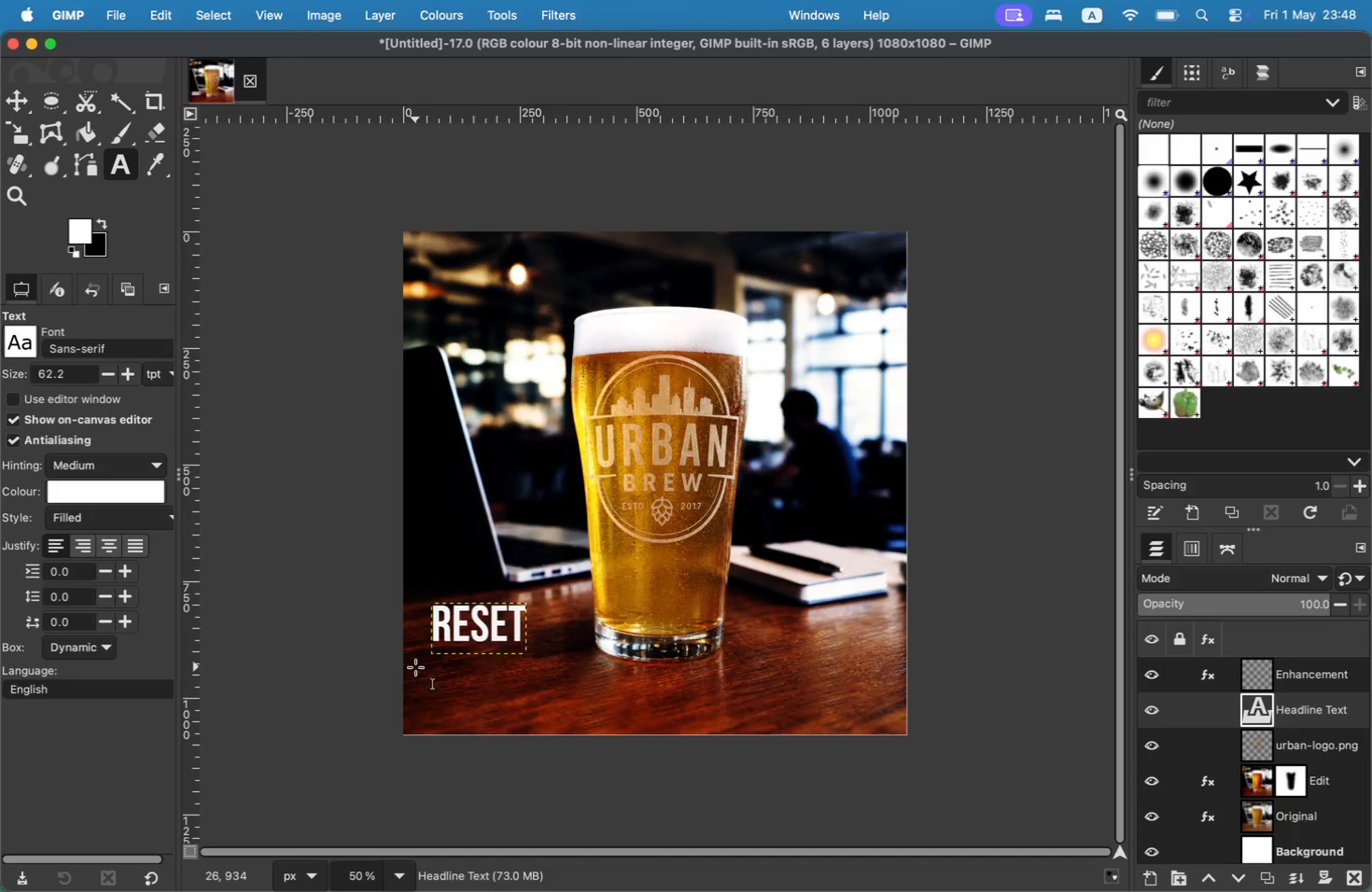 
left_click([423, 671])
 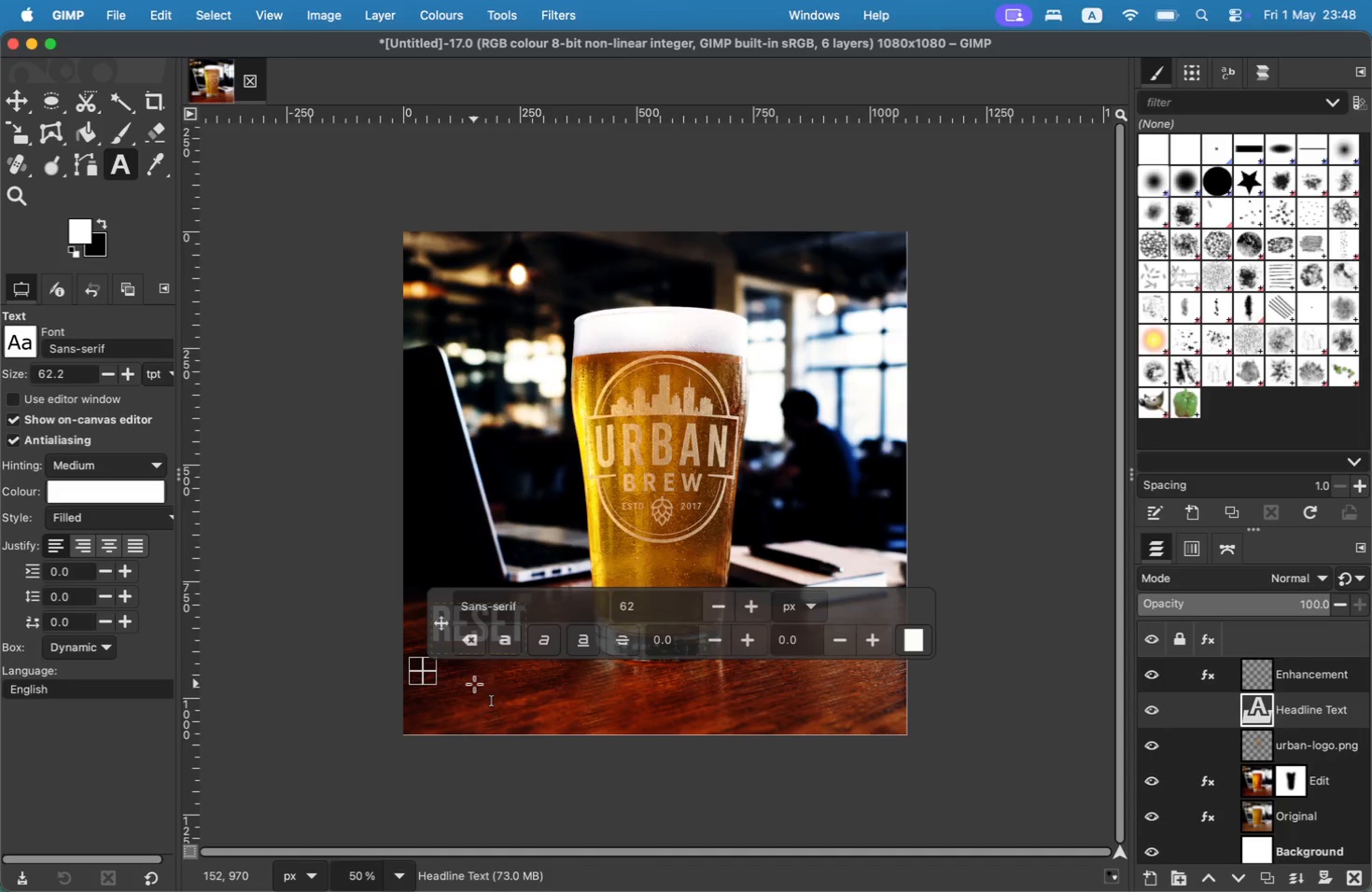 
type(y)
key(Backspace)
type(YOUR AFTERNOON)
 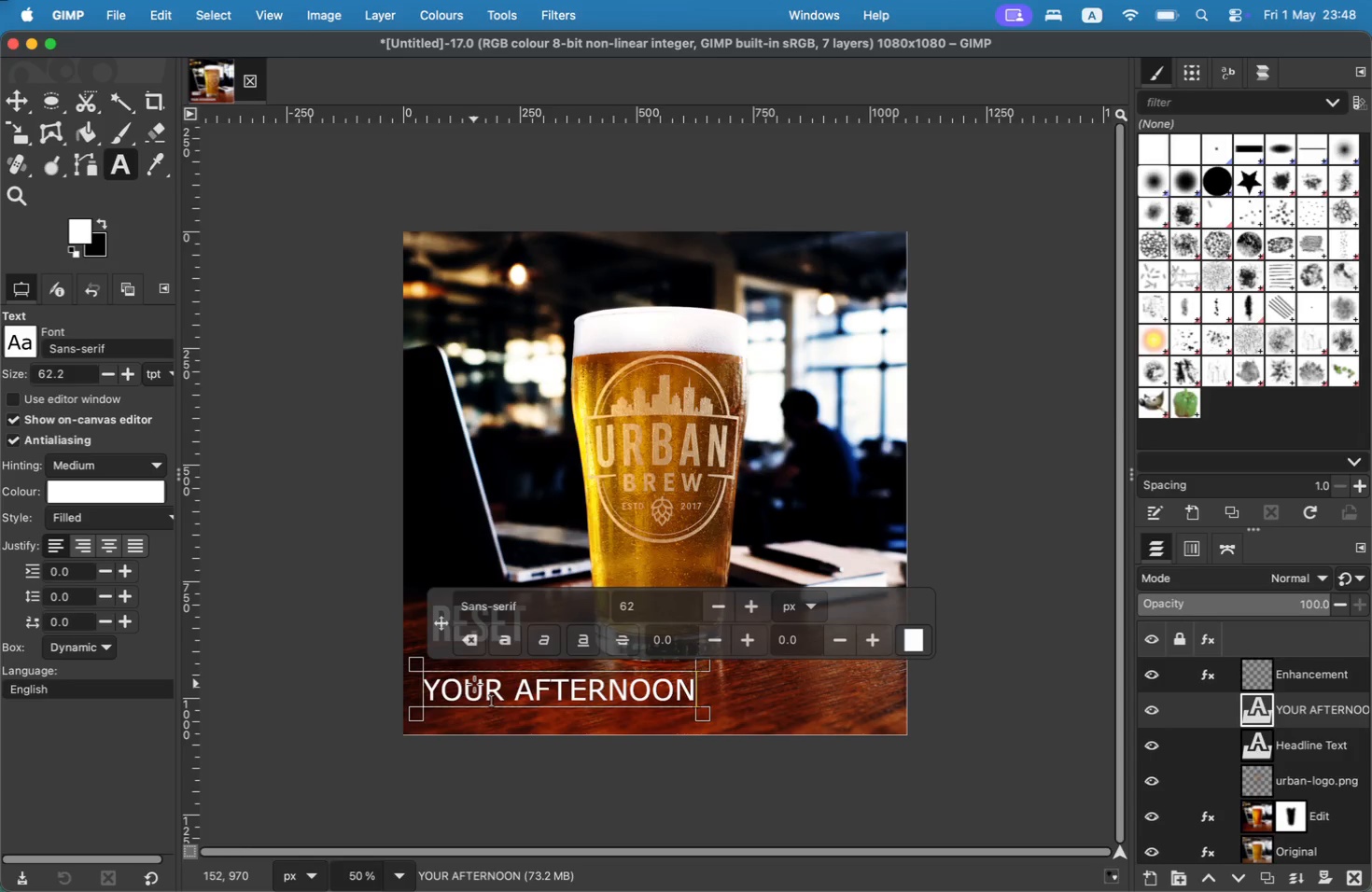 
key(Meta+CommandLeft)
 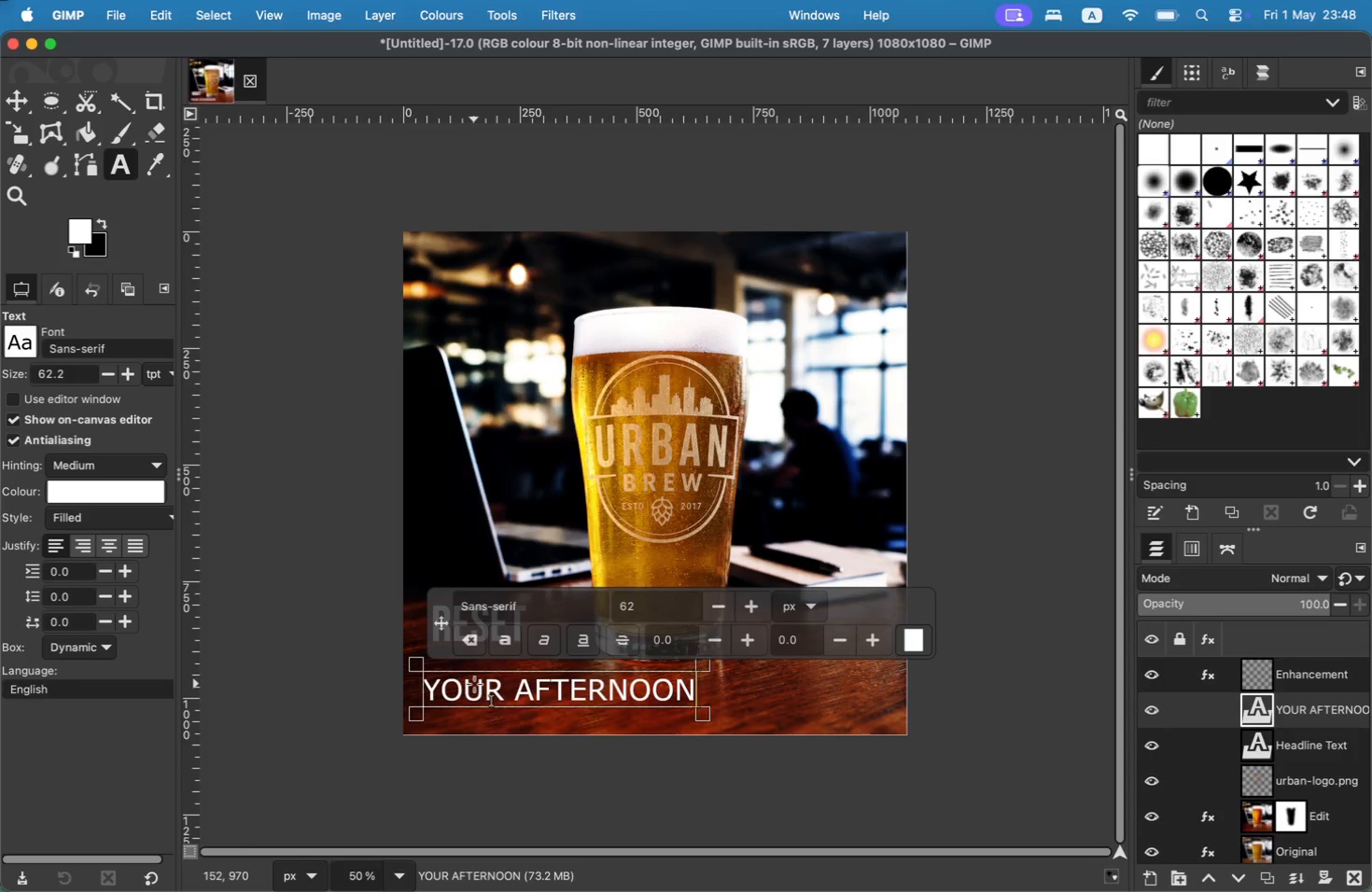 
key(Meta+A)
 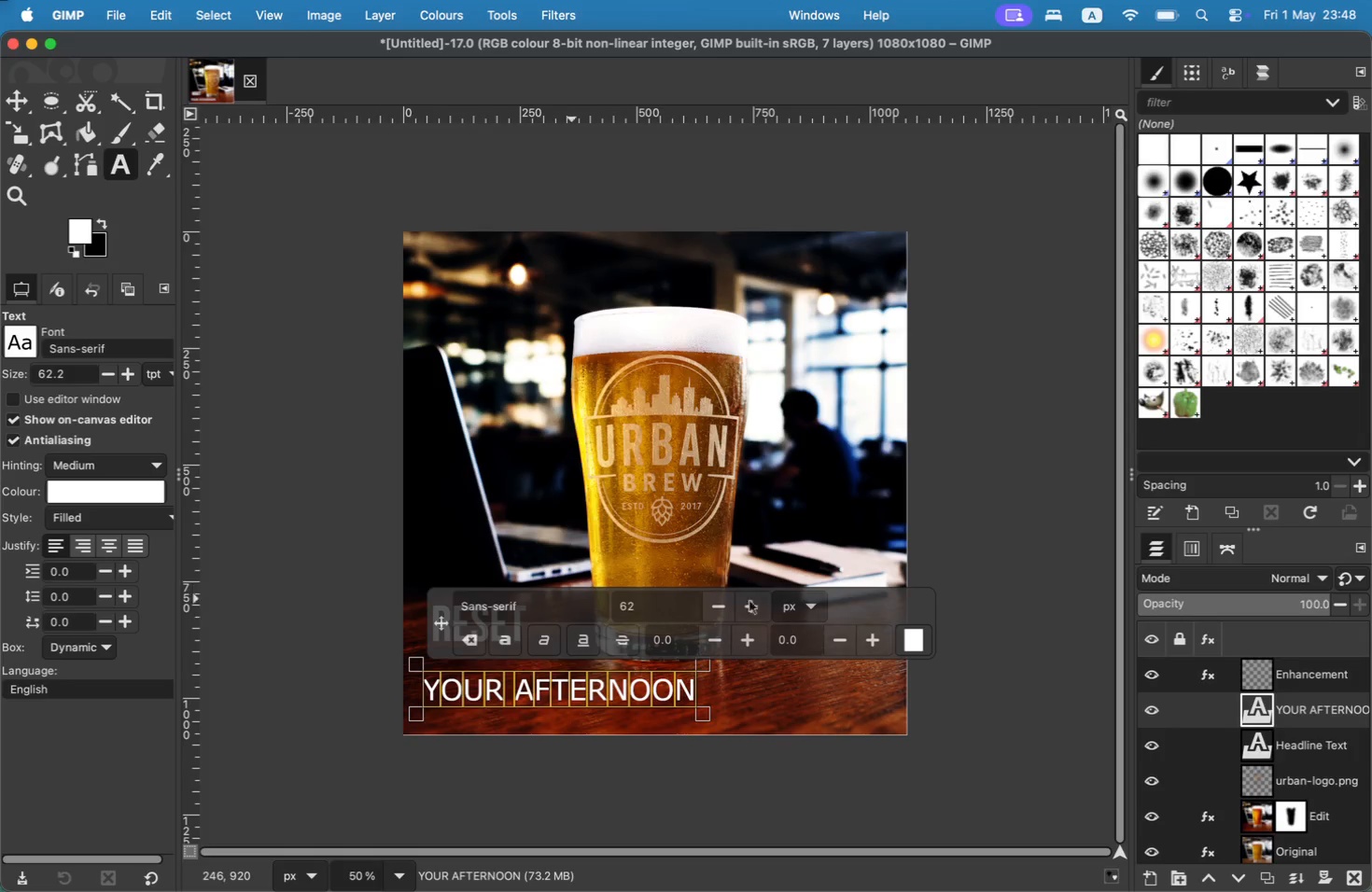 
left_click_drag(start_coordinate=[567, 598], to_coordinate=[426, 594])
 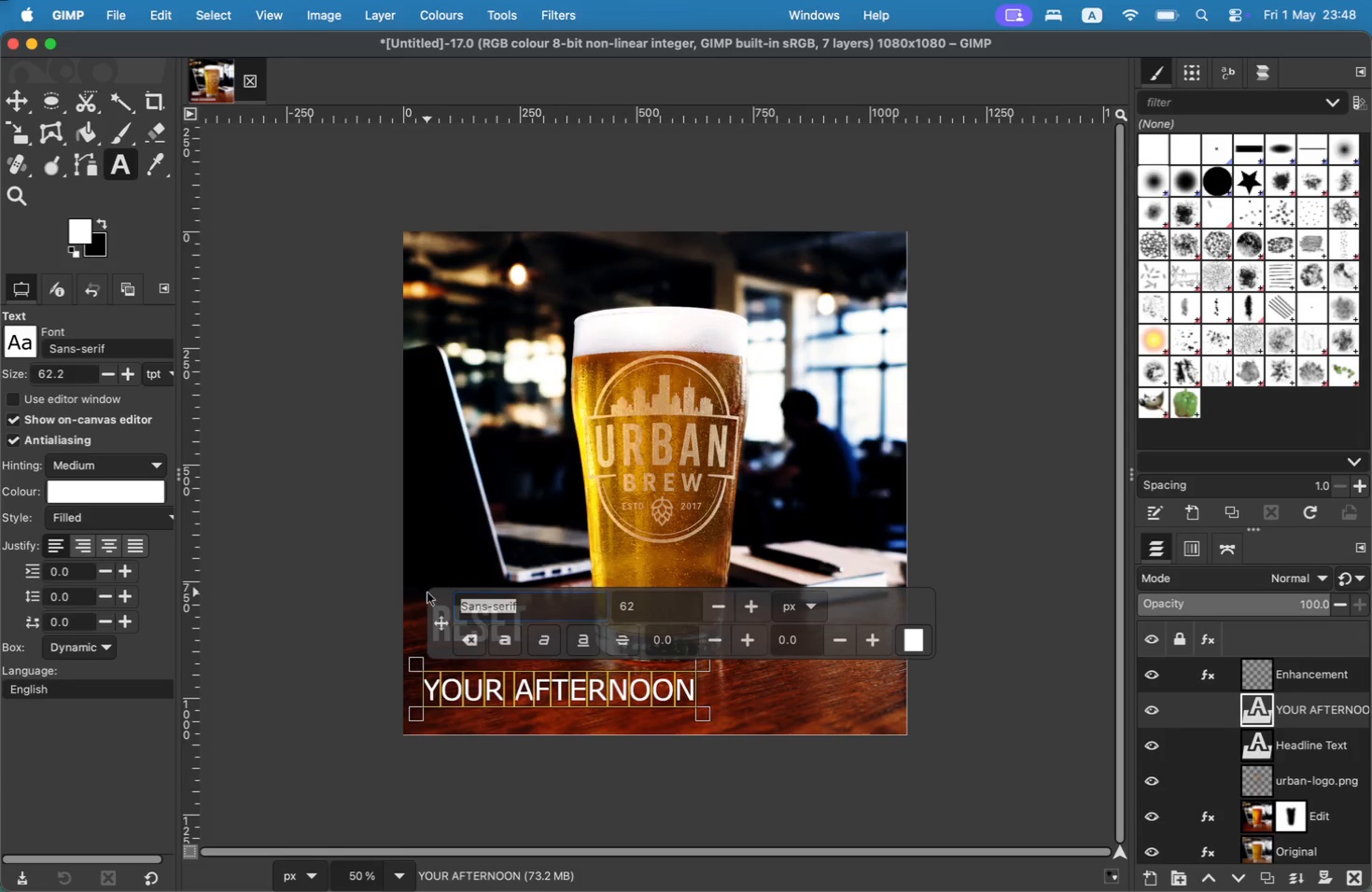 
type(MON)
 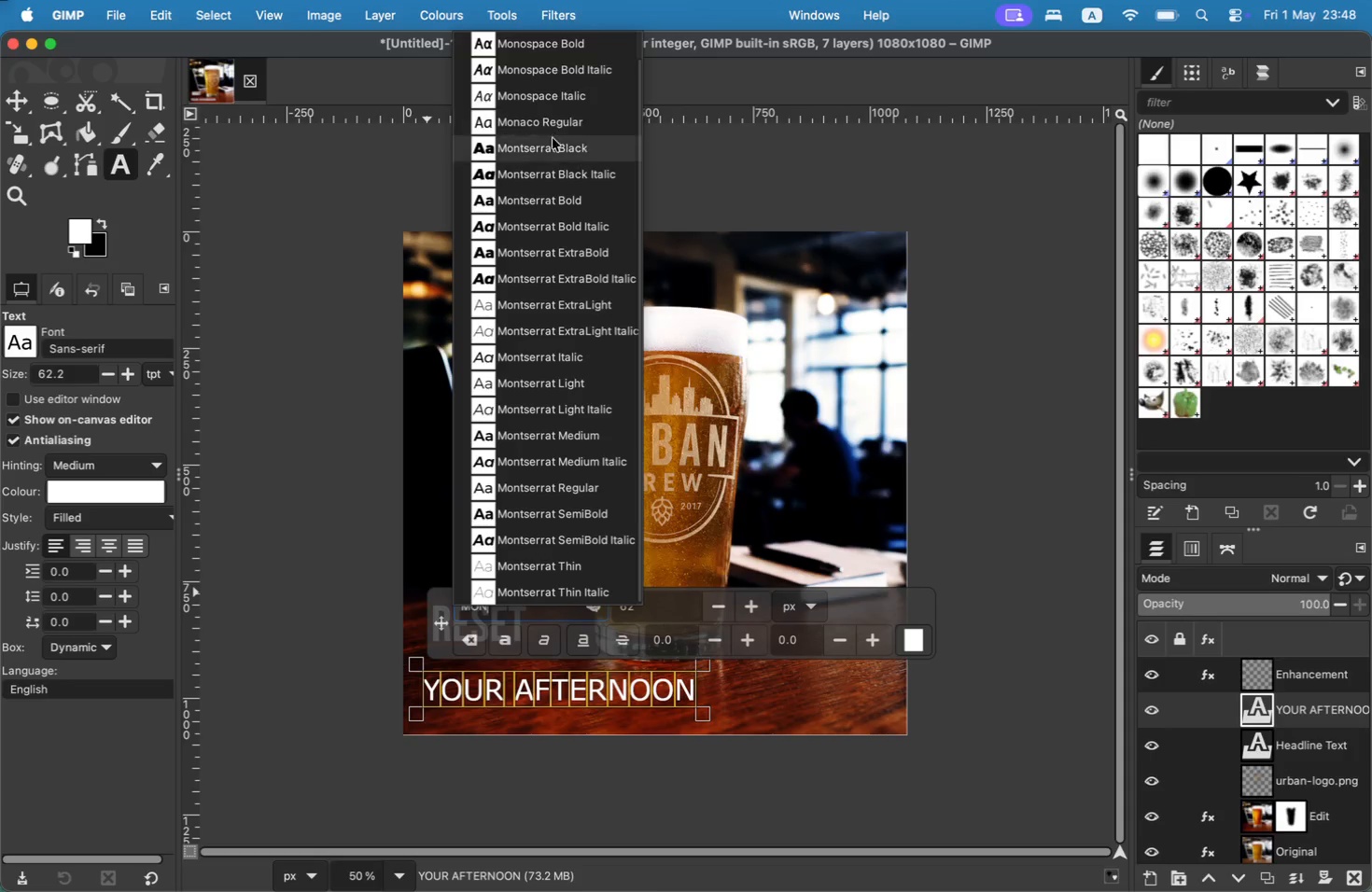 
key(T)
 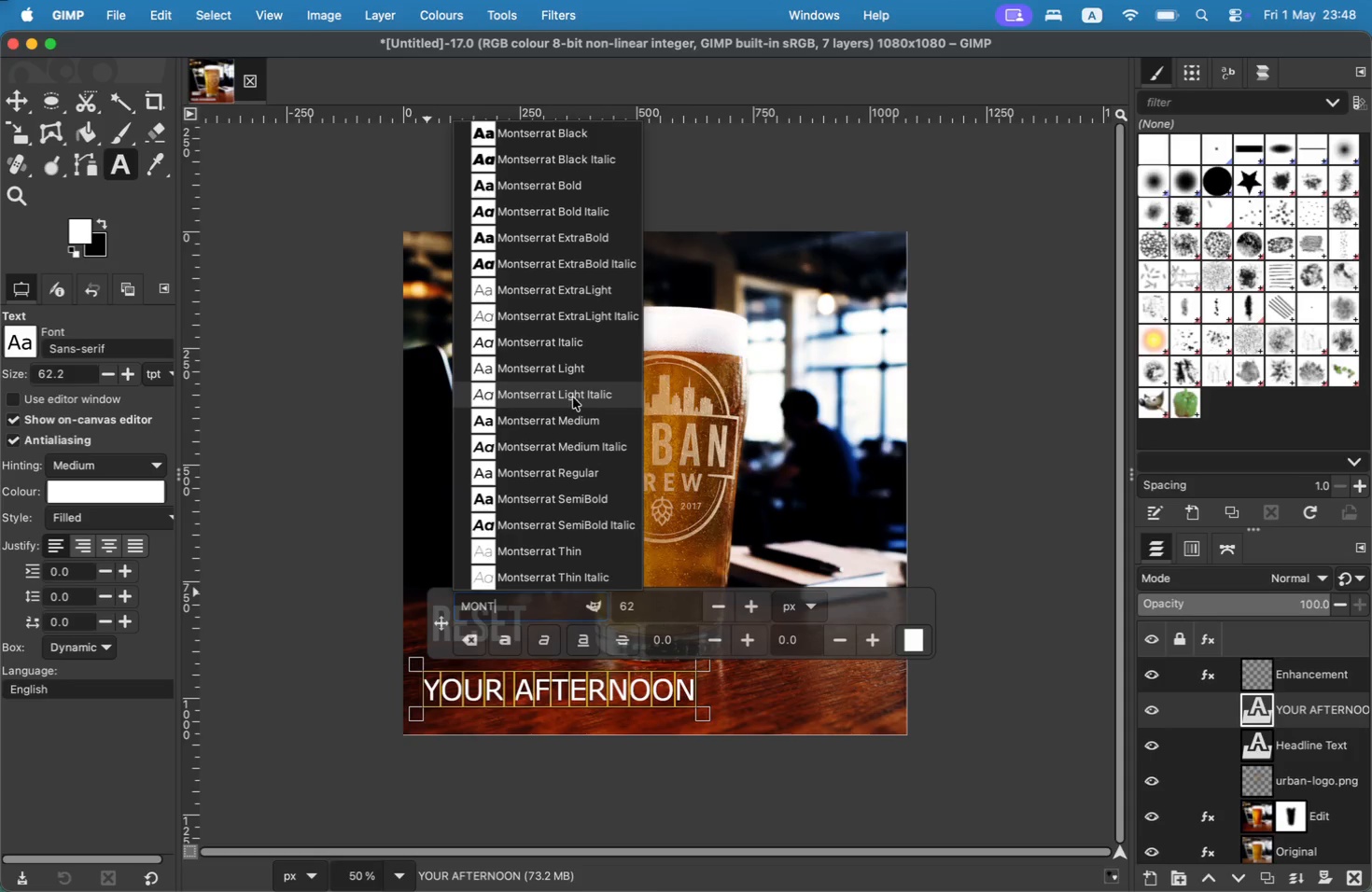 
left_click([576, 415])
 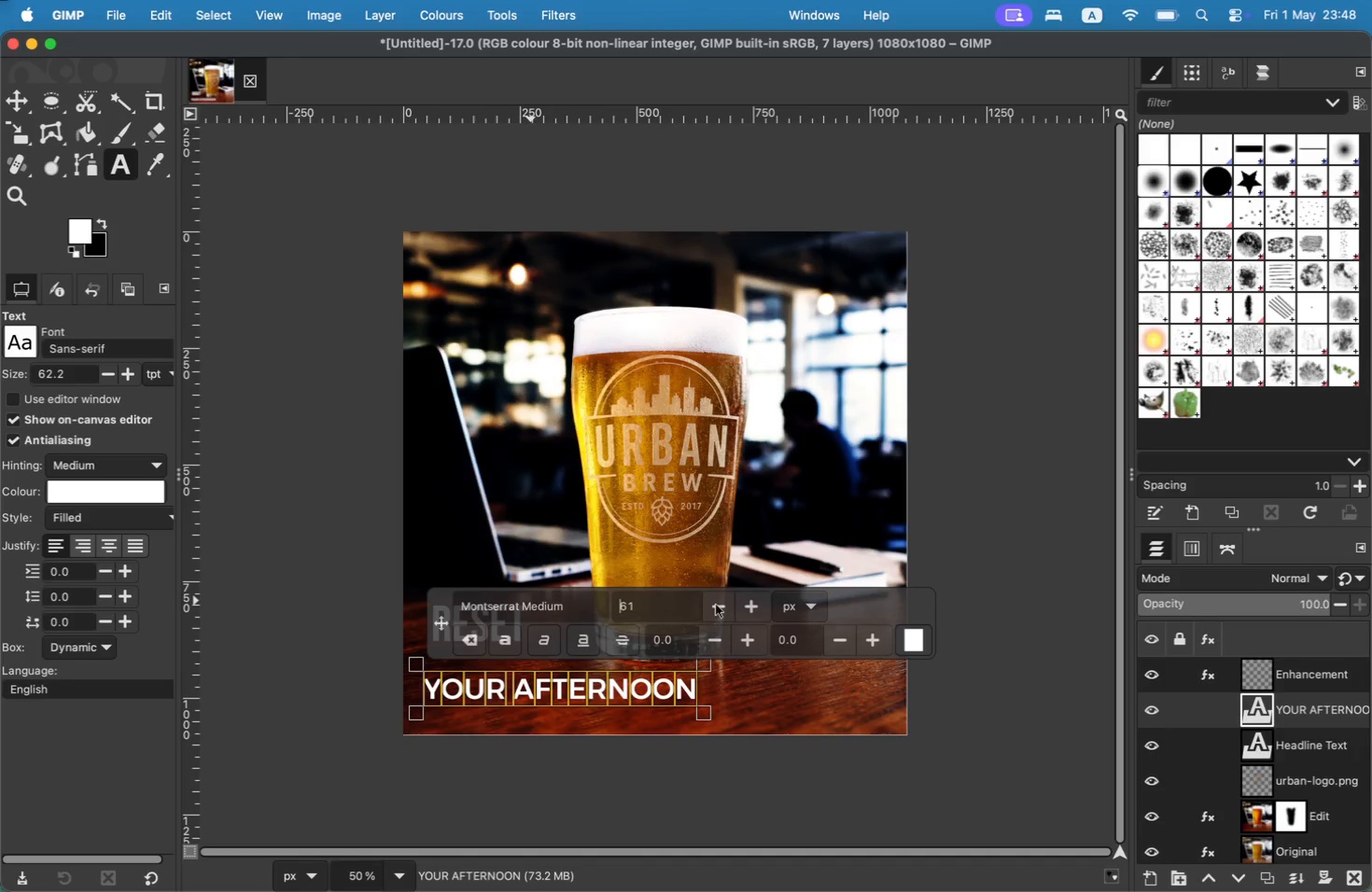 
left_click([716, 605])
 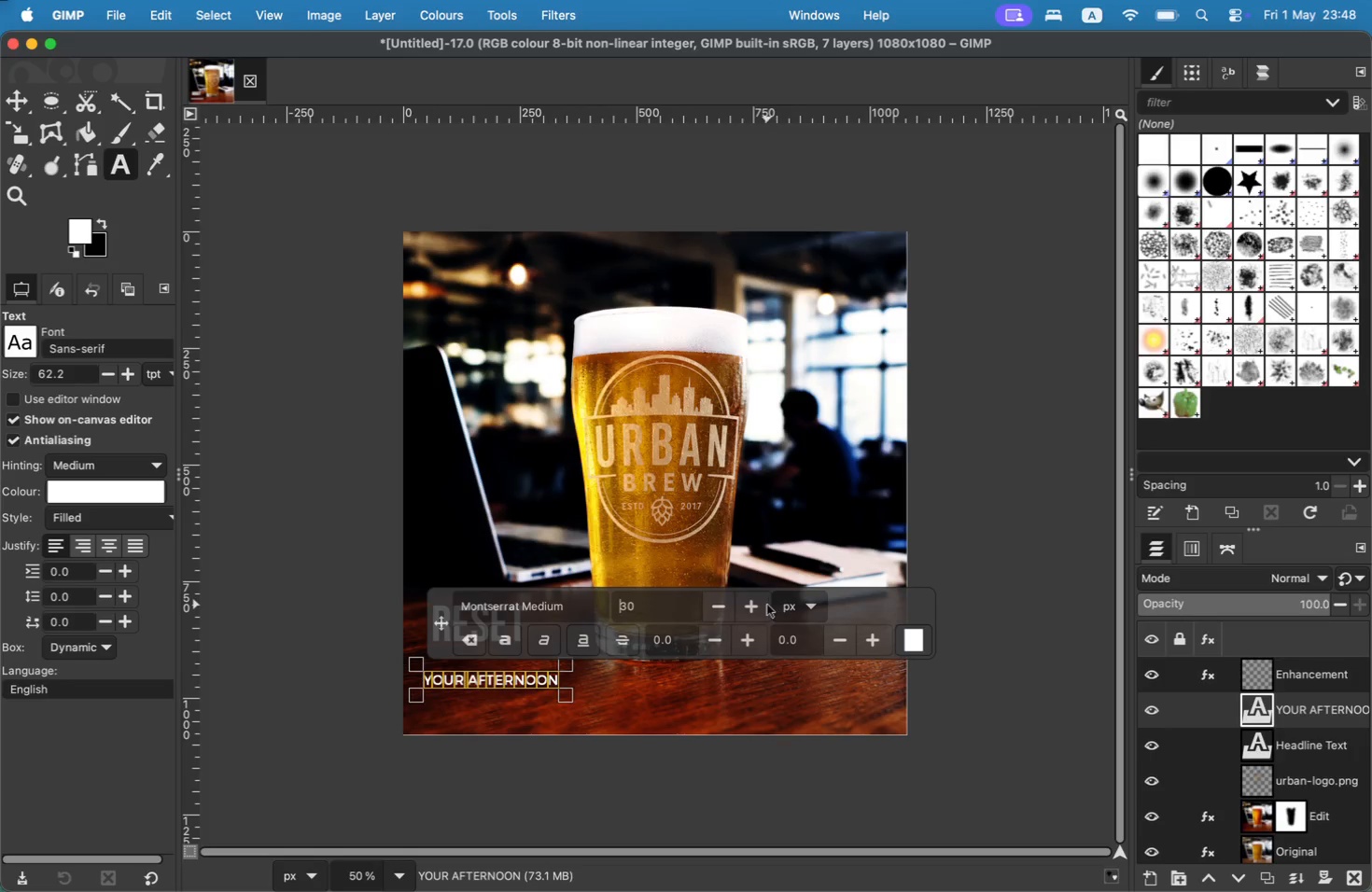 
double_click([767, 605])
 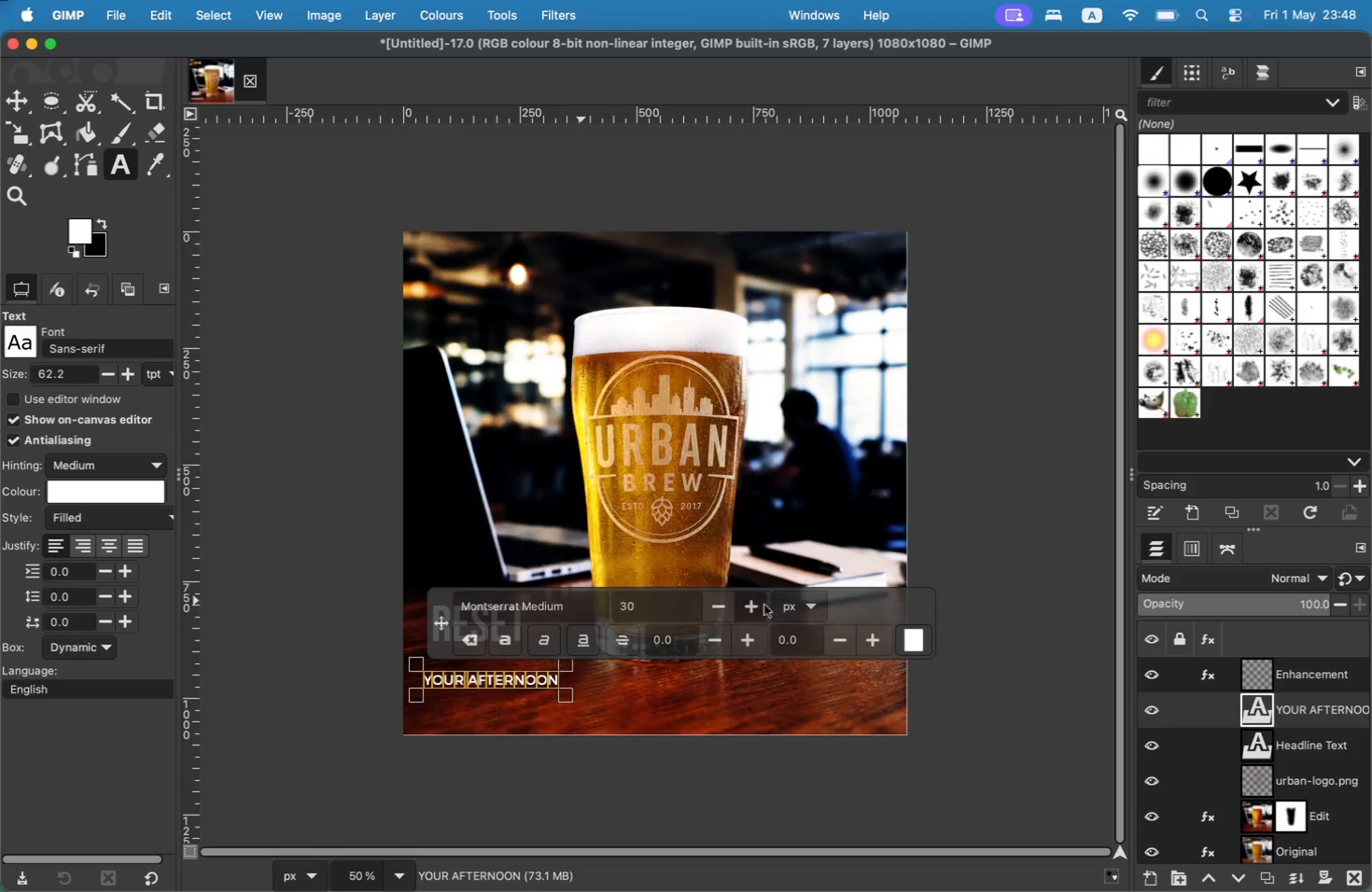 
double_click([763, 605])
 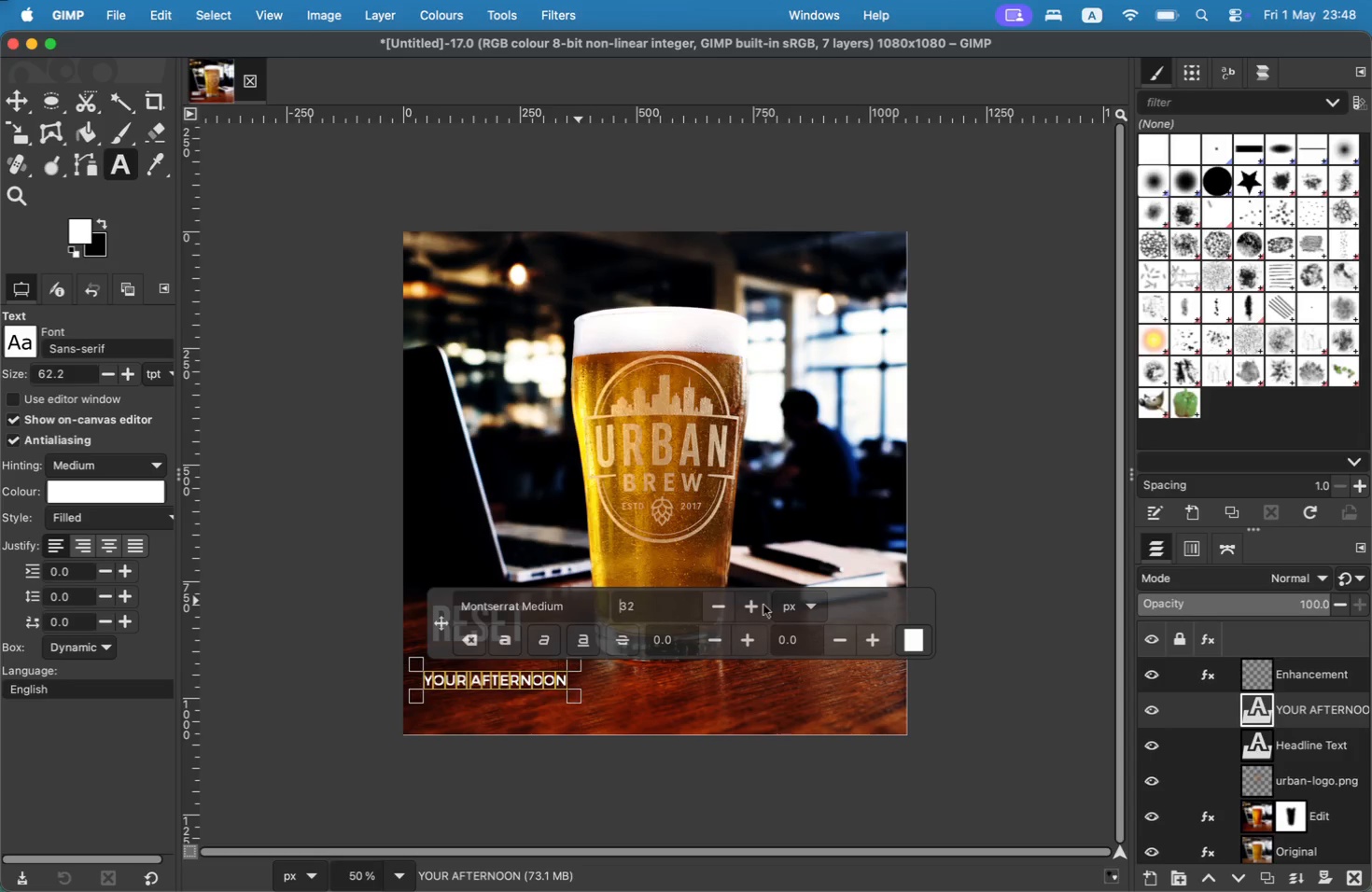 
triple_click([763, 605])
 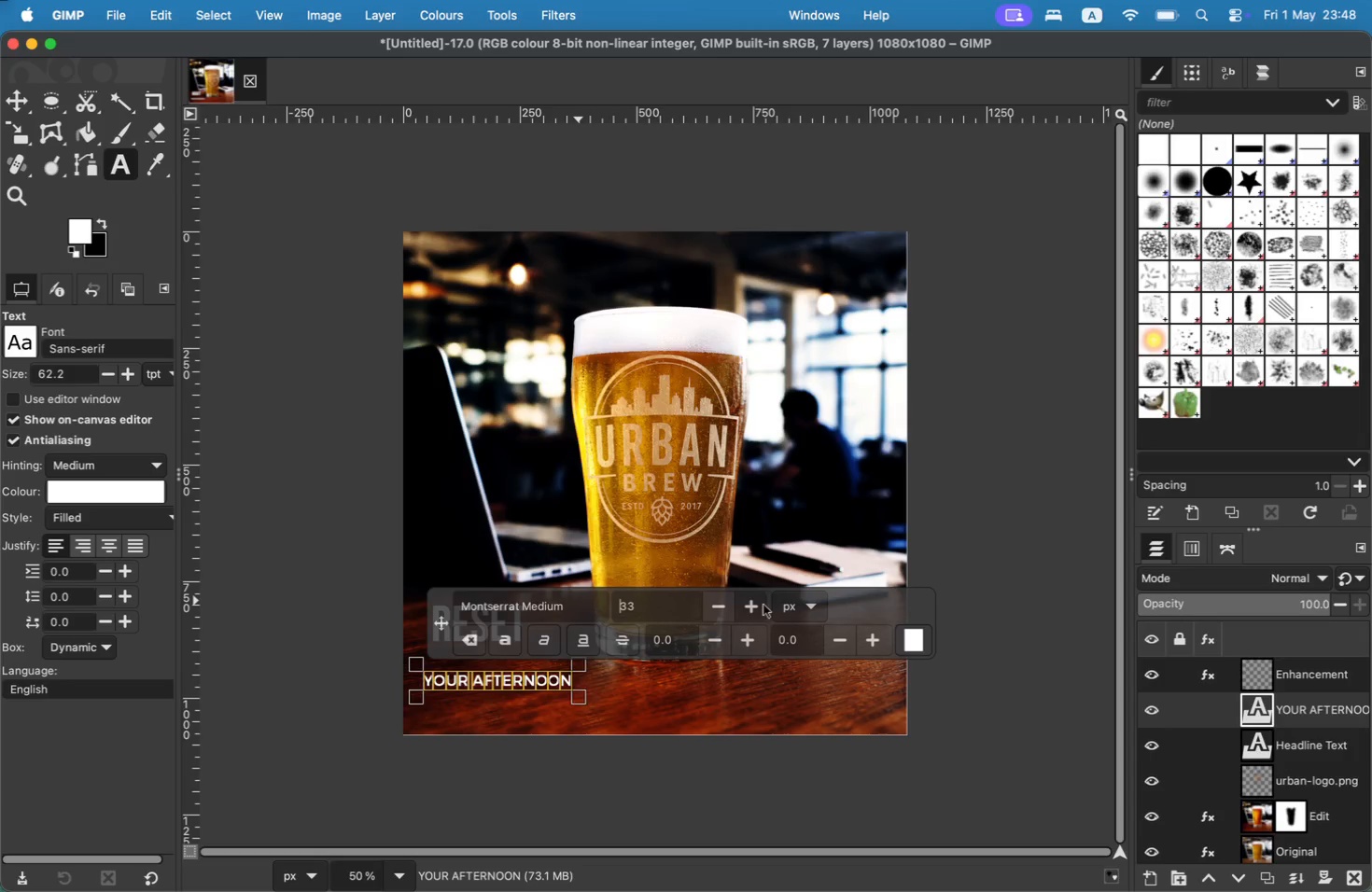 
triple_click([763, 605])
 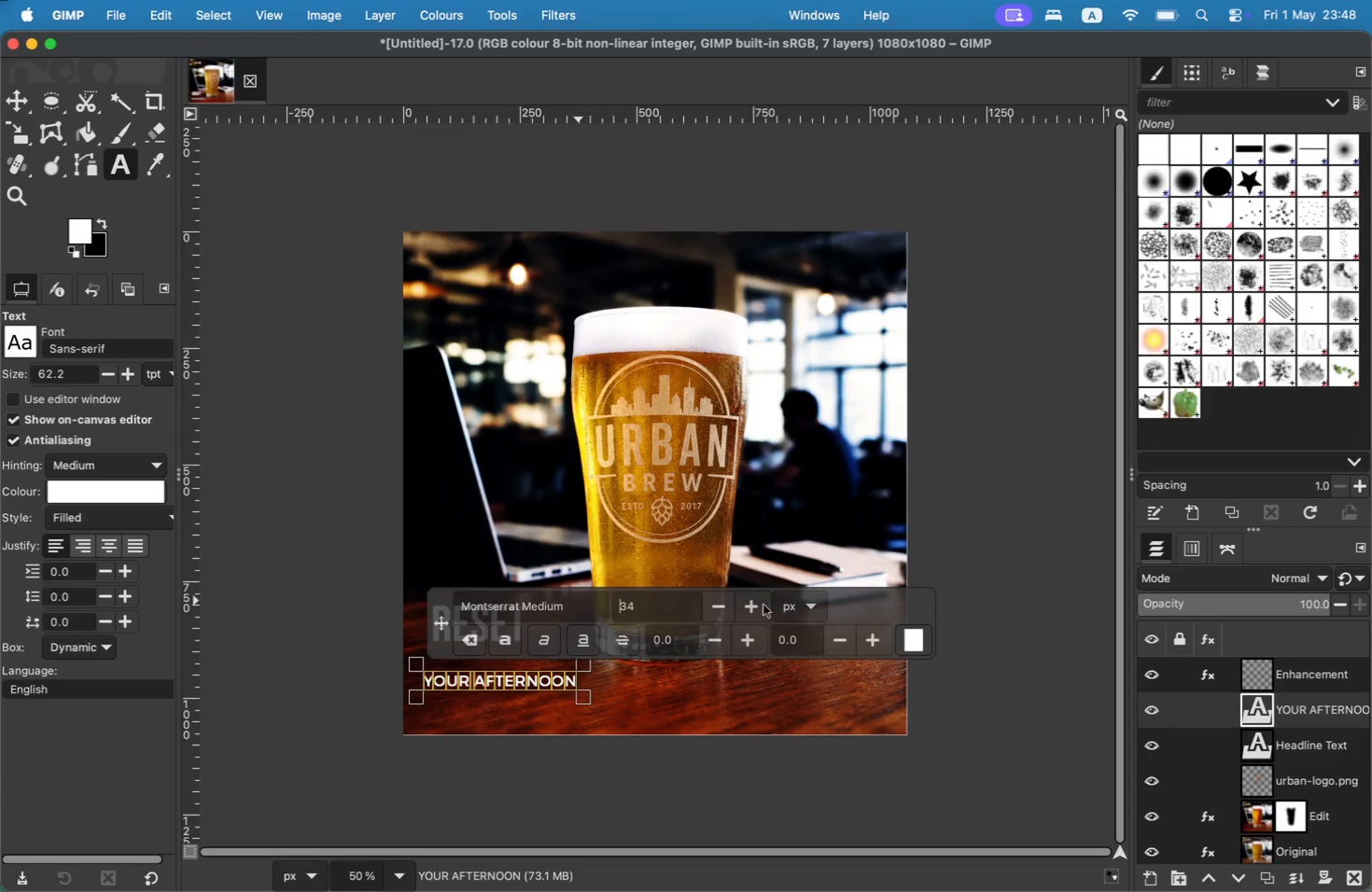 
triple_click([763, 605])
 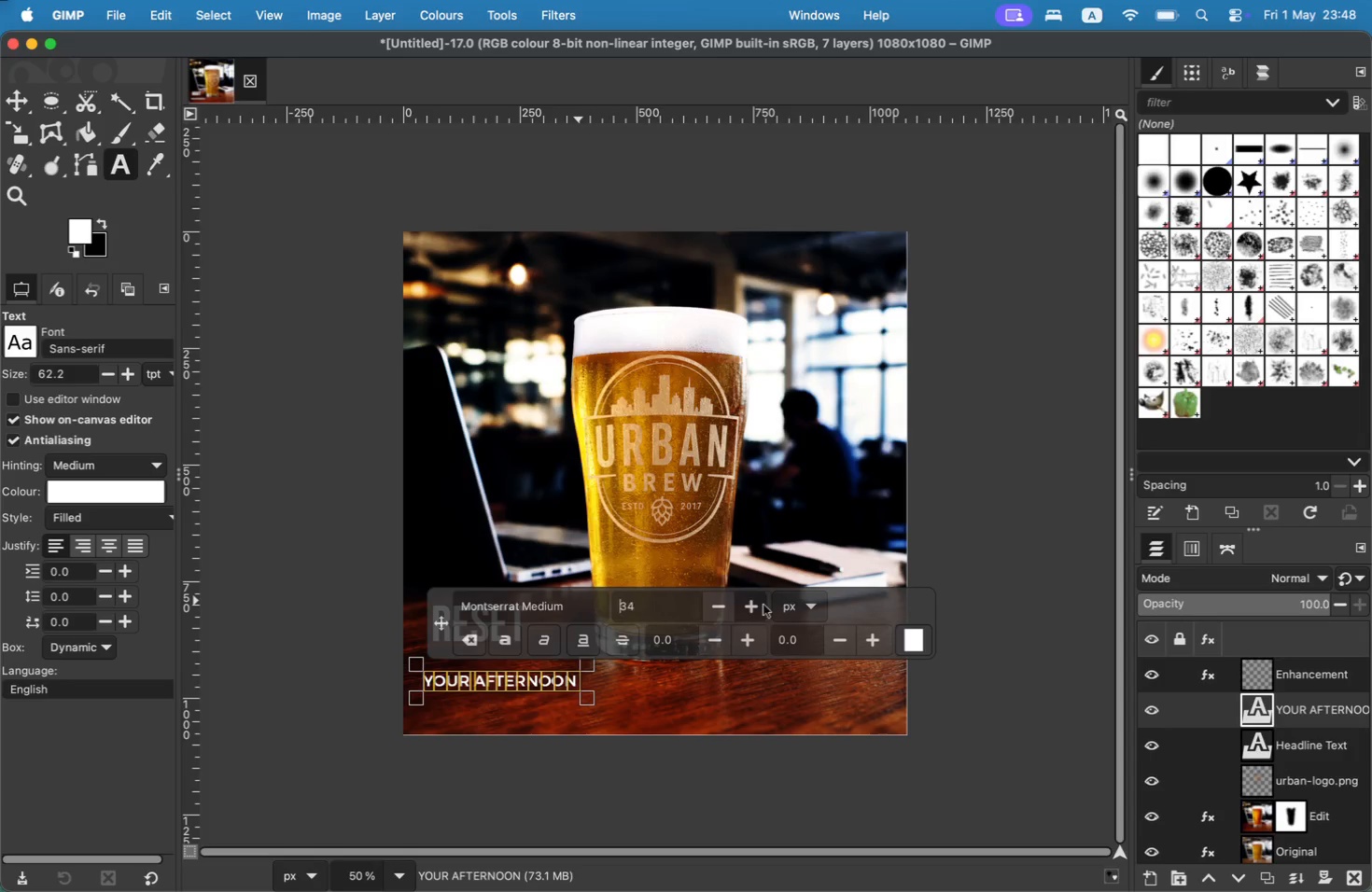 
triple_click([763, 605])
 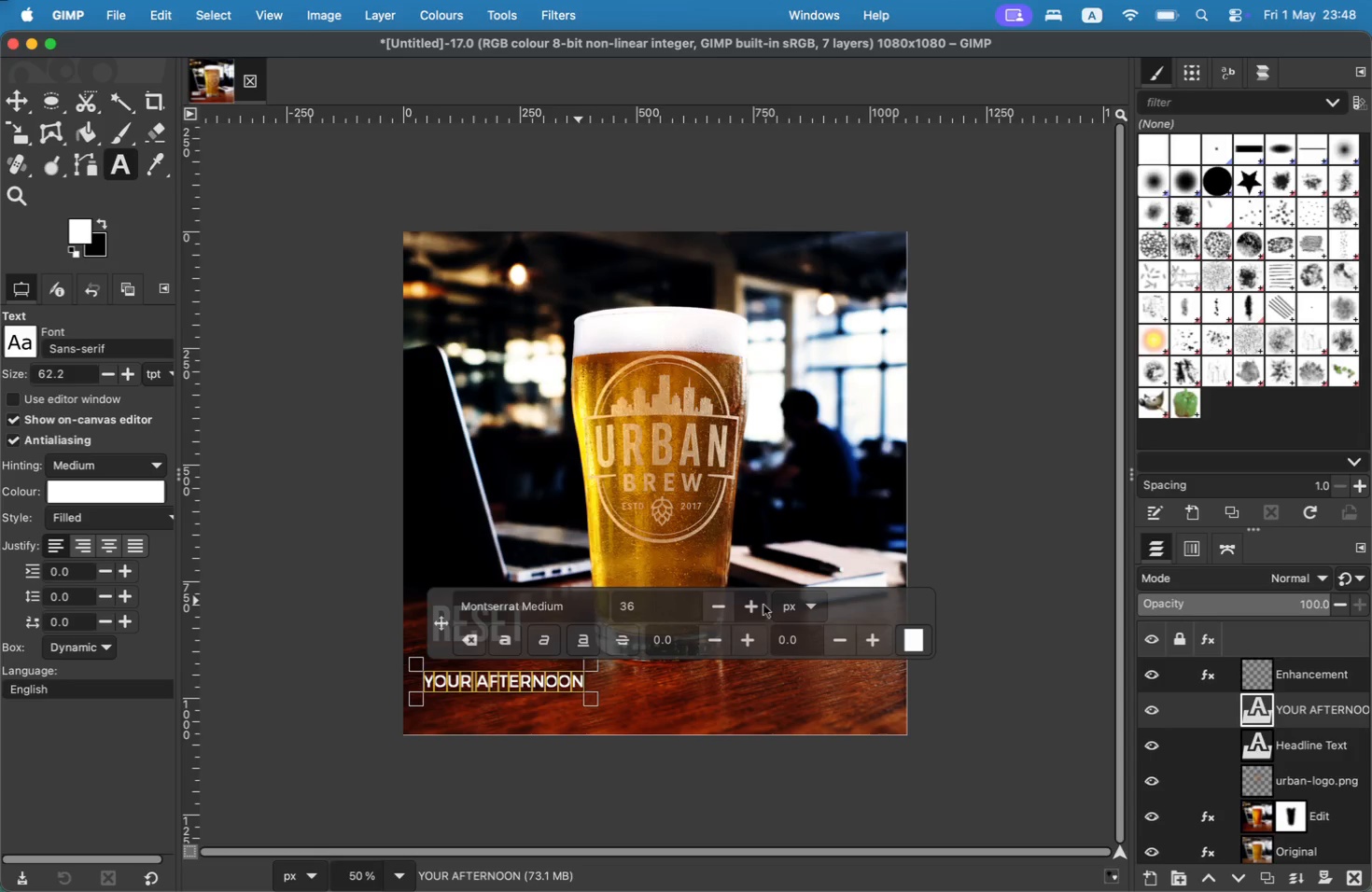 
triple_click([763, 605])
 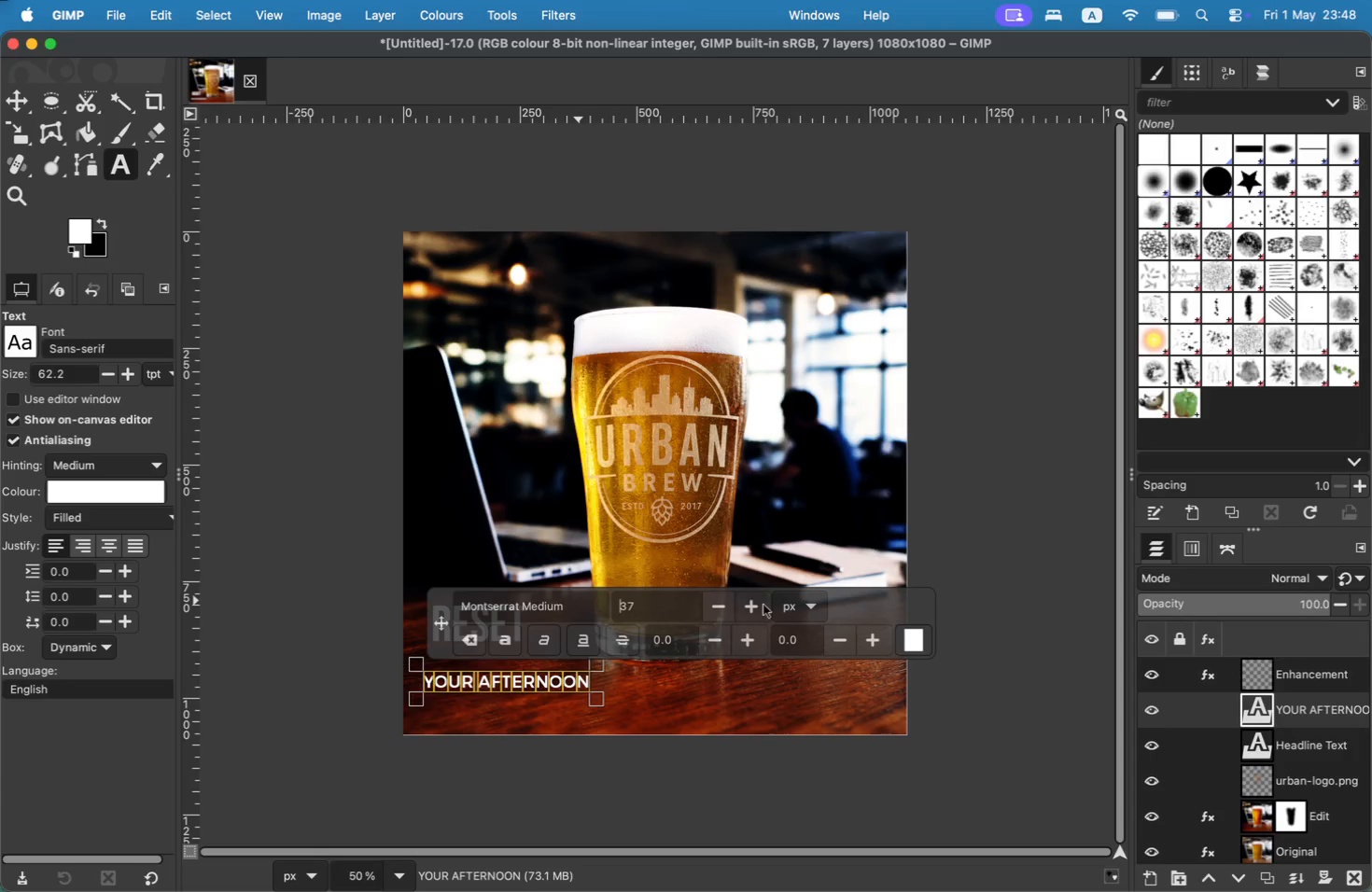 
triple_click([763, 605])
 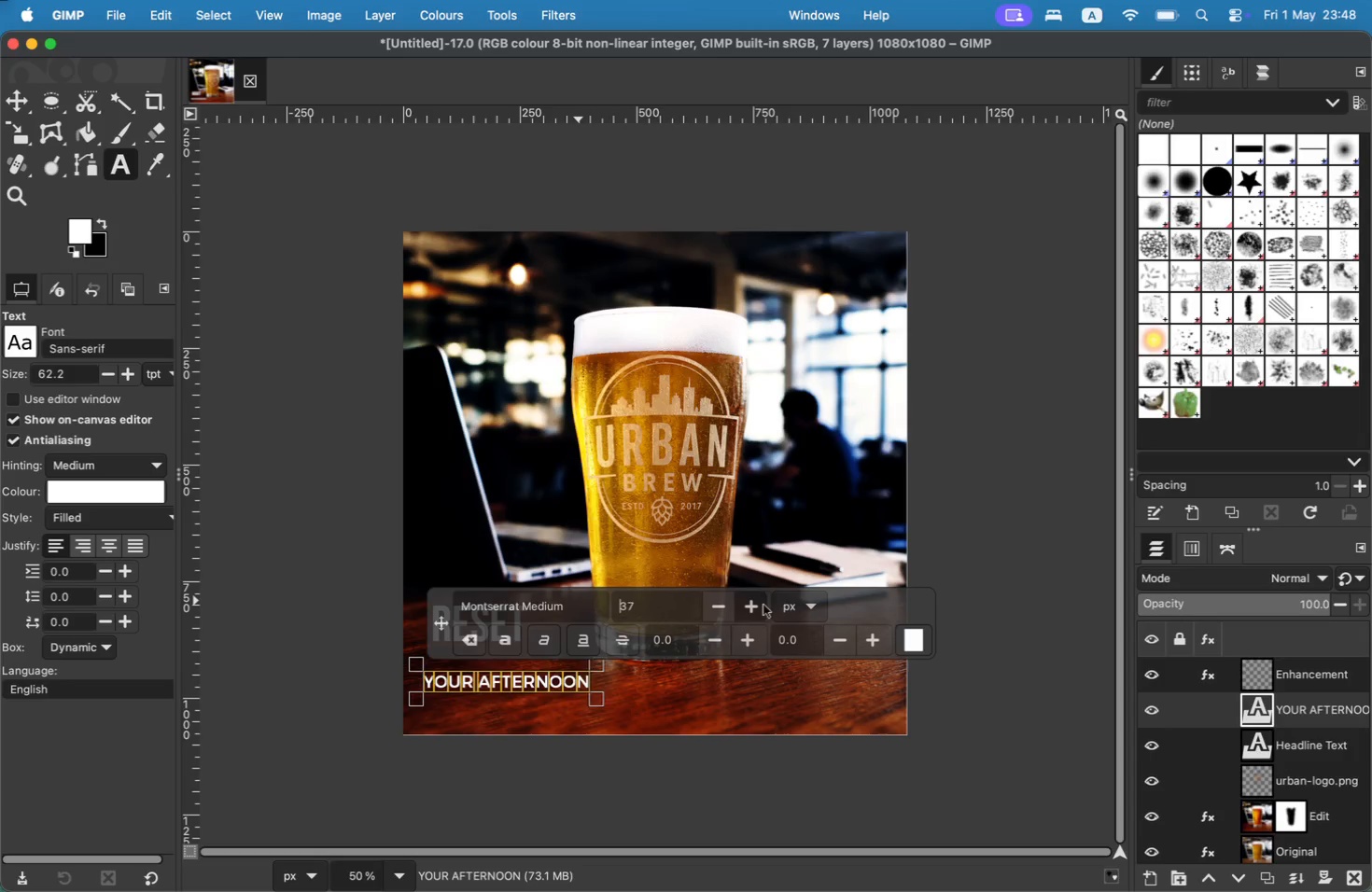 
triple_click([763, 605])
 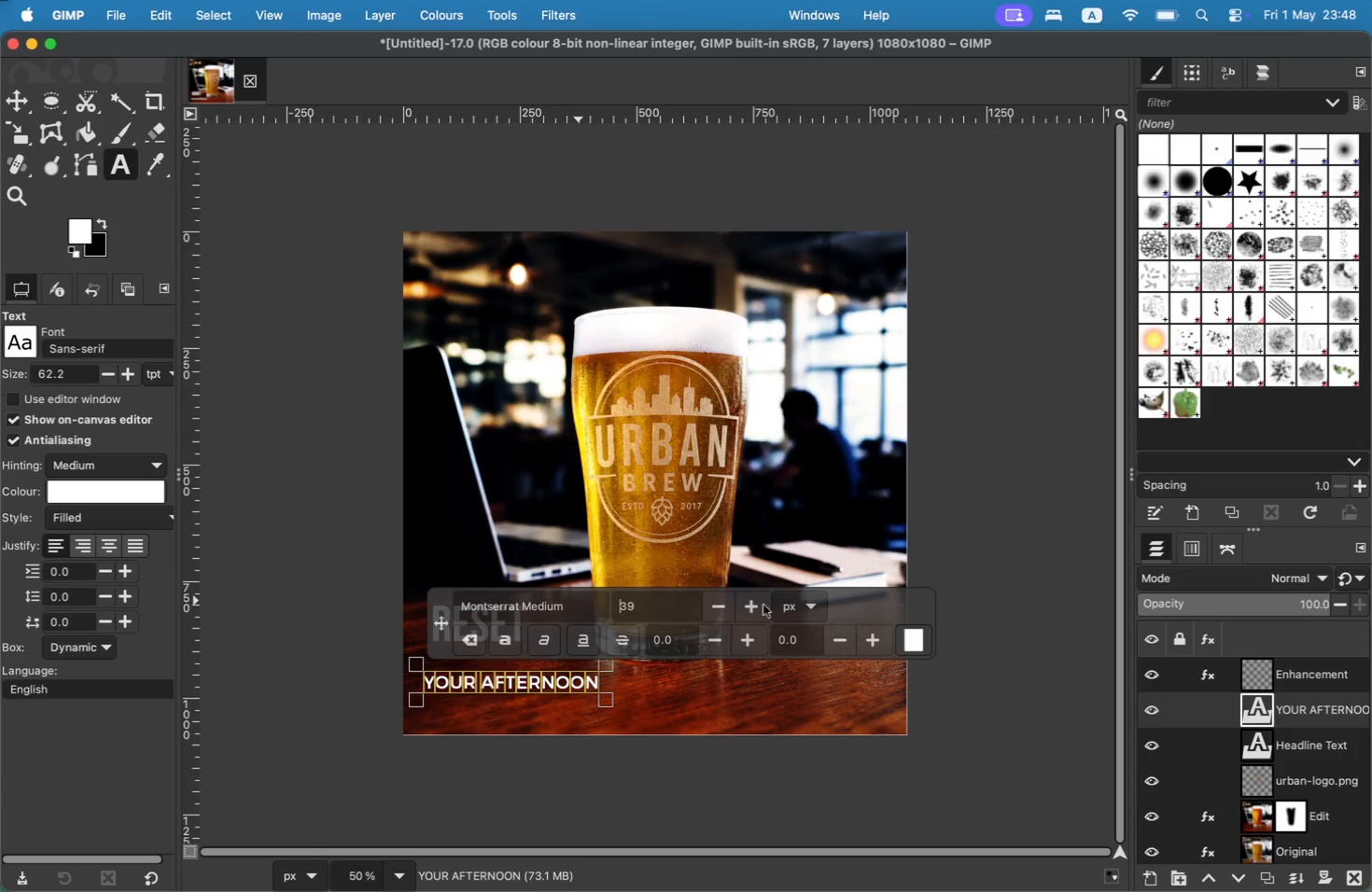 
triple_click([763, 605])
 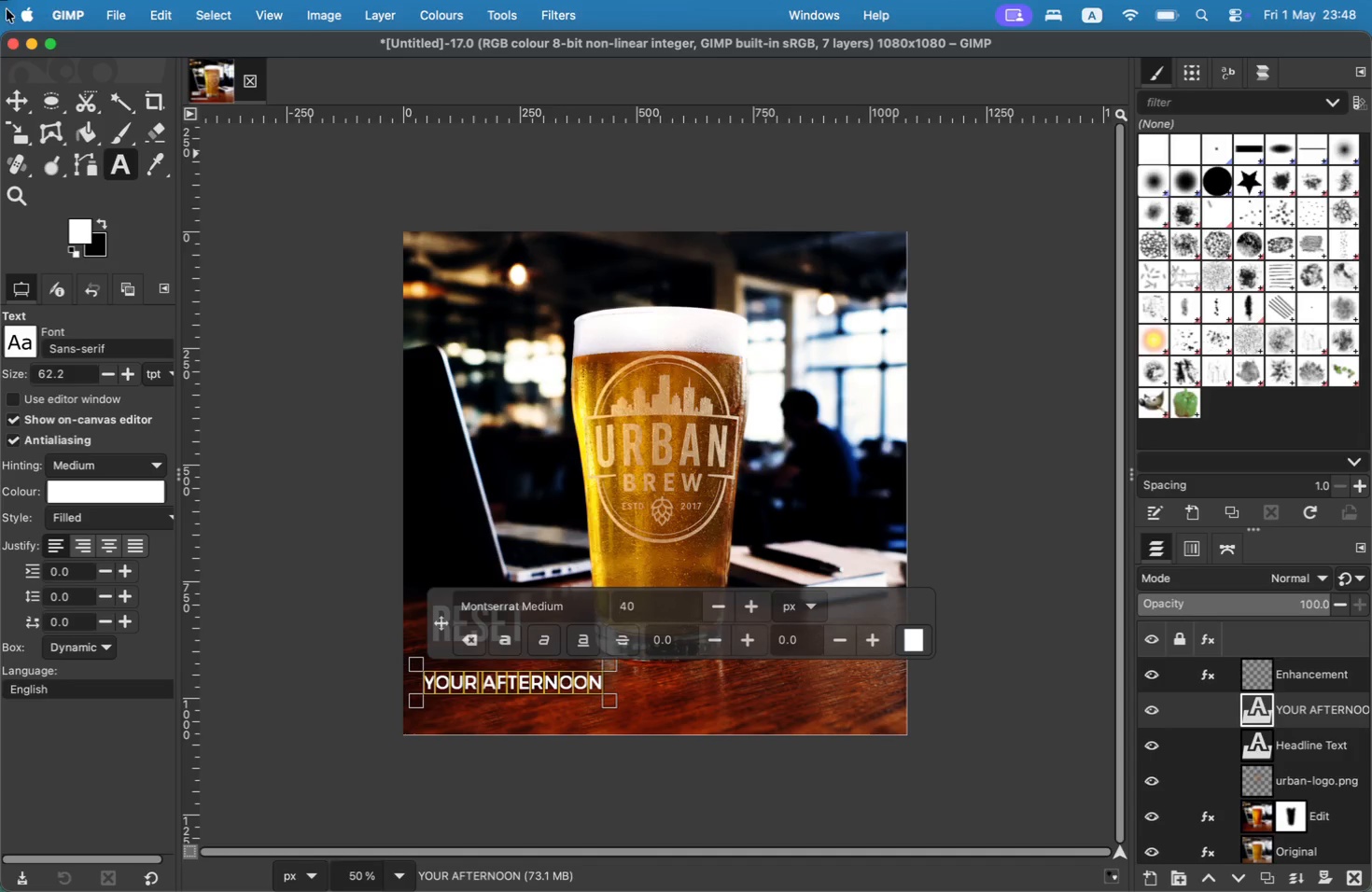 
left_click([20, 108])
 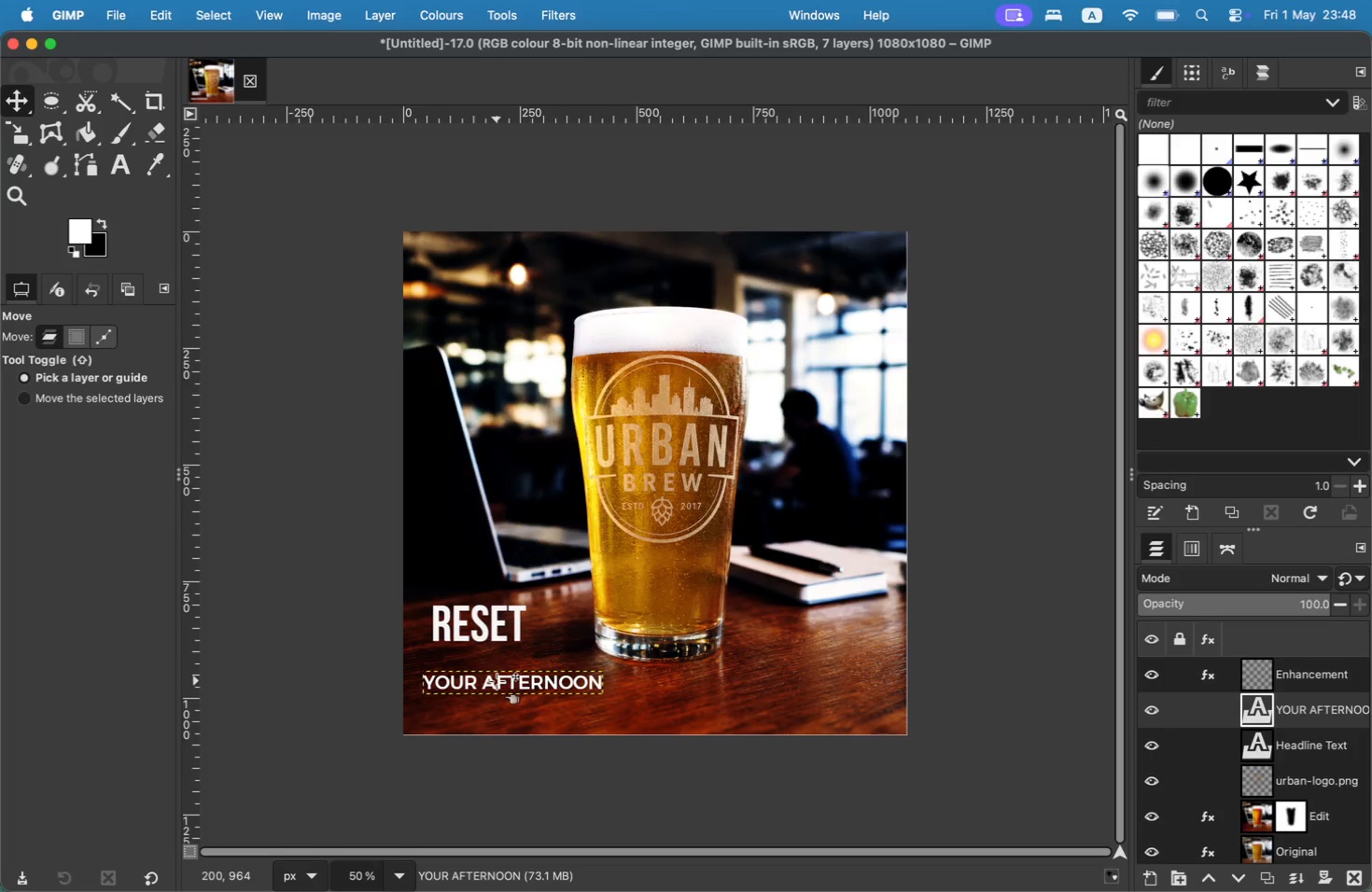 
left_click_drag(start_coordinate=[498, 685], to_coordinate=[494, 667])
 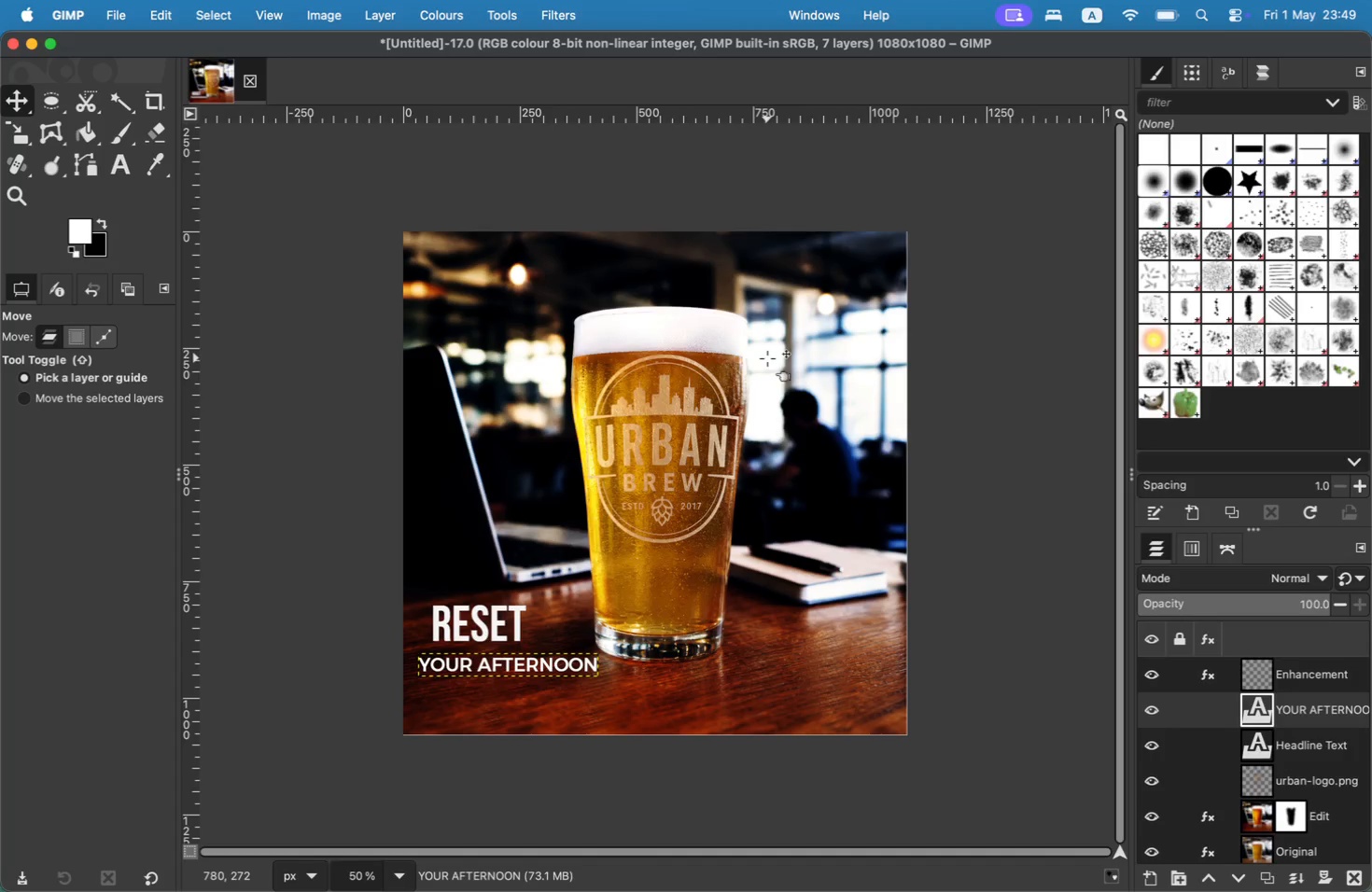 
wait(28.88)
 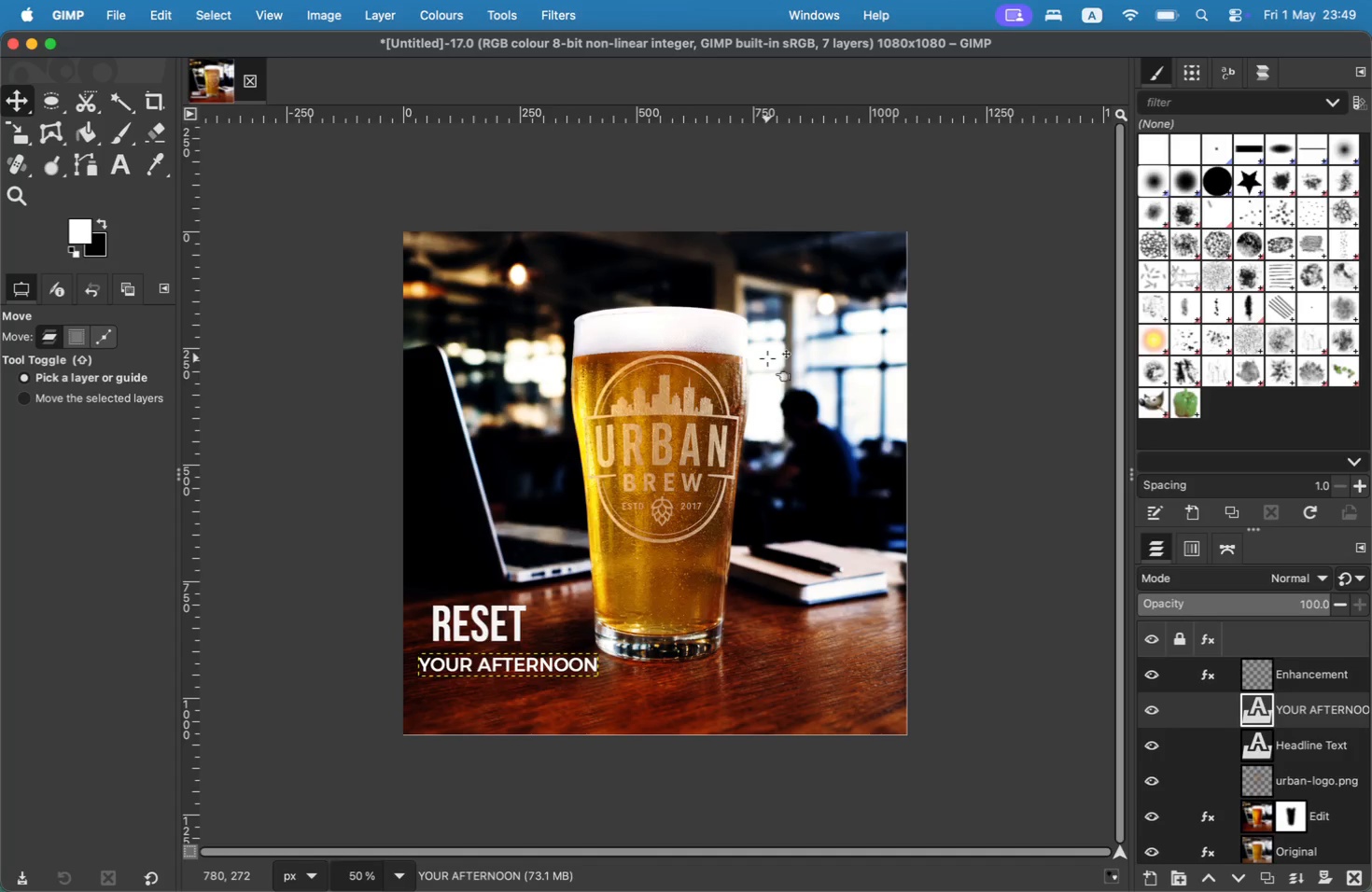 
double_click([1299, 707])
 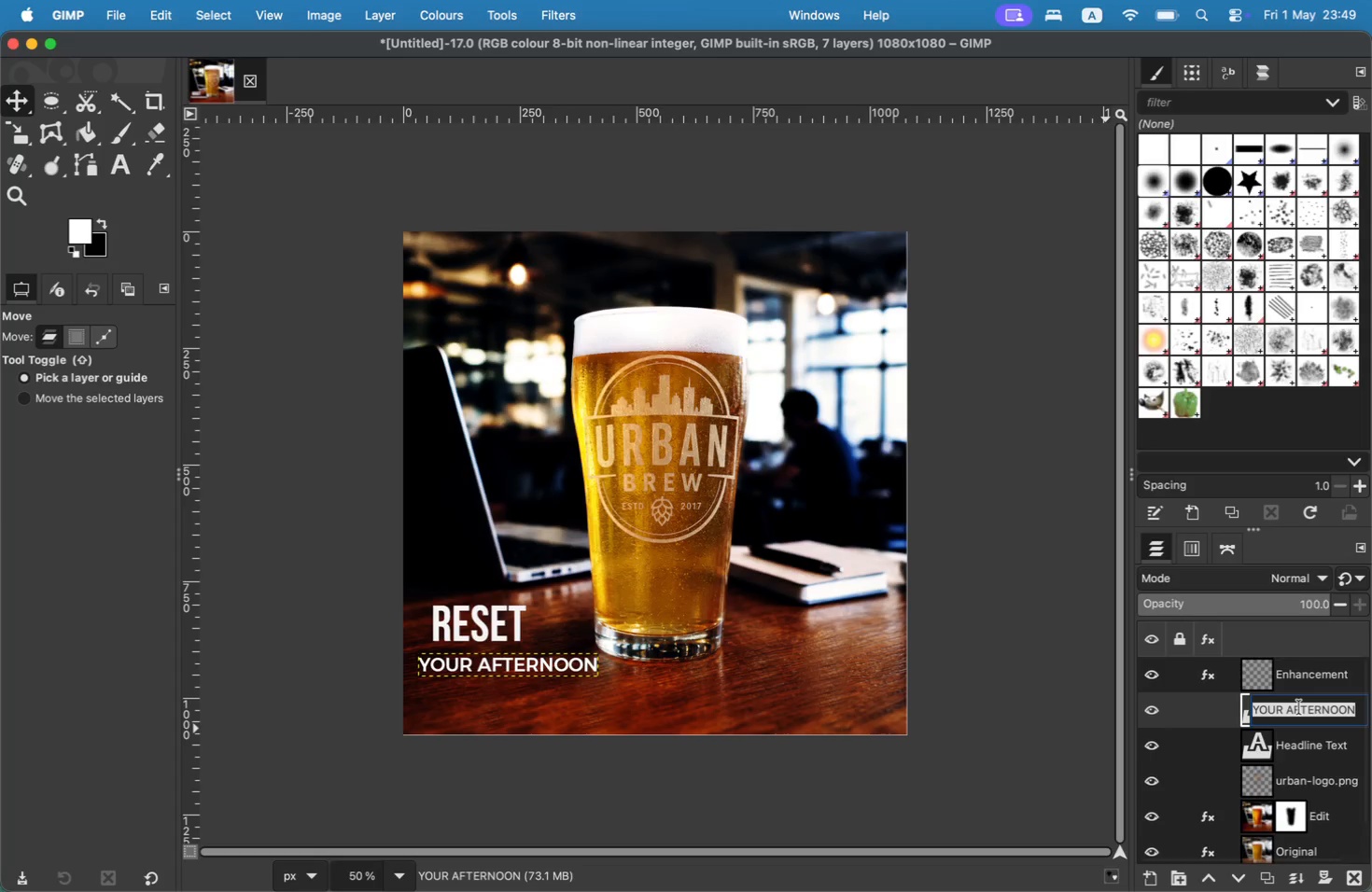 
type(BO)
key(Backspace)
type(ottom text)
 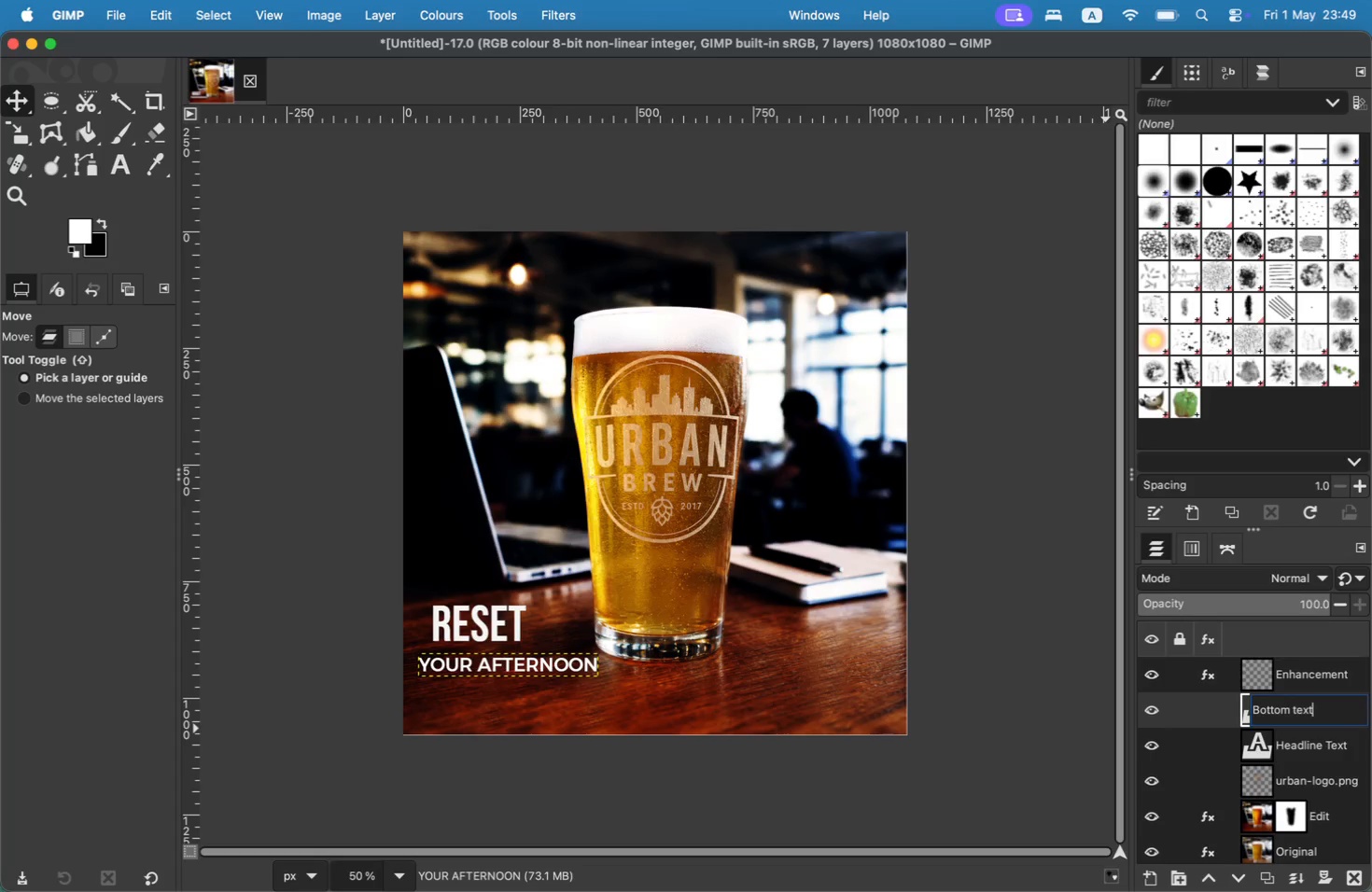 
key(Enter)
 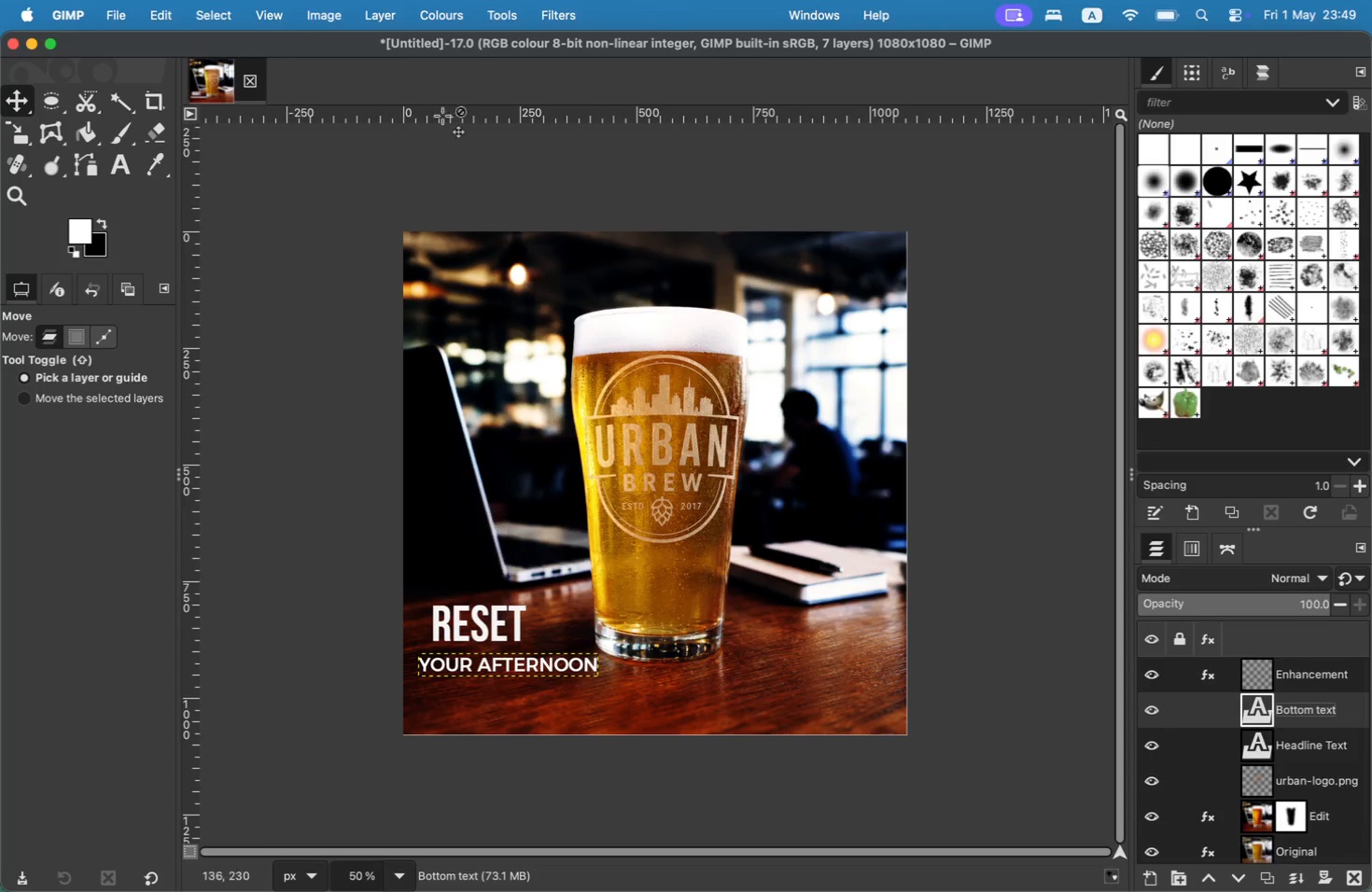 
wait(5.01)
 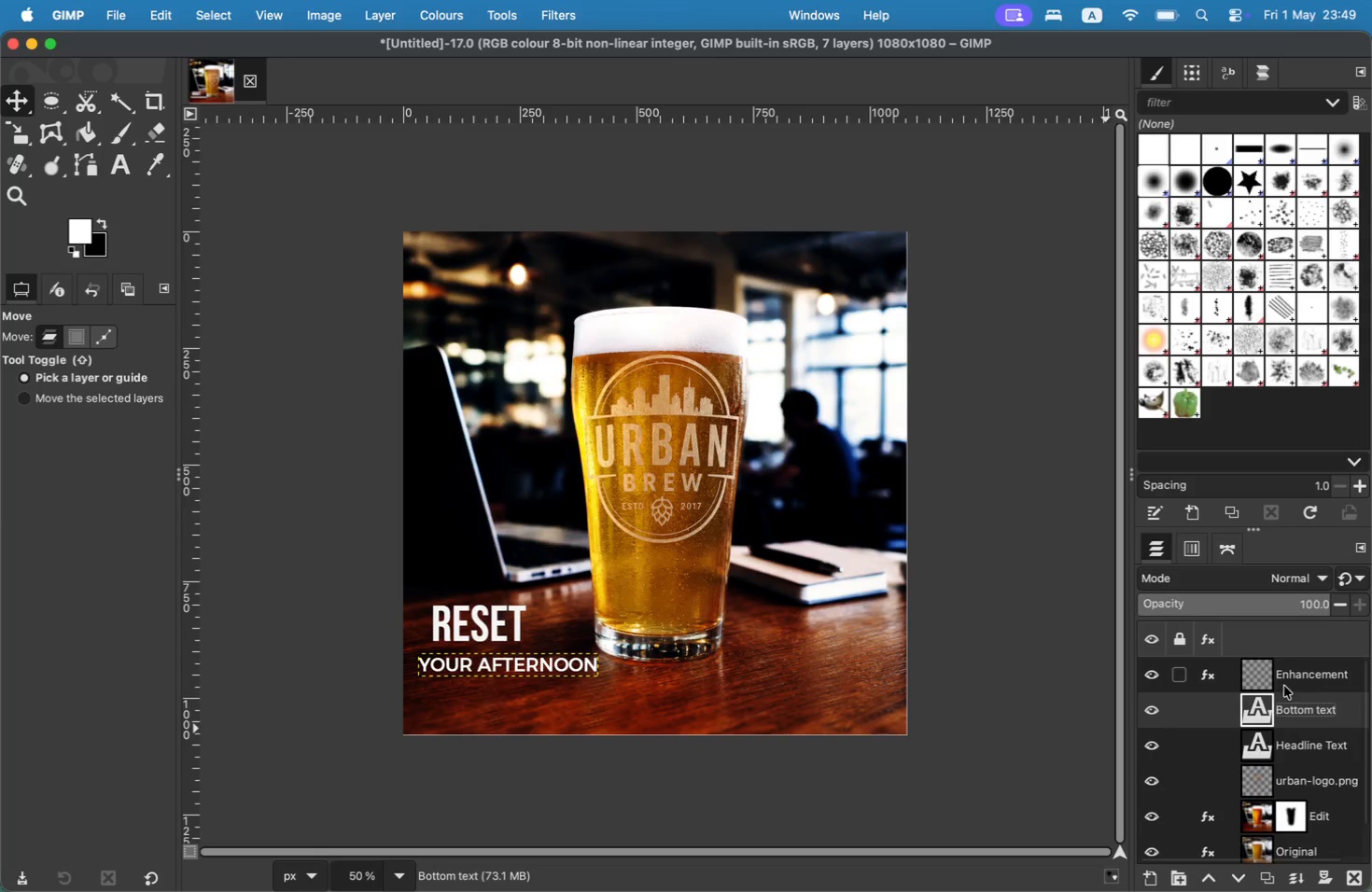 
left_click([120, 129])
 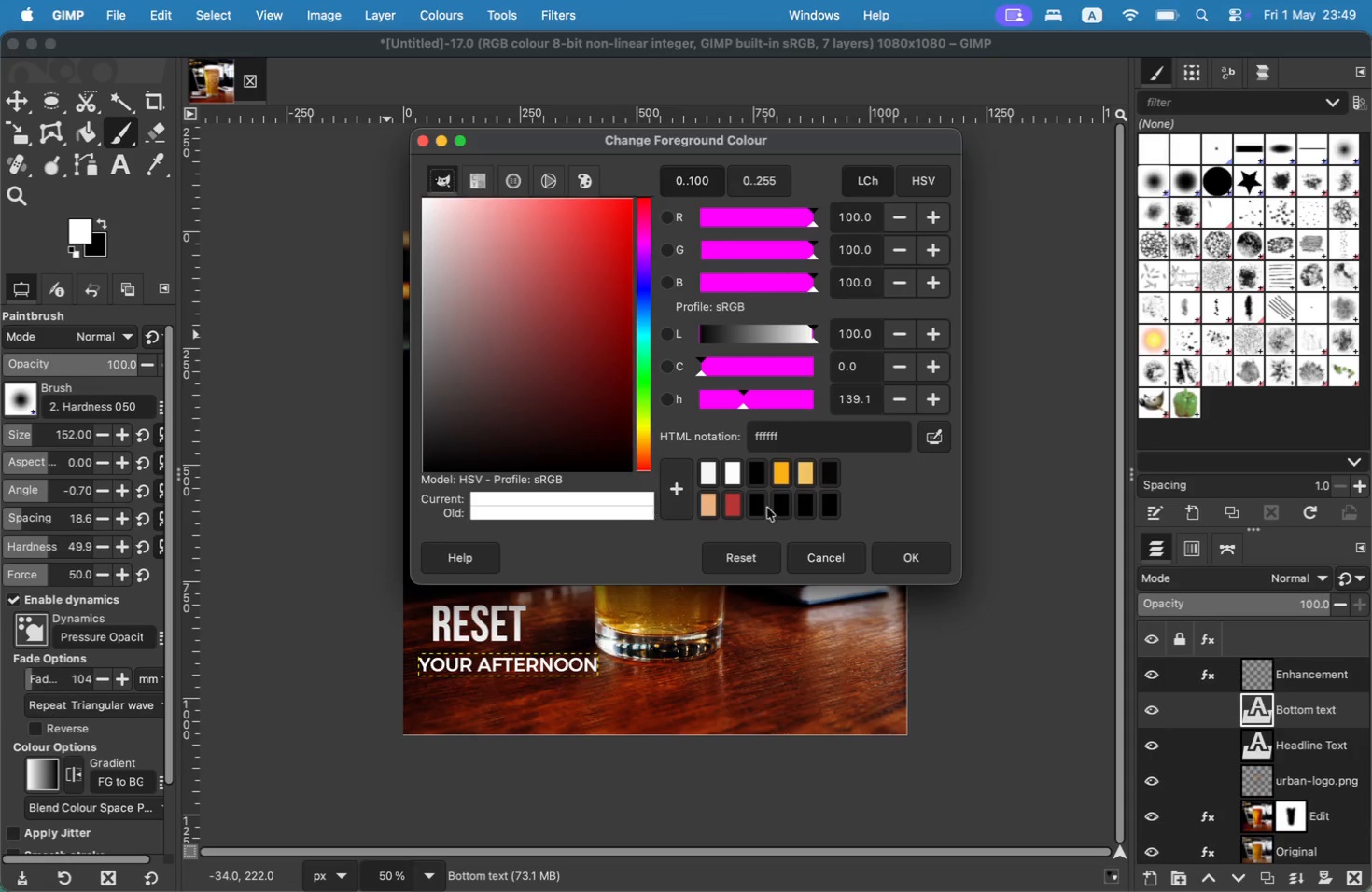 
left_click([791, 481])
 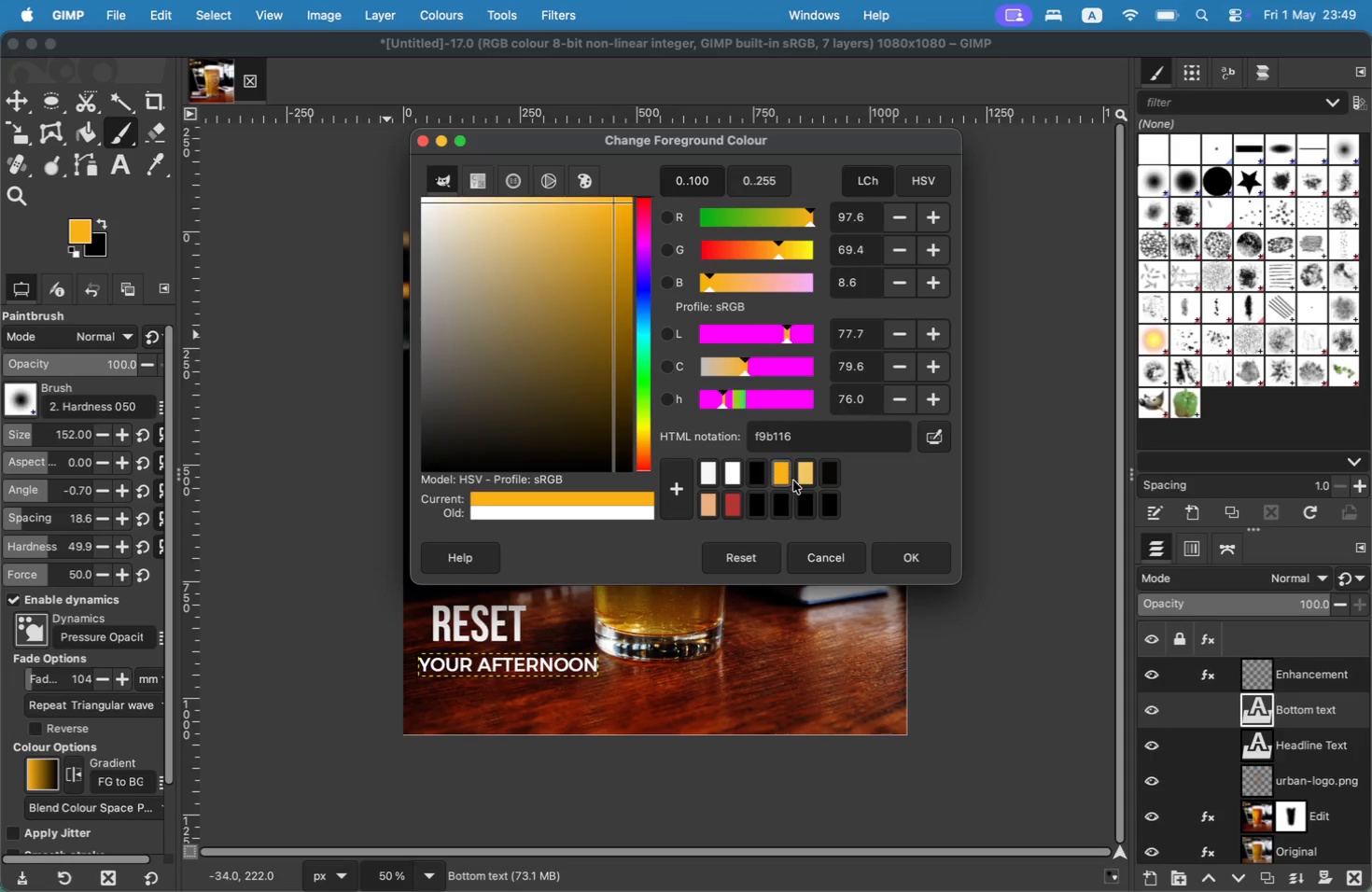 
left_click([798, 479])
 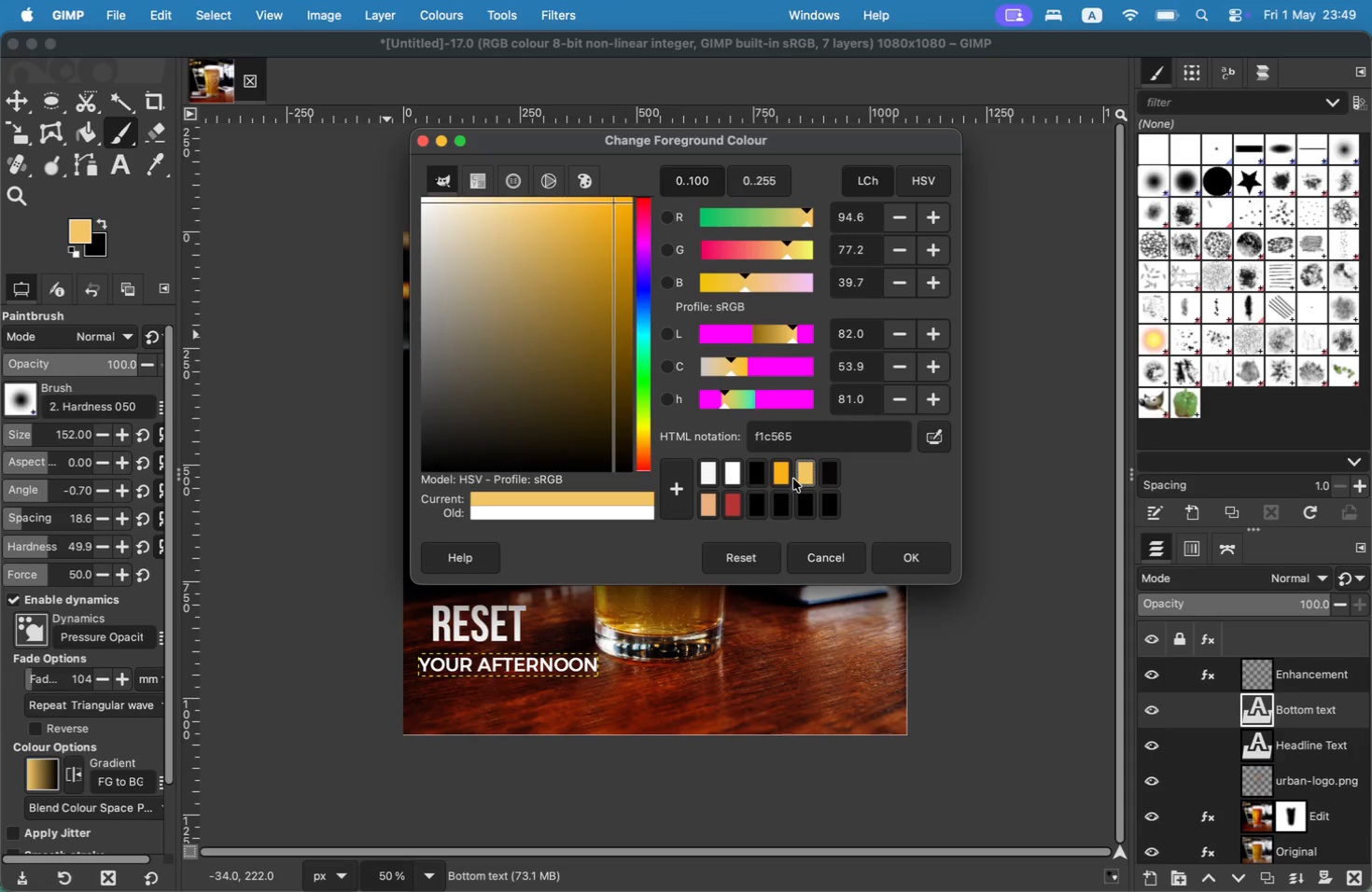 
left_click([793, 479])
 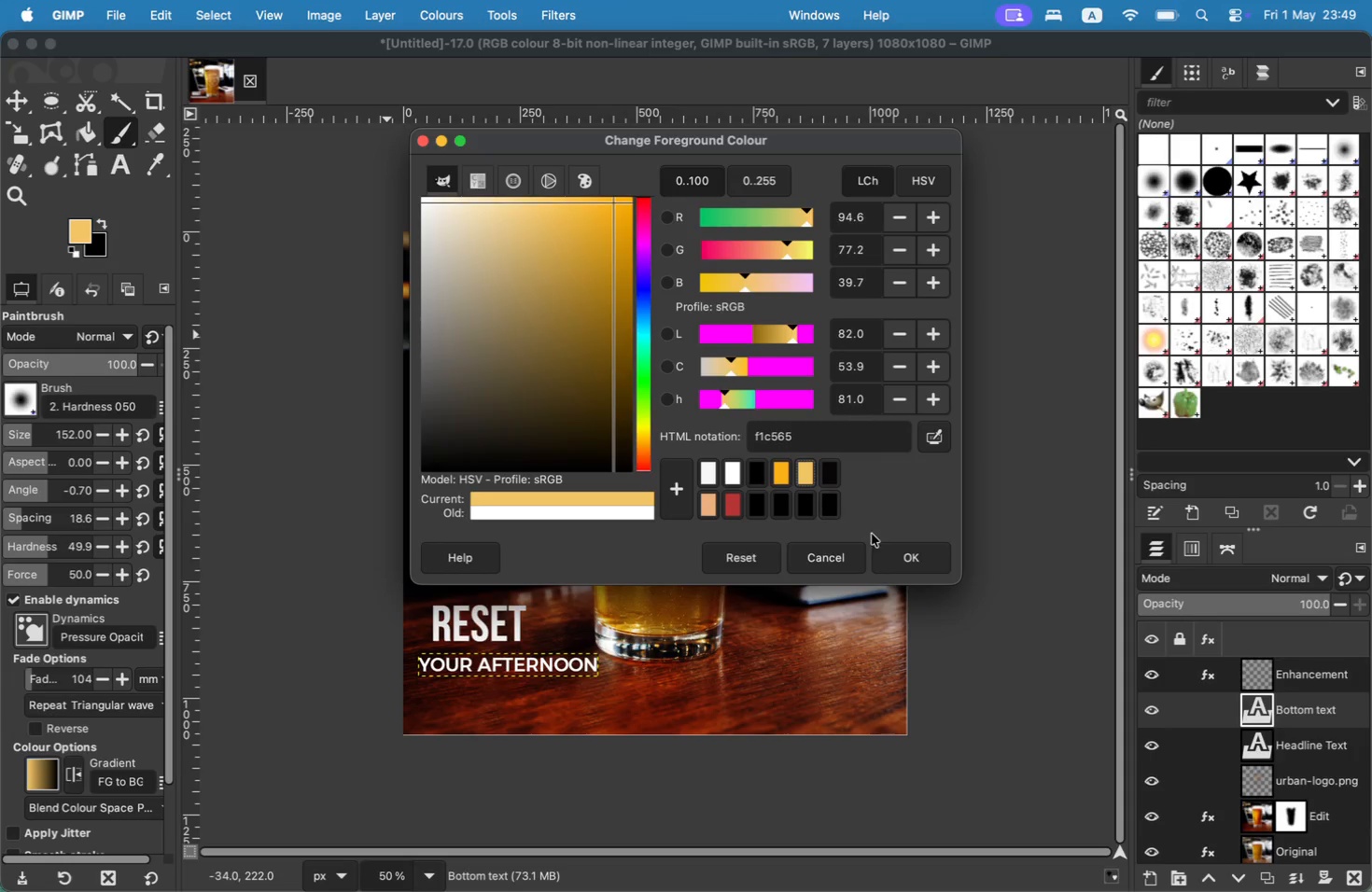 
left_click([889, 548])
 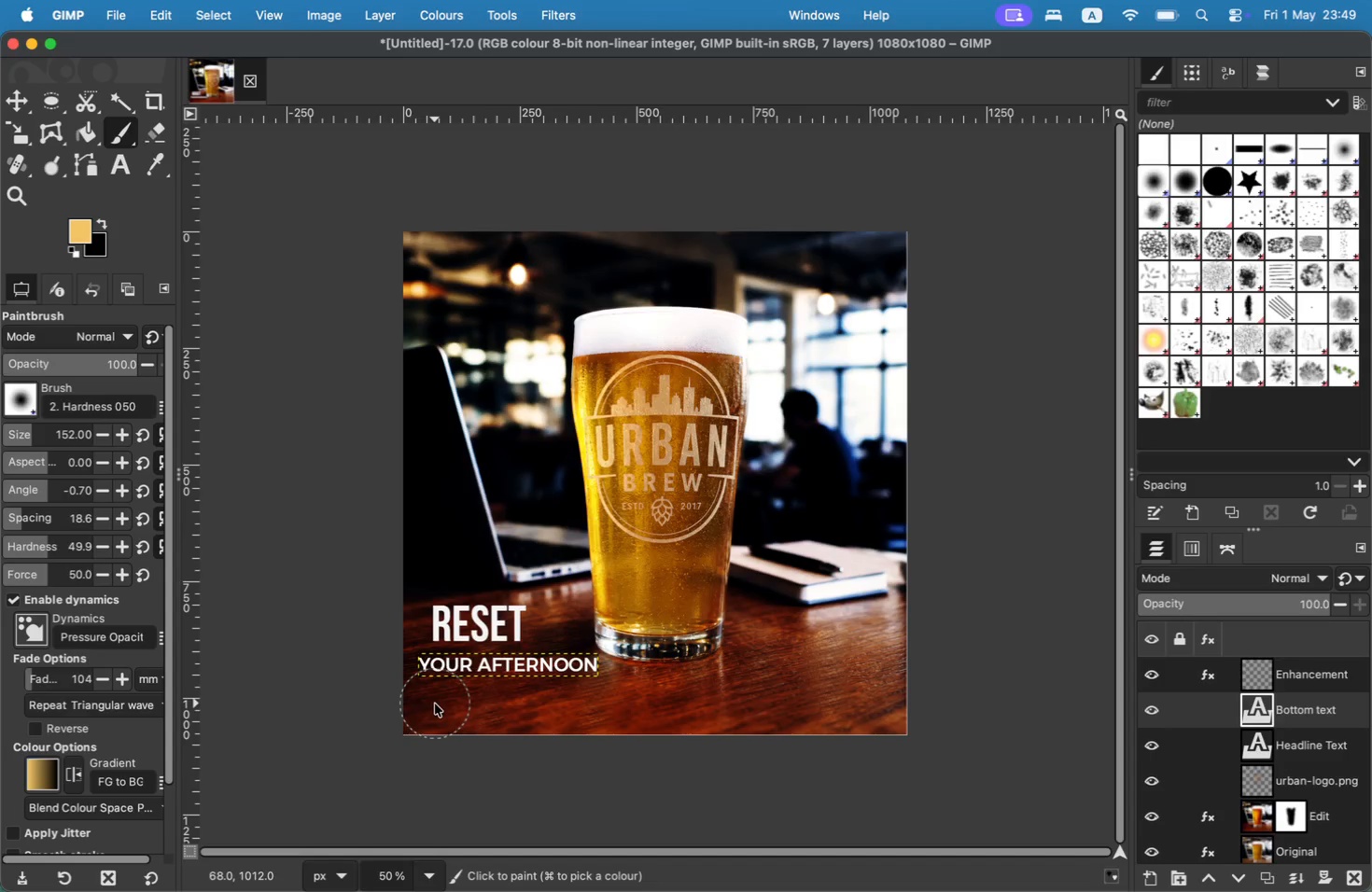 
mouse_move([171, 150])
 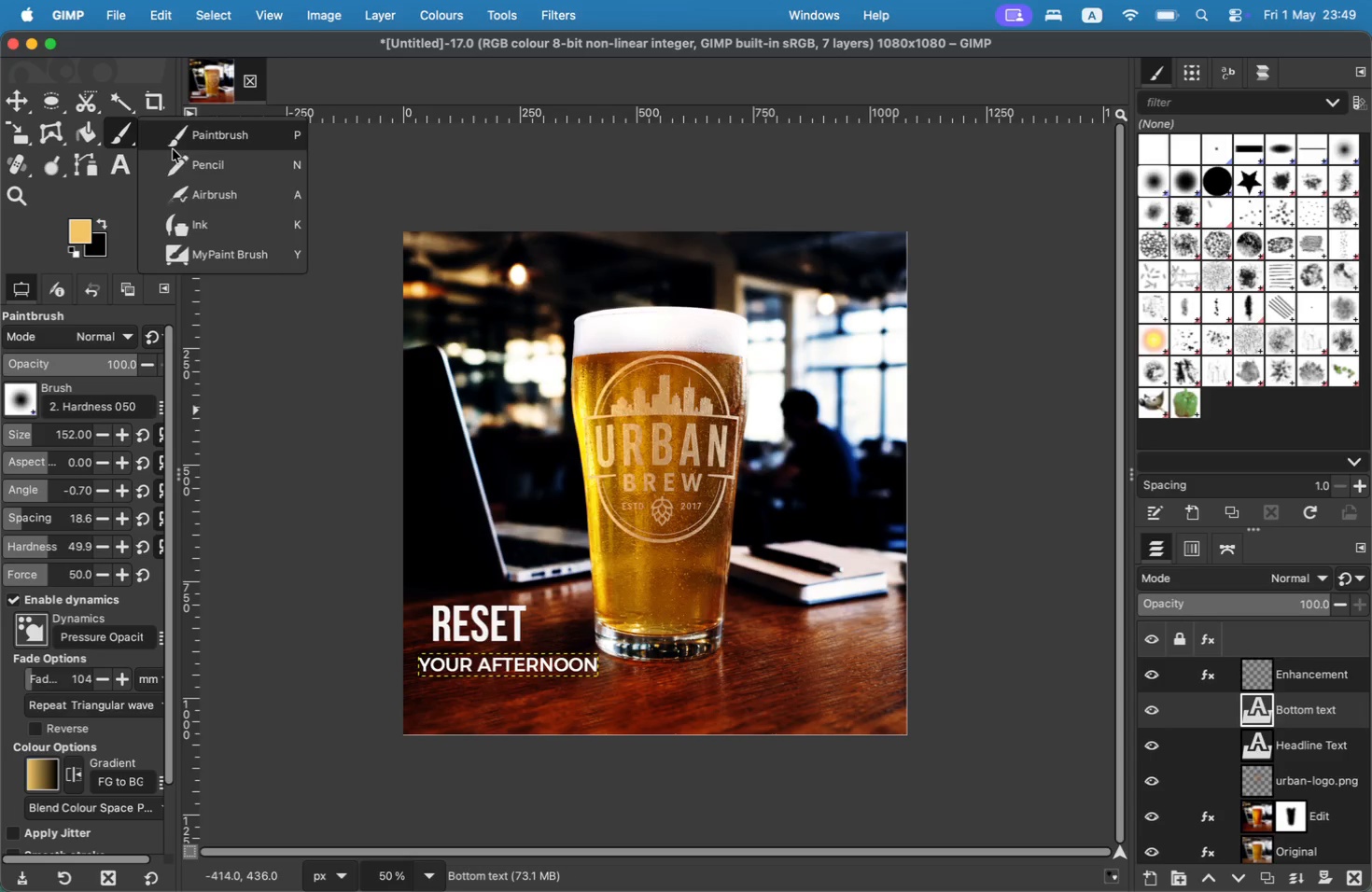 
mouse_move([203, 169])
 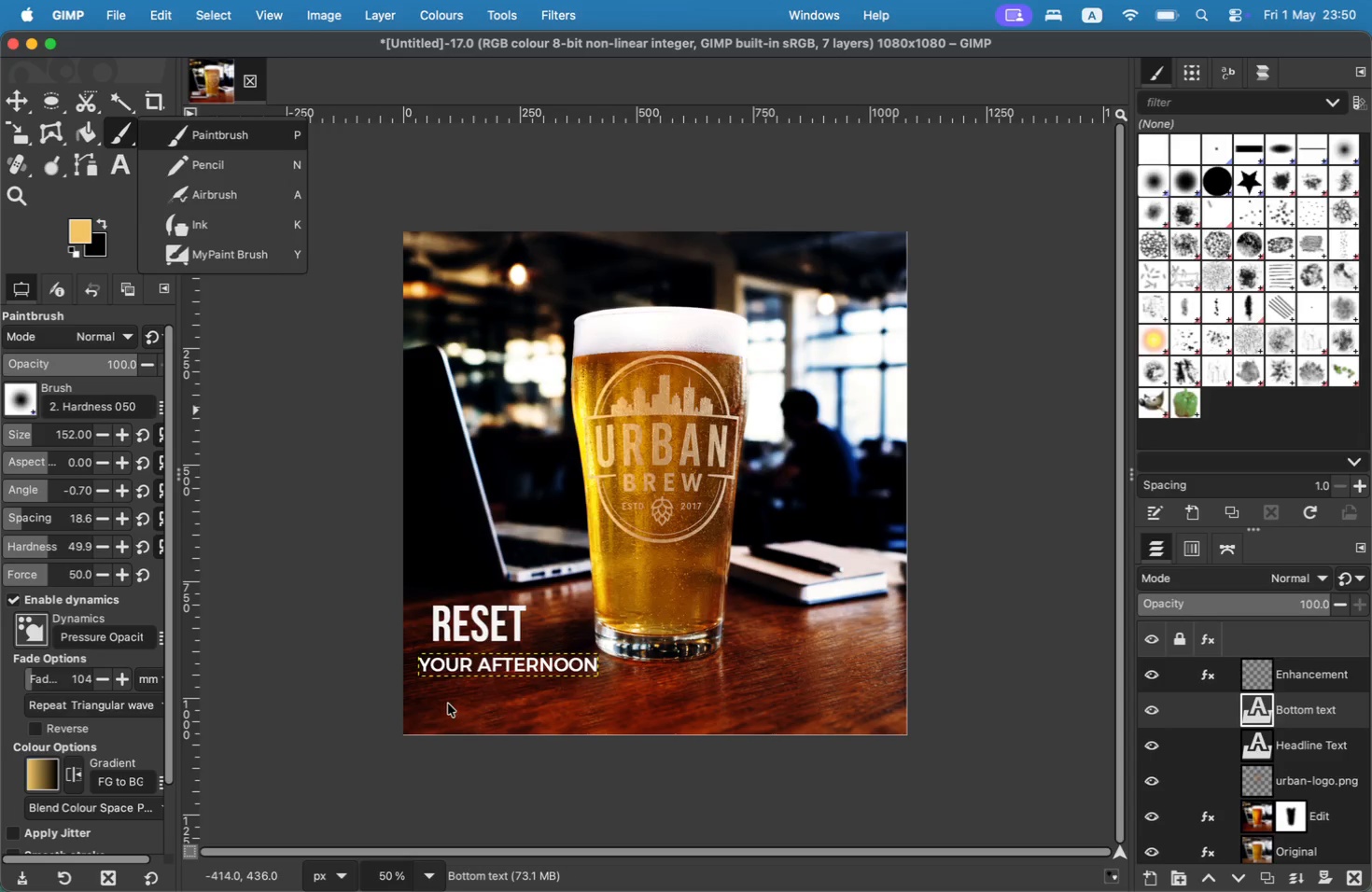 
left_click([442, 698])
 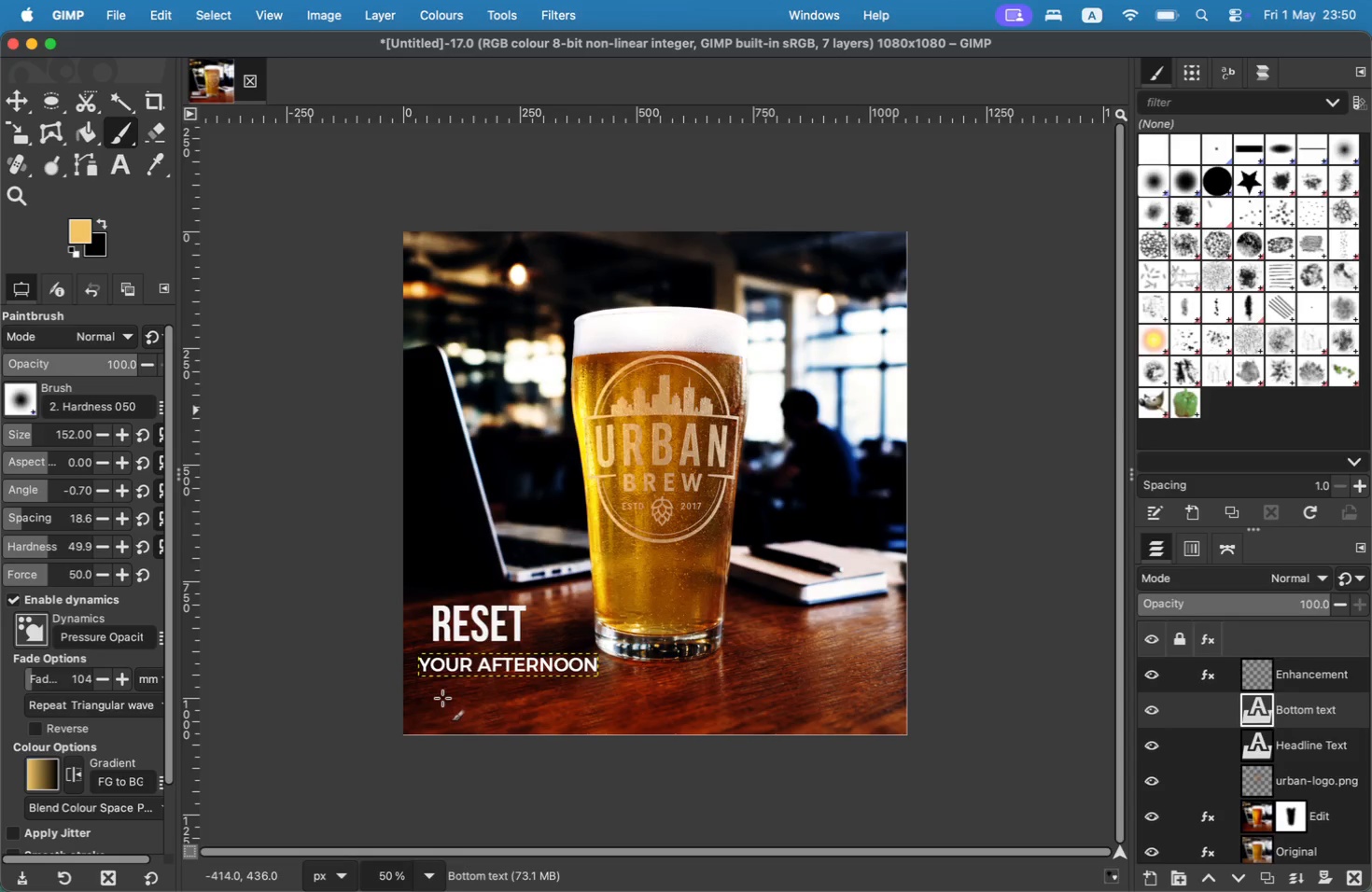 
left_click_drag(start_coordinate=[442, 698], to_coordinate=[522, 696])
 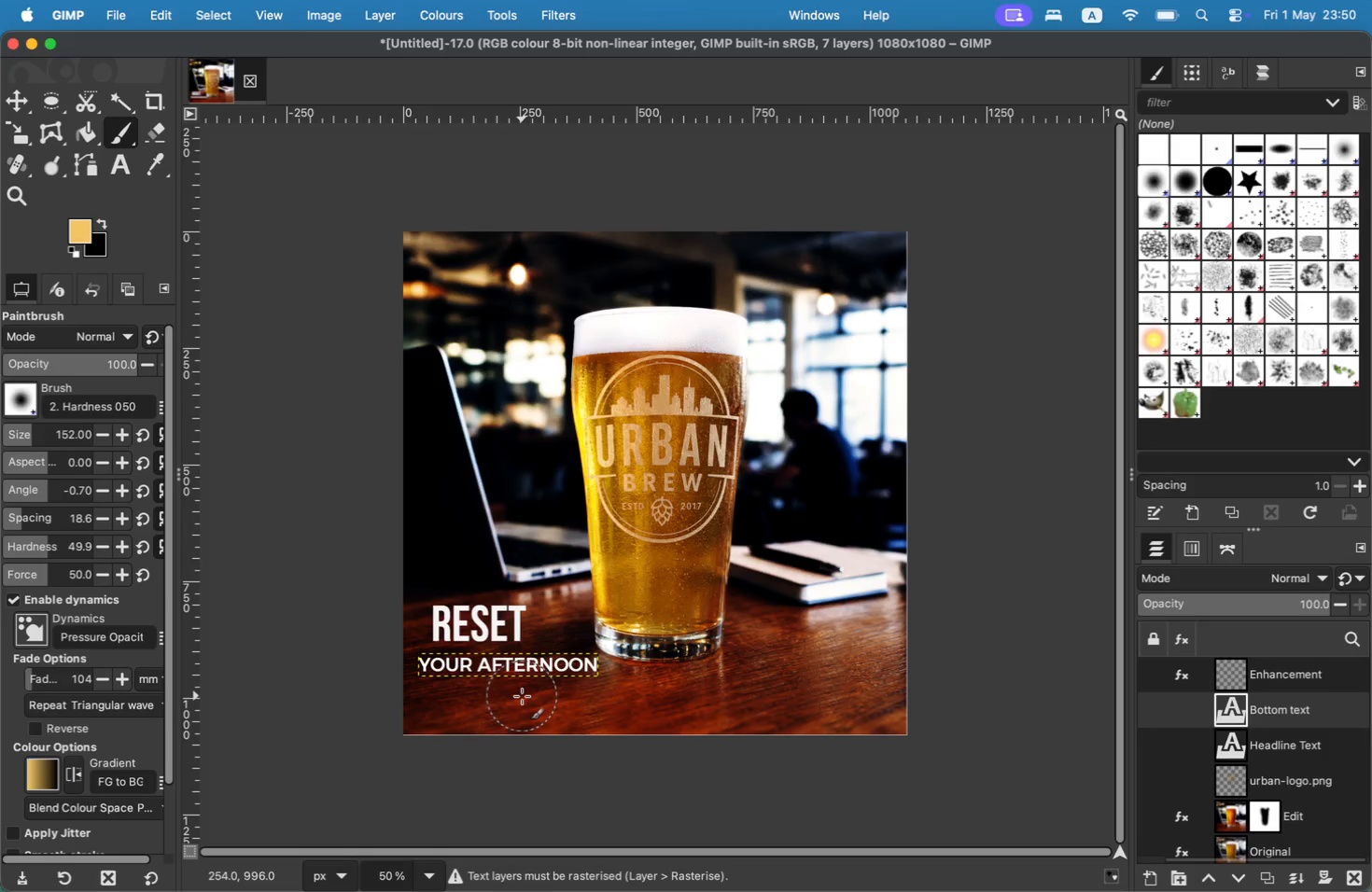 
key(Meta+Z)
 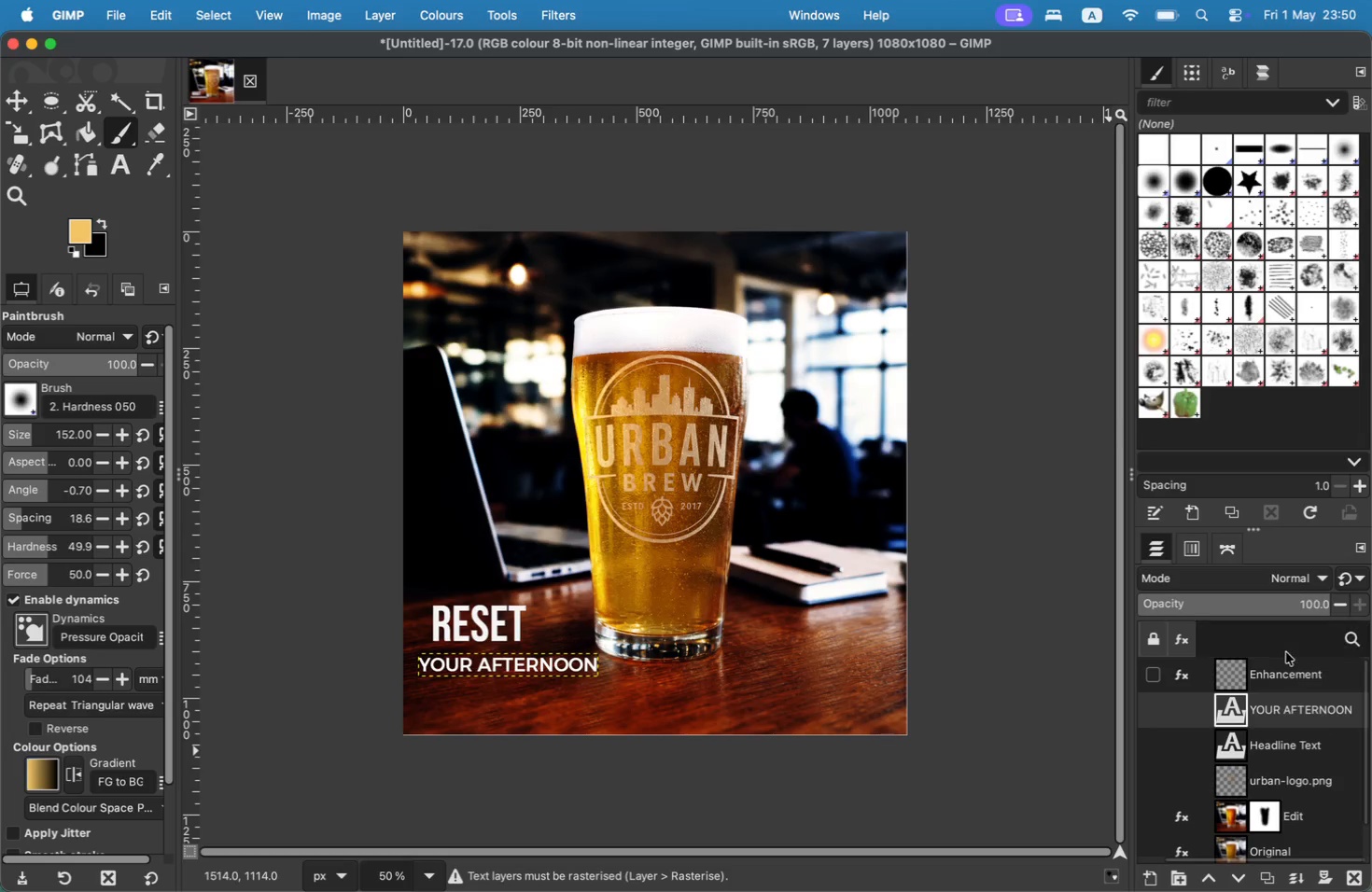 
left_click([1148, 875])
 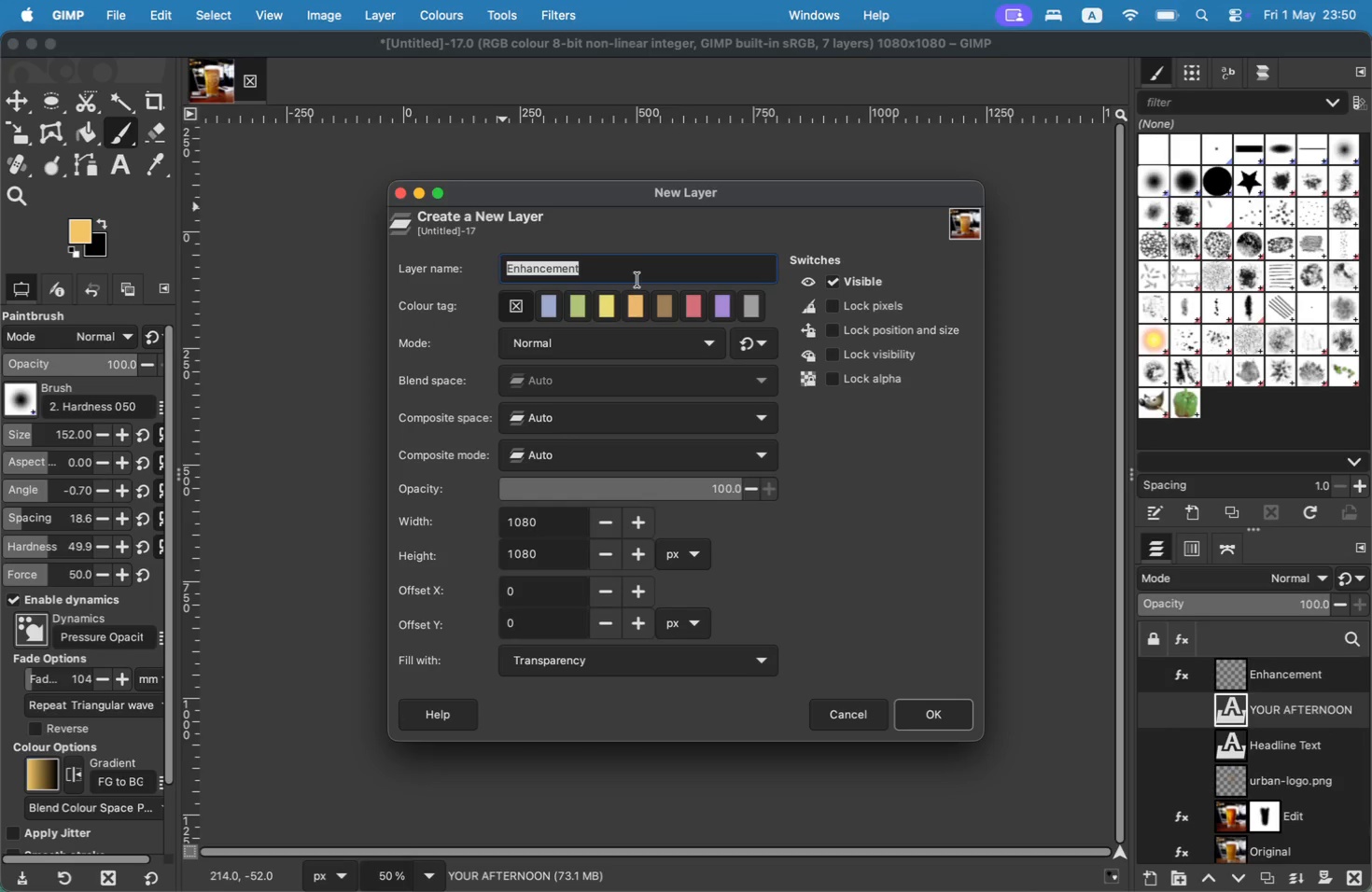 
type(brush)
 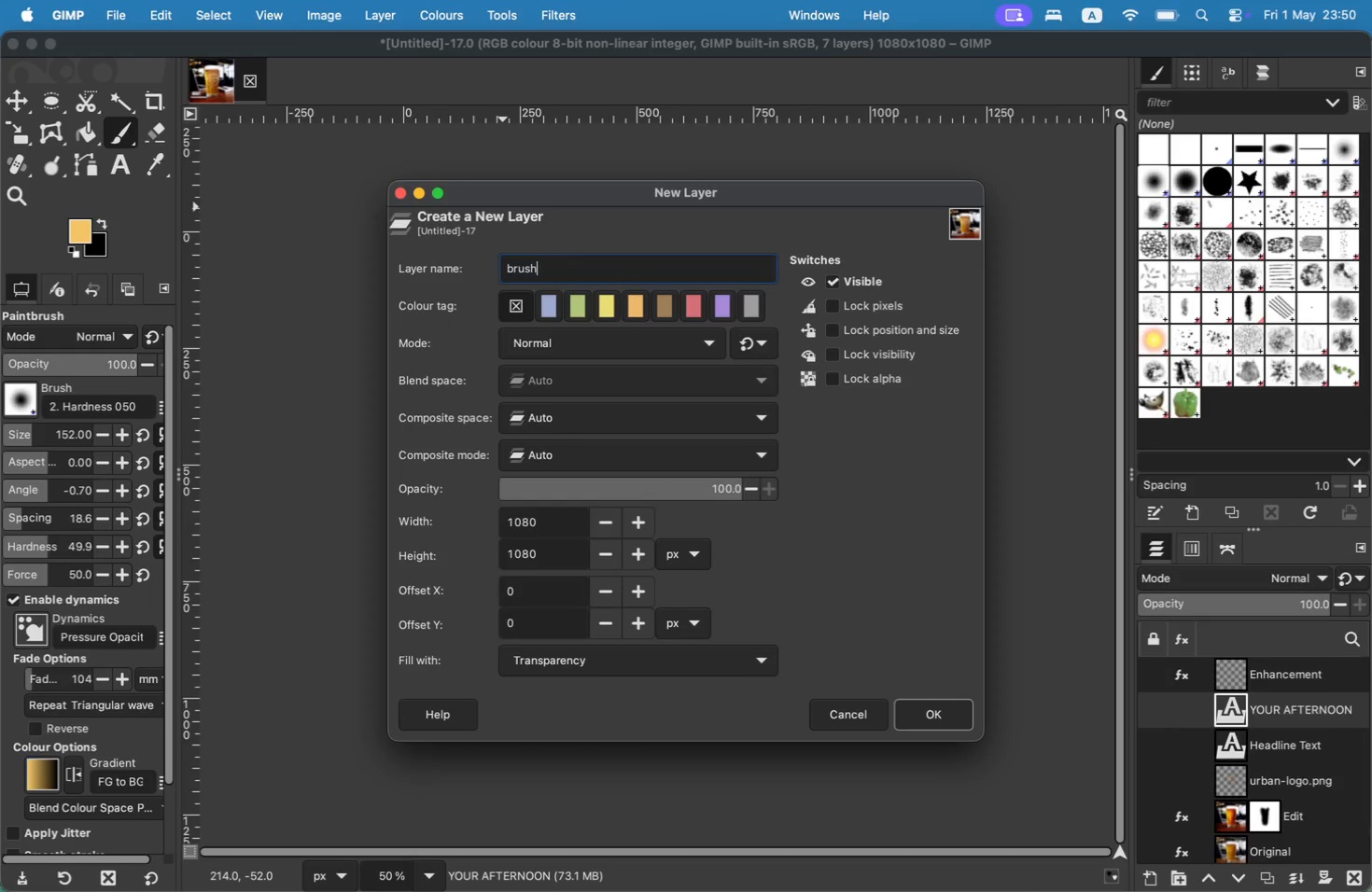 
key(Enter)
 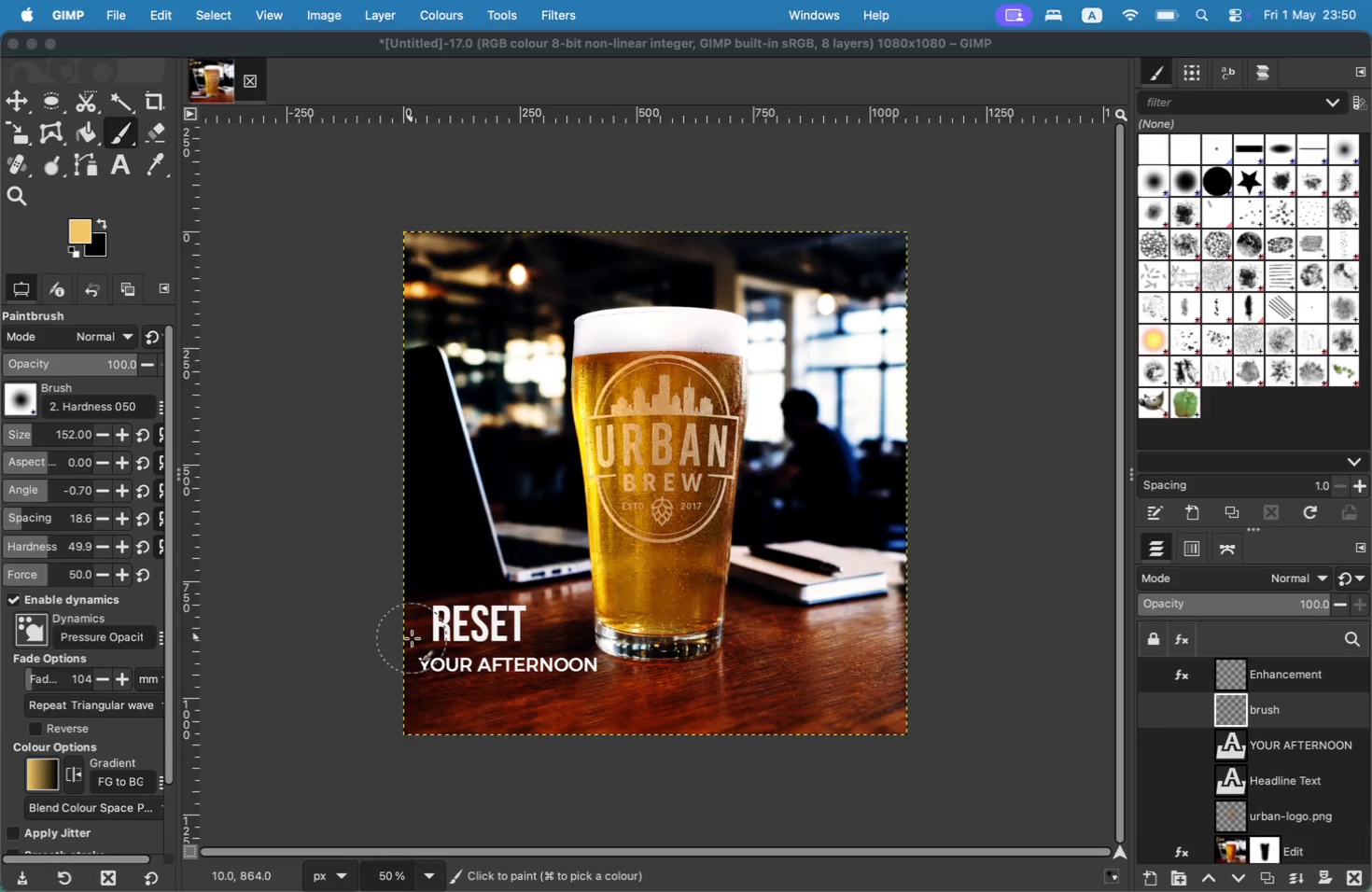 
left_click_drag(start_coordinate=[438, 695], to_coordinate=[514, 698])
 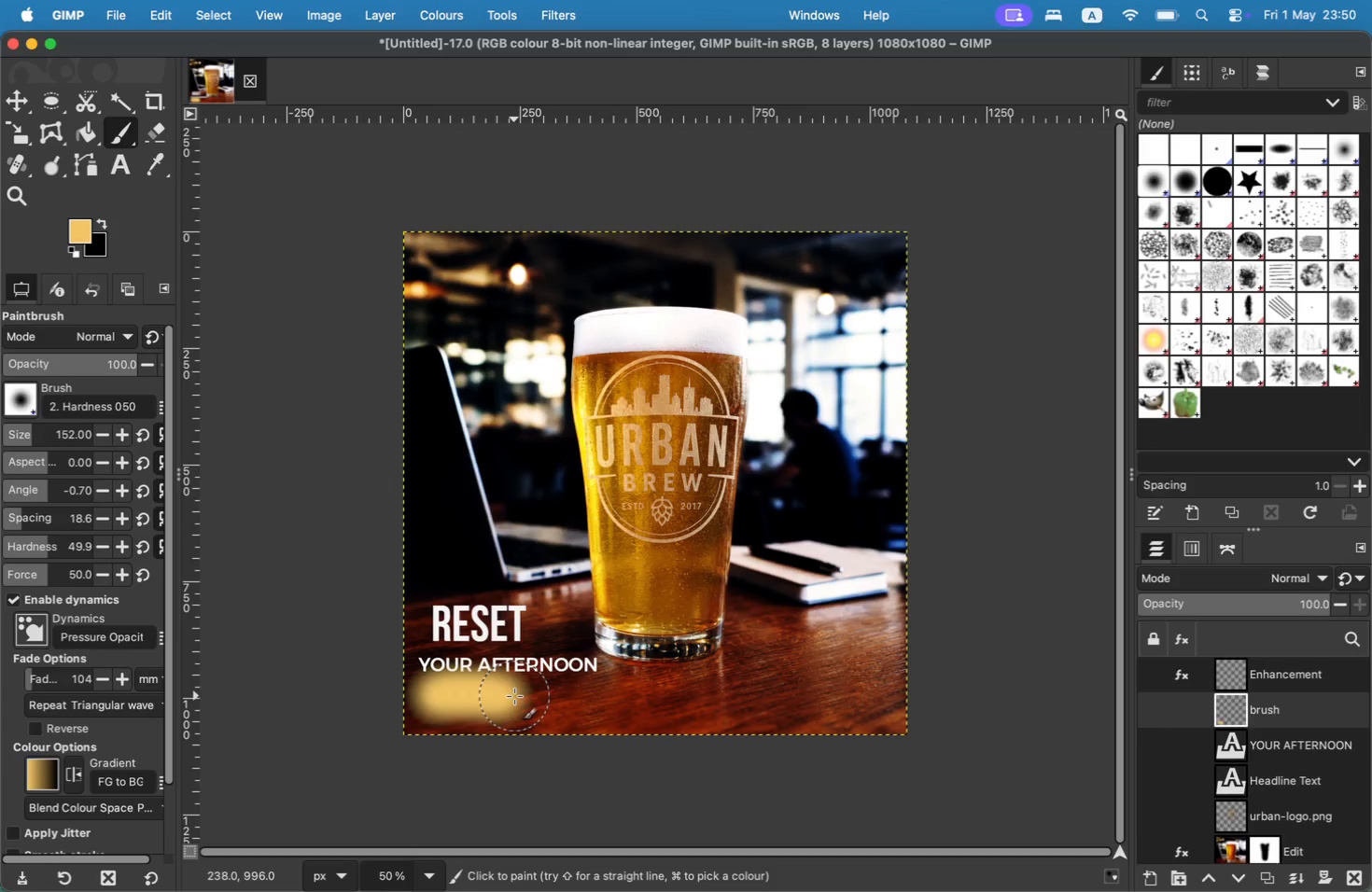 
key(Meta+CommandLeft)
 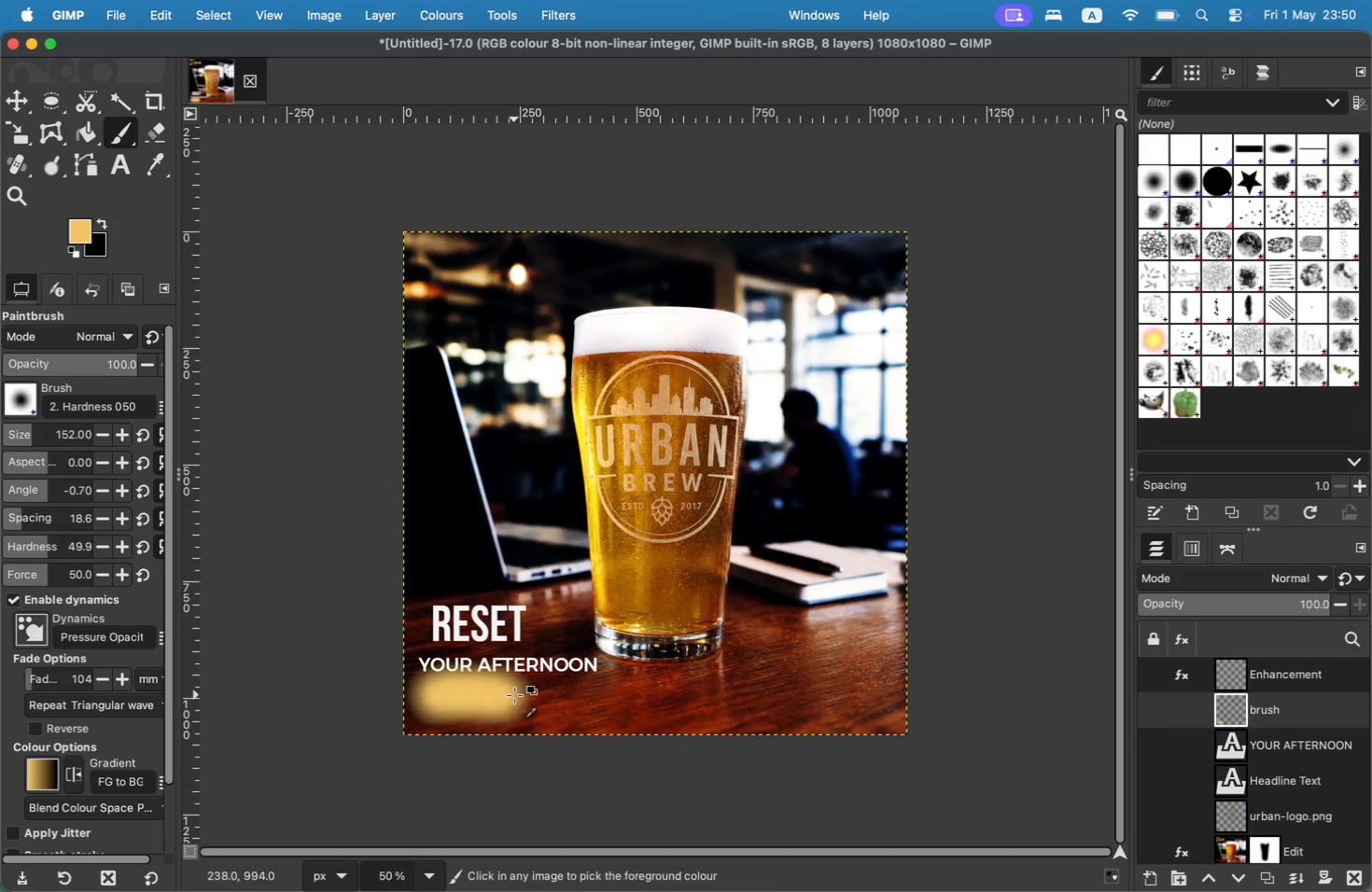 
key(Meta+Z)
 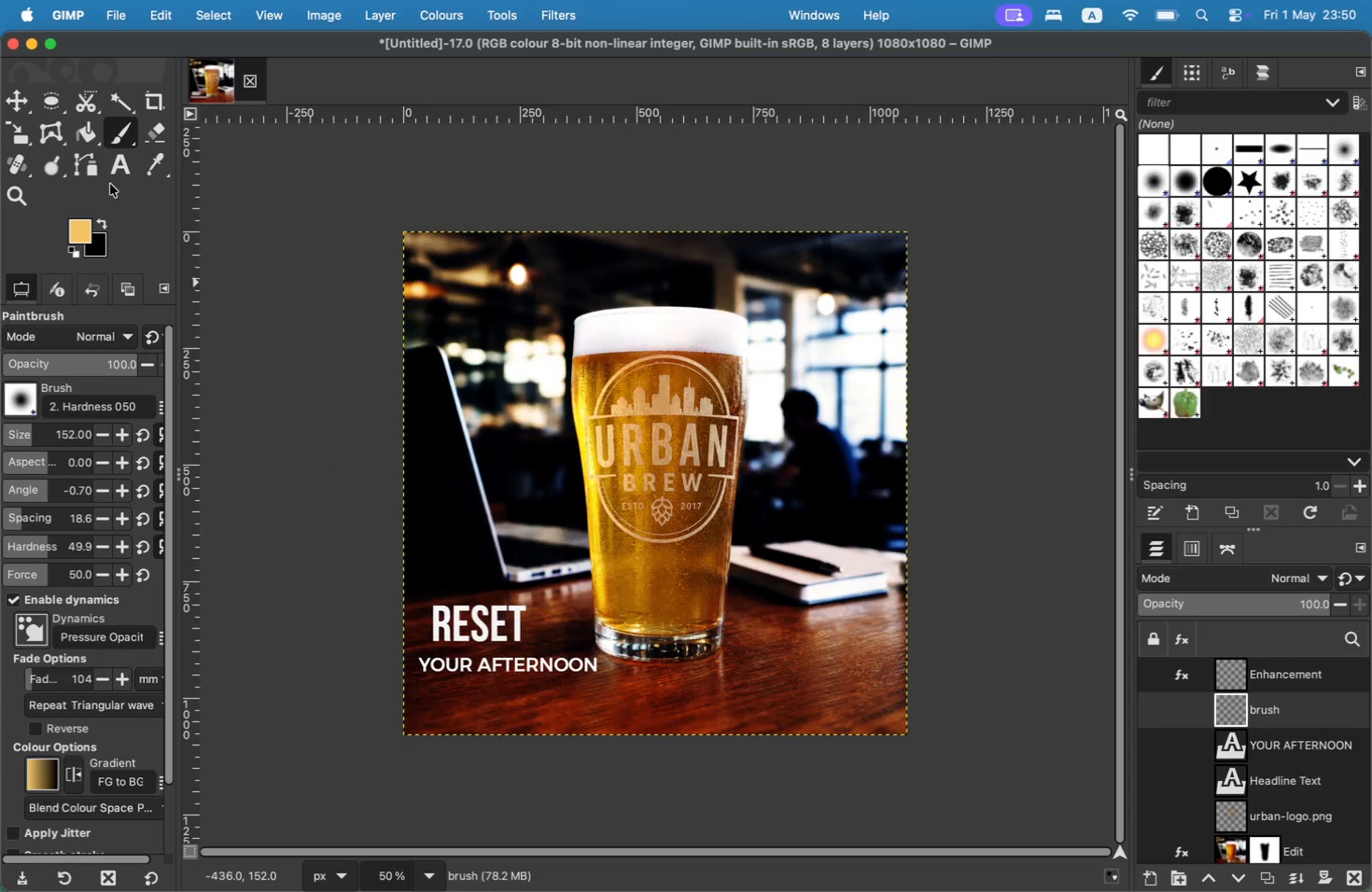 
right_click([127, 137])
 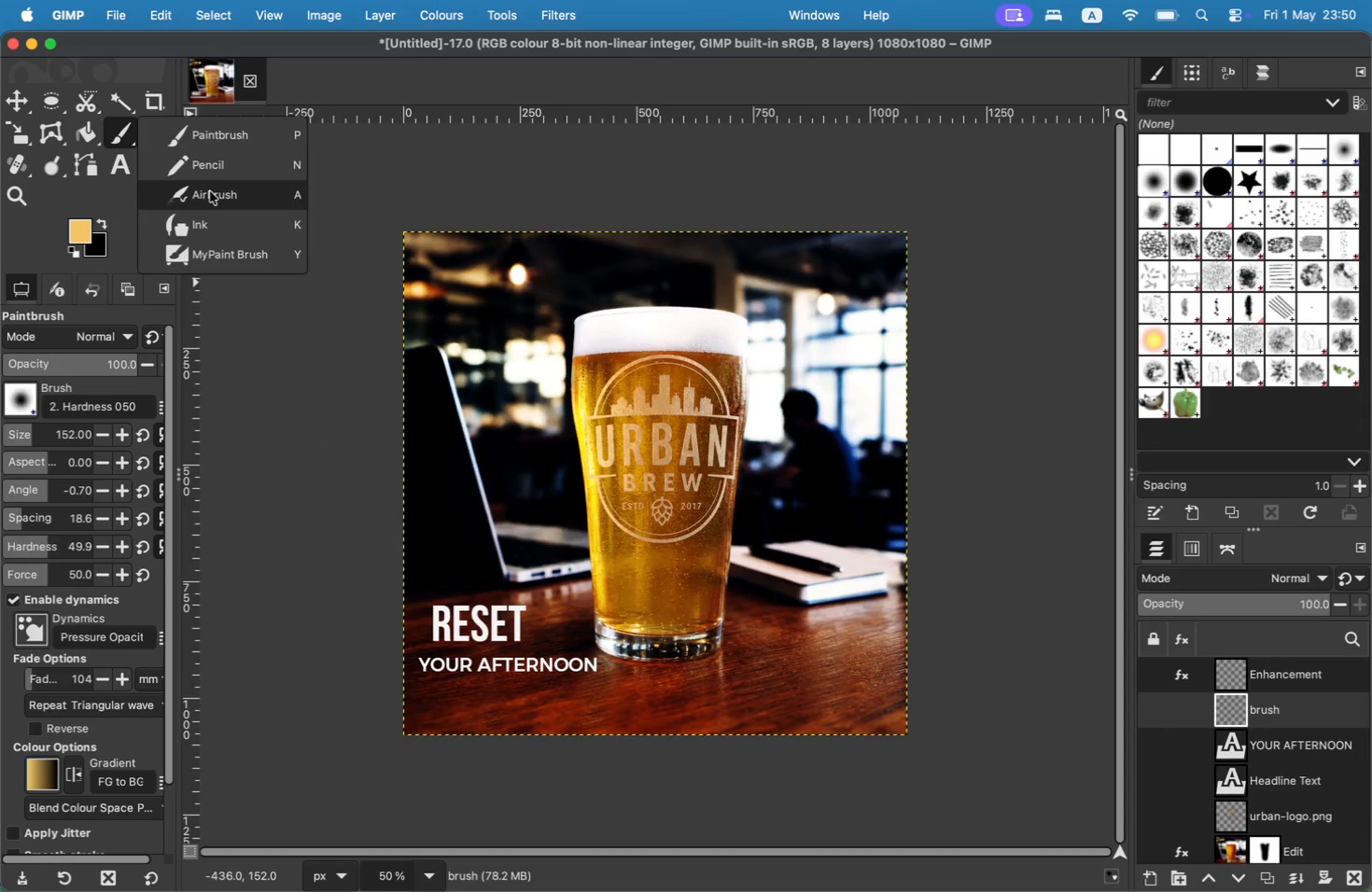 
left_click([201, 176])
 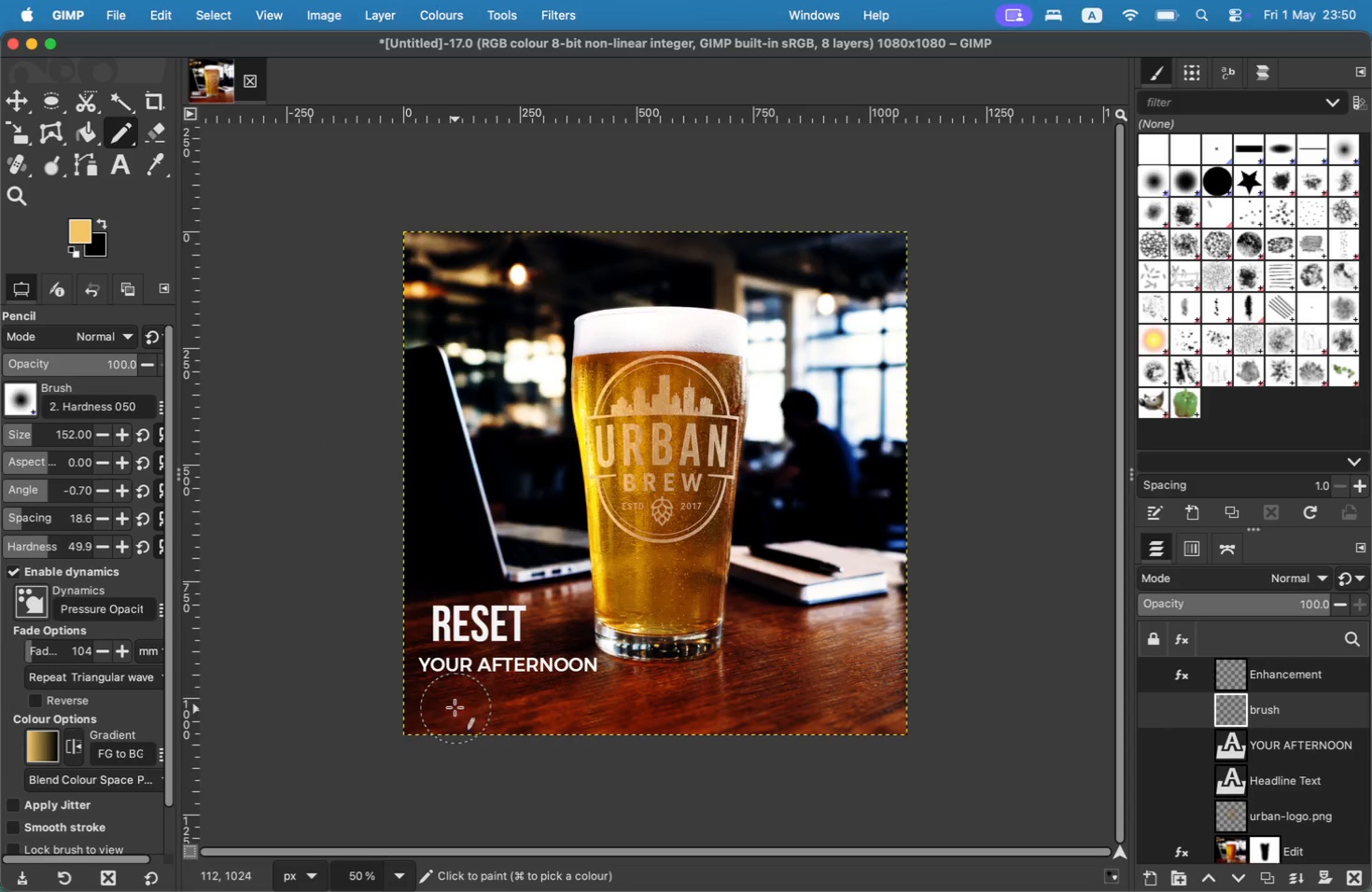 
left_click_drag(start_coordinate=[450, 698], to_coordinate=[511, 699])
 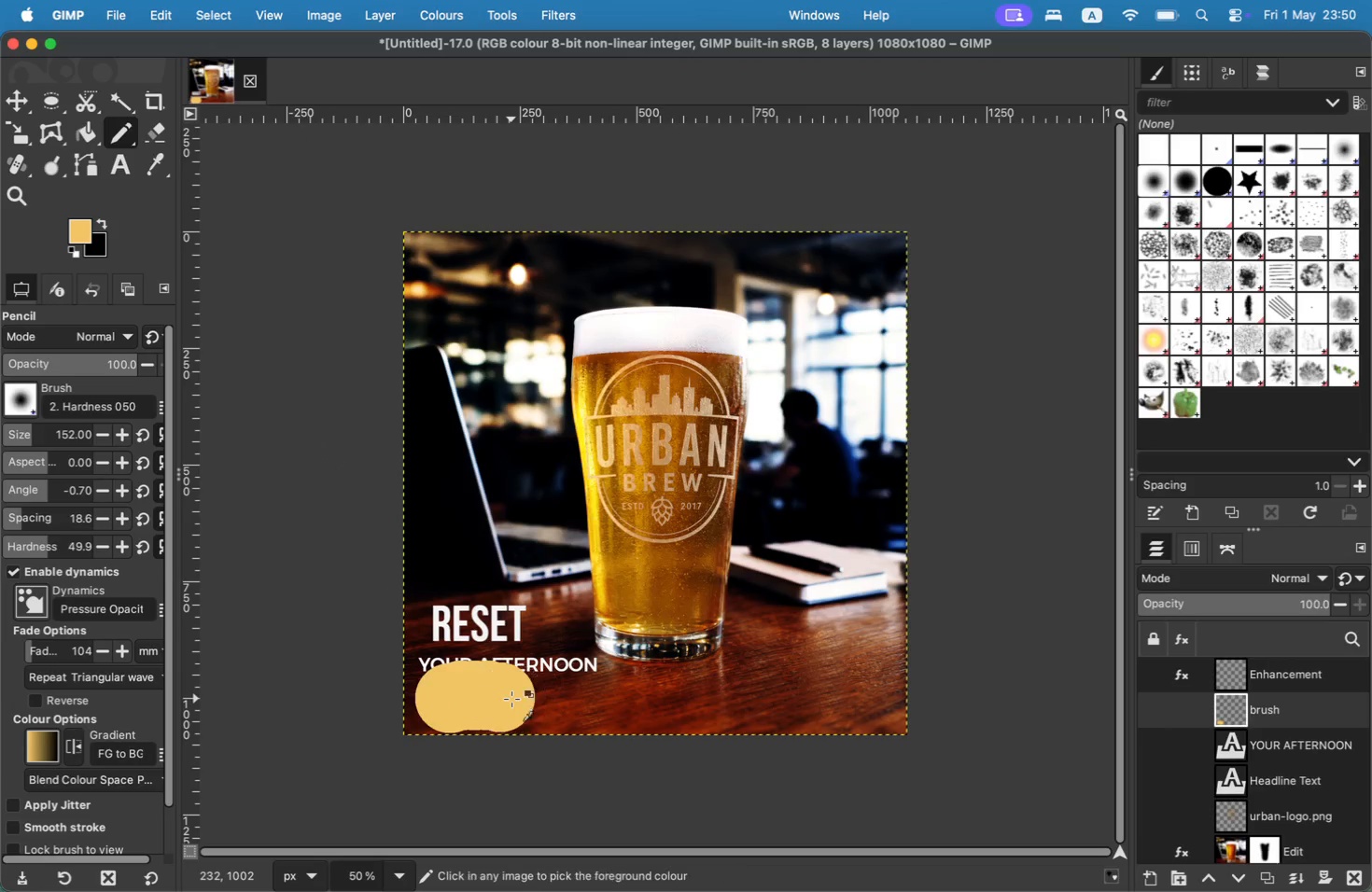 
key(Meta+CommandLeft)
 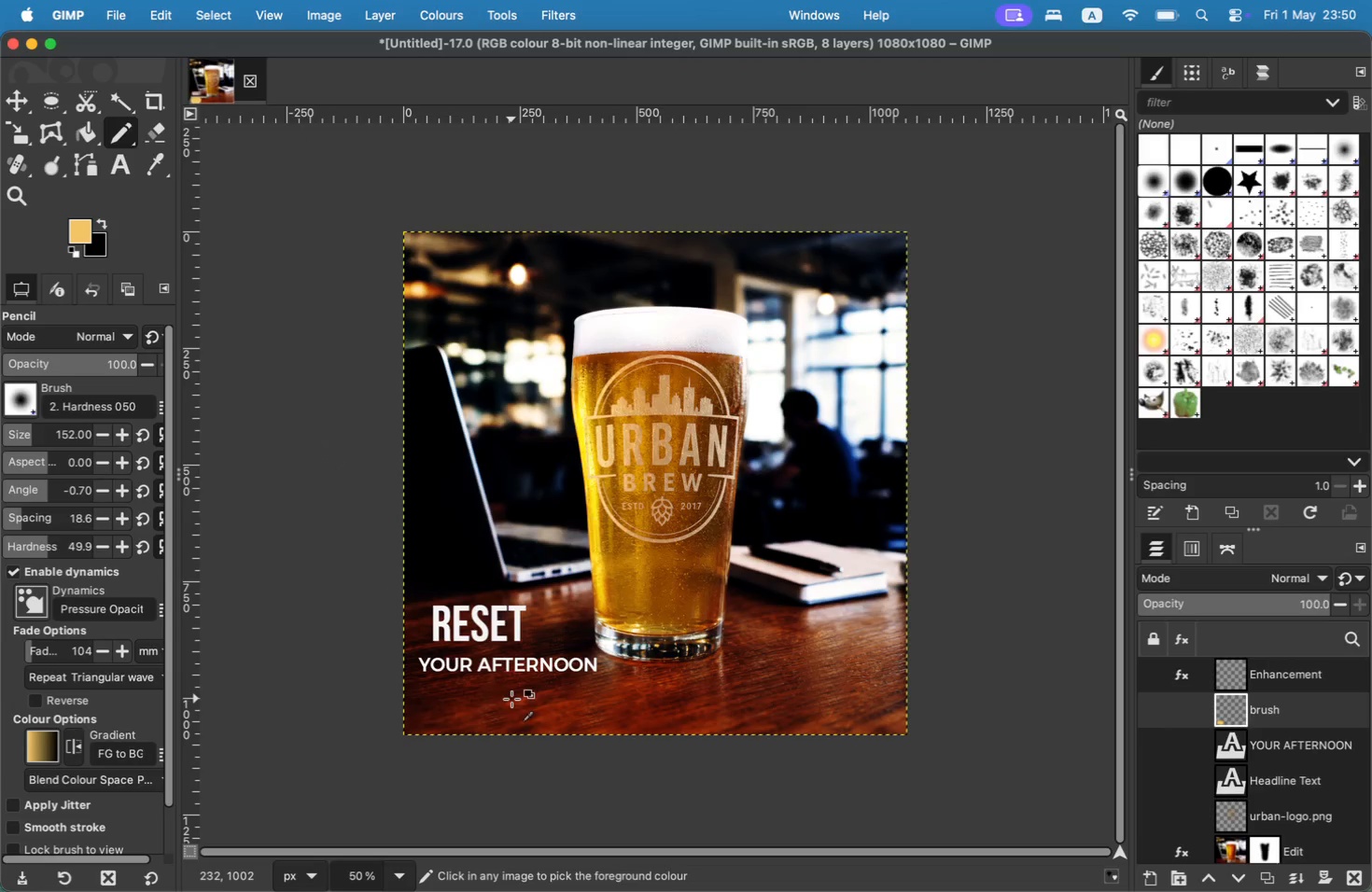 
key(Meta+Z)
 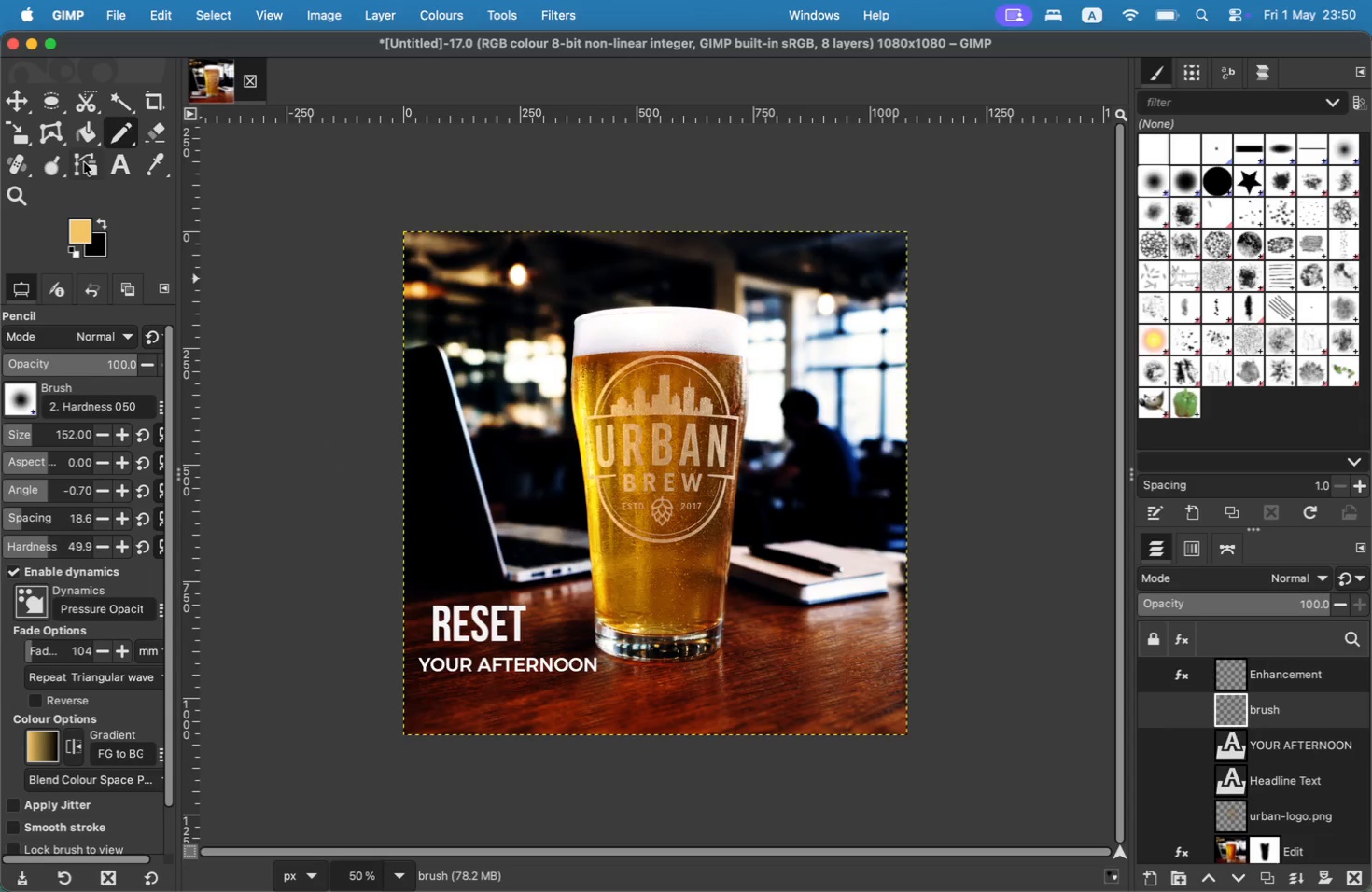 
right_click([121, 146])
 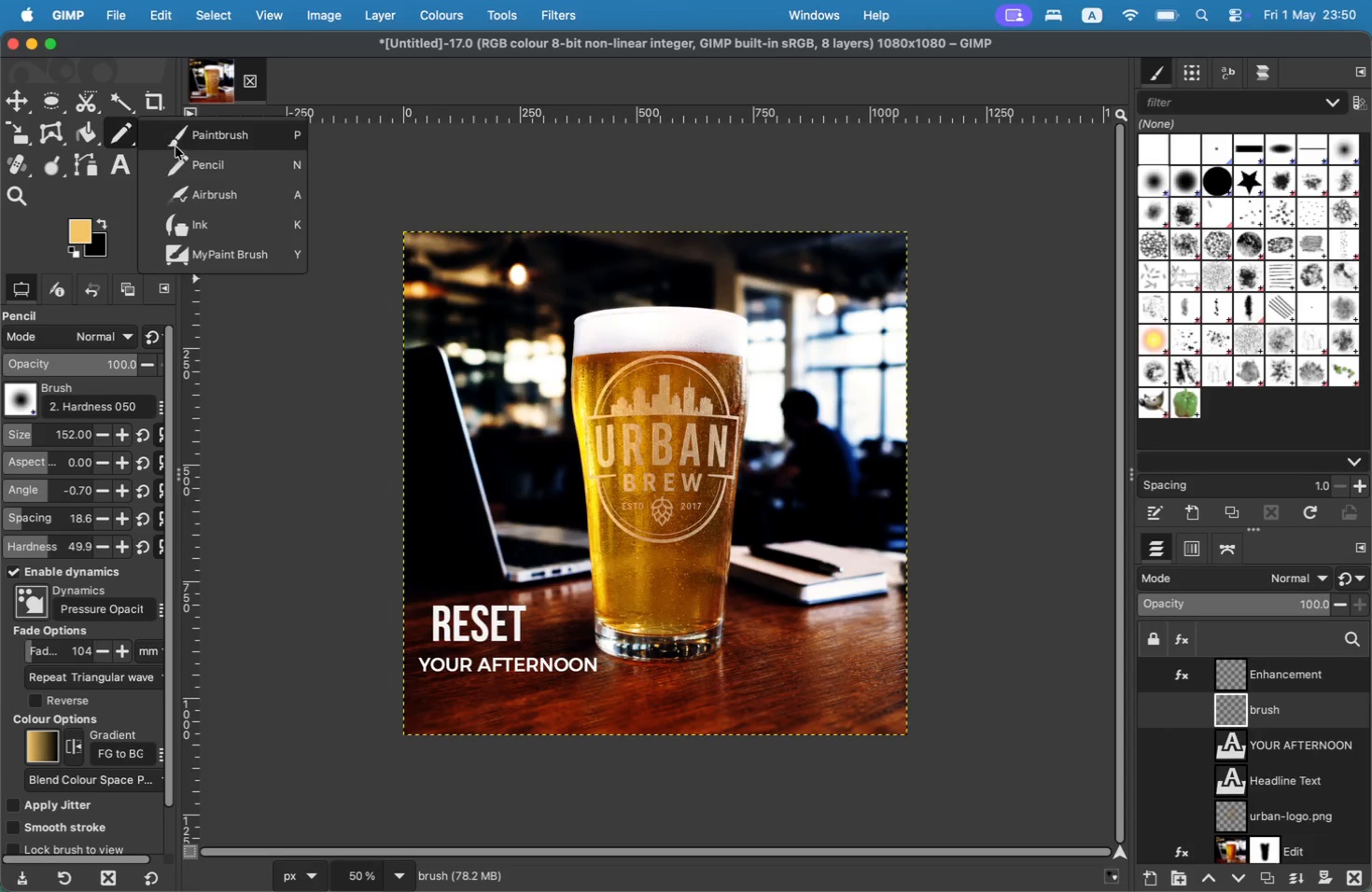 
left_click([175, 146])
 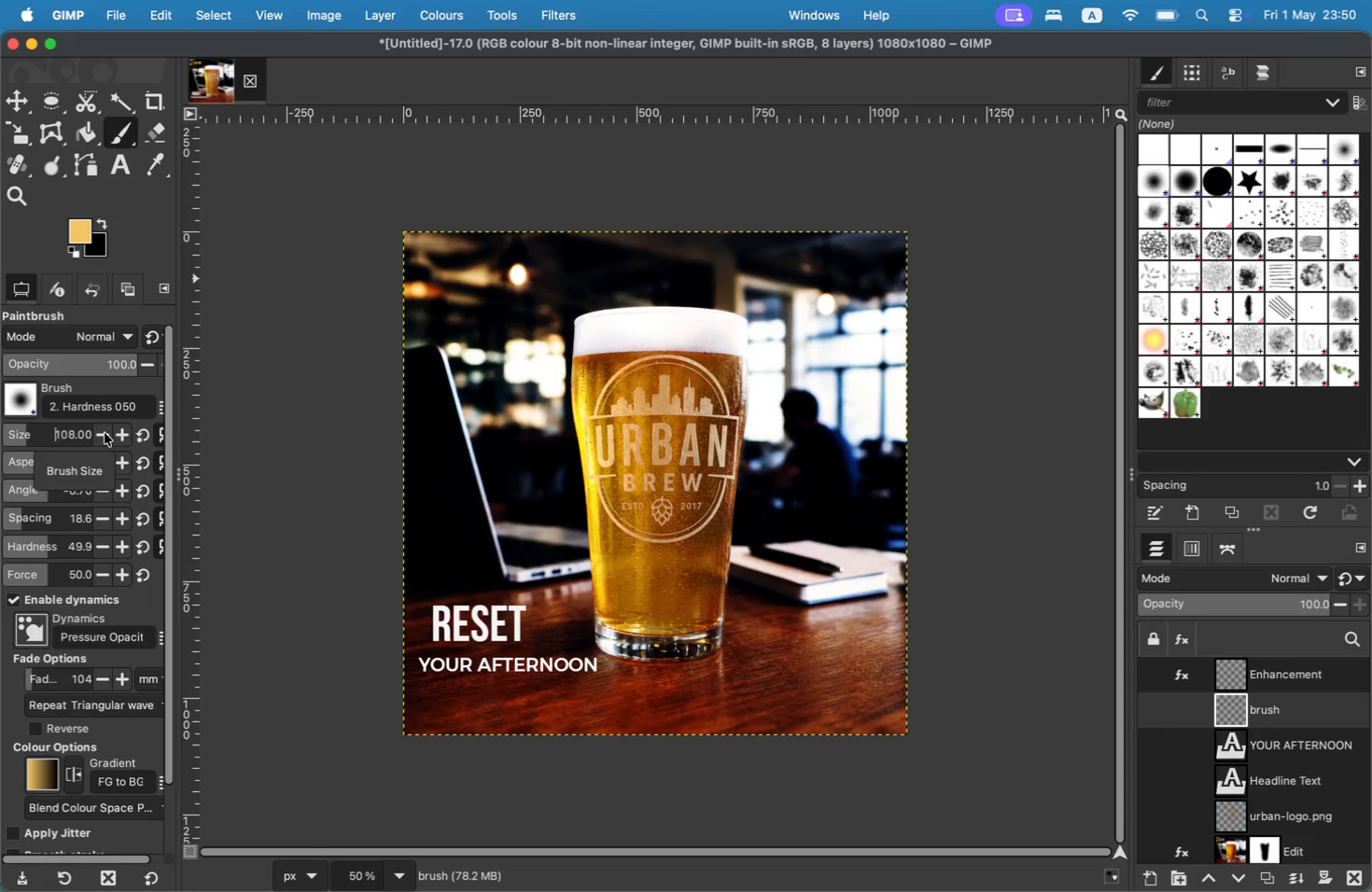 
wait(6.55)
 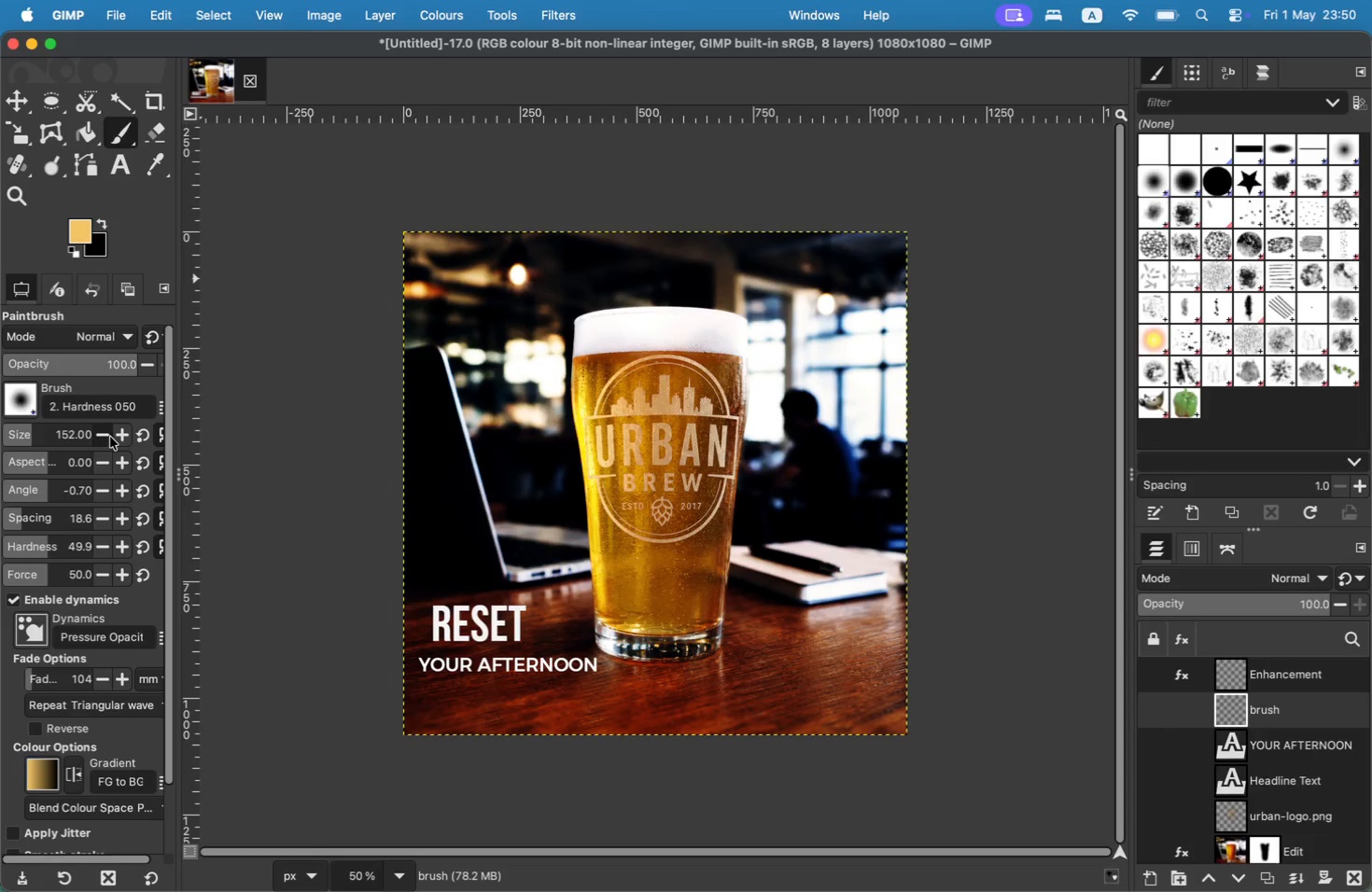 
left_click([105, 433])
 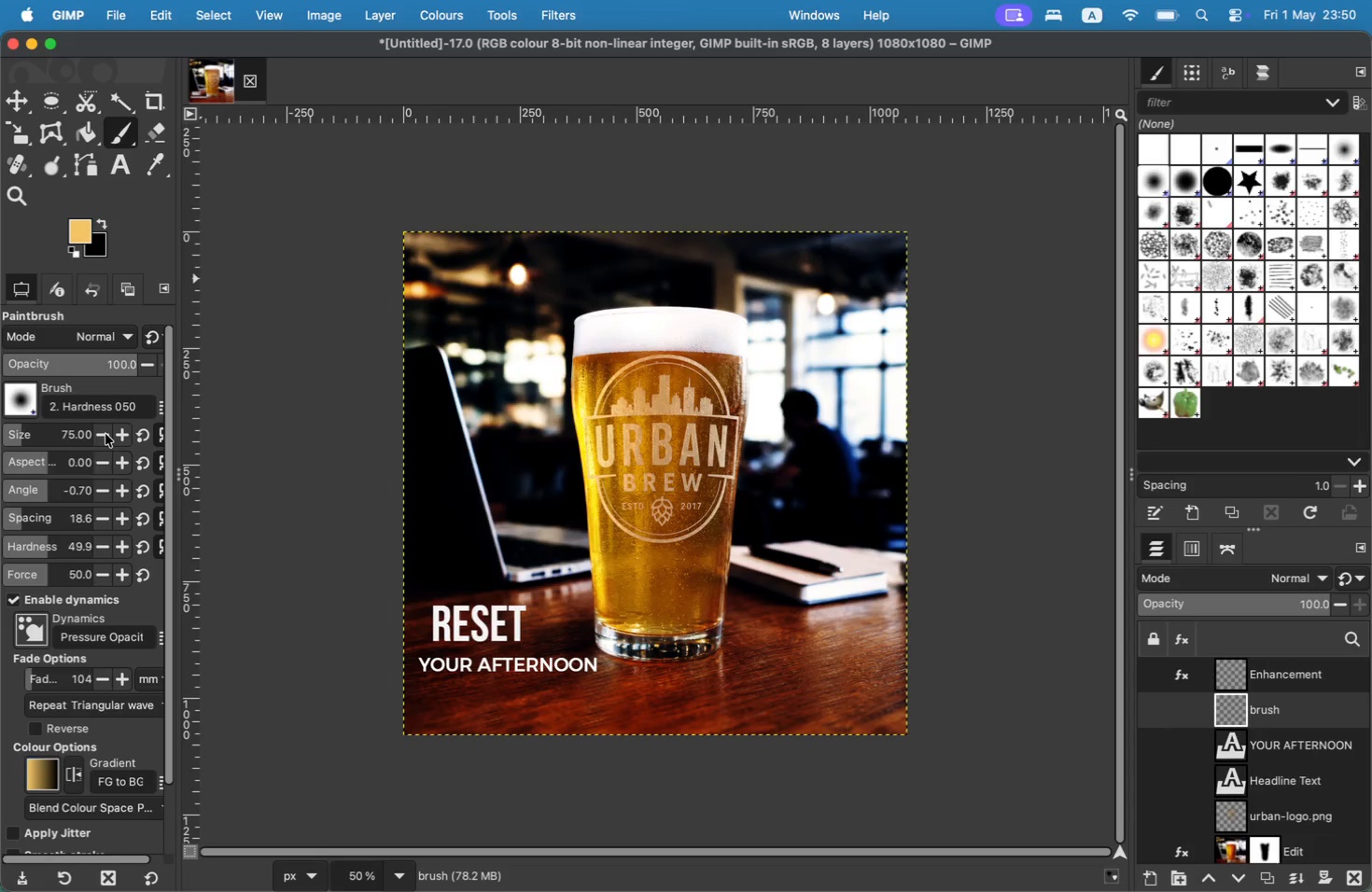 
double_click([105, 434])
 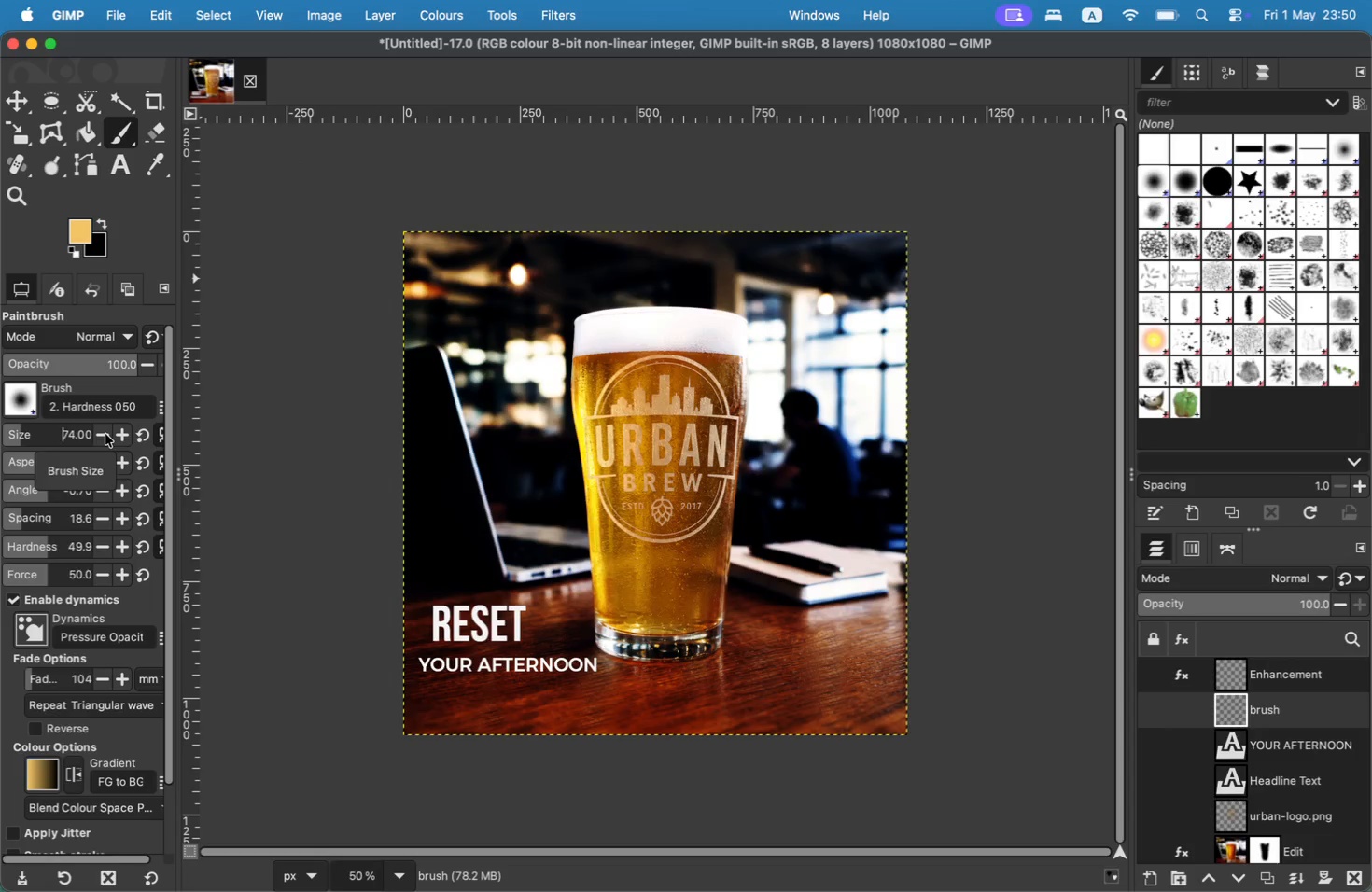 
triple_click([105, 434])
 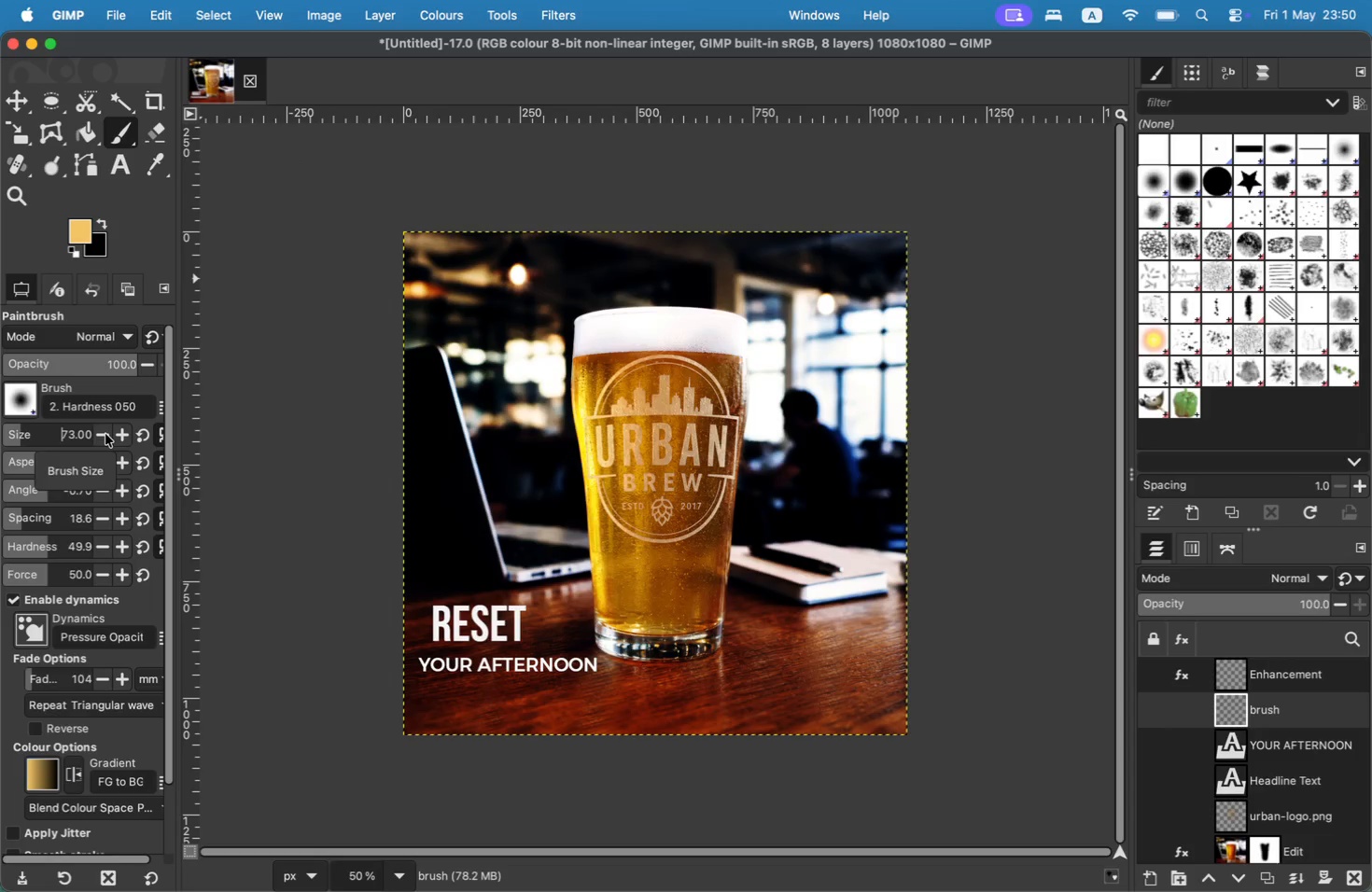 
triple_click([105, 434])
 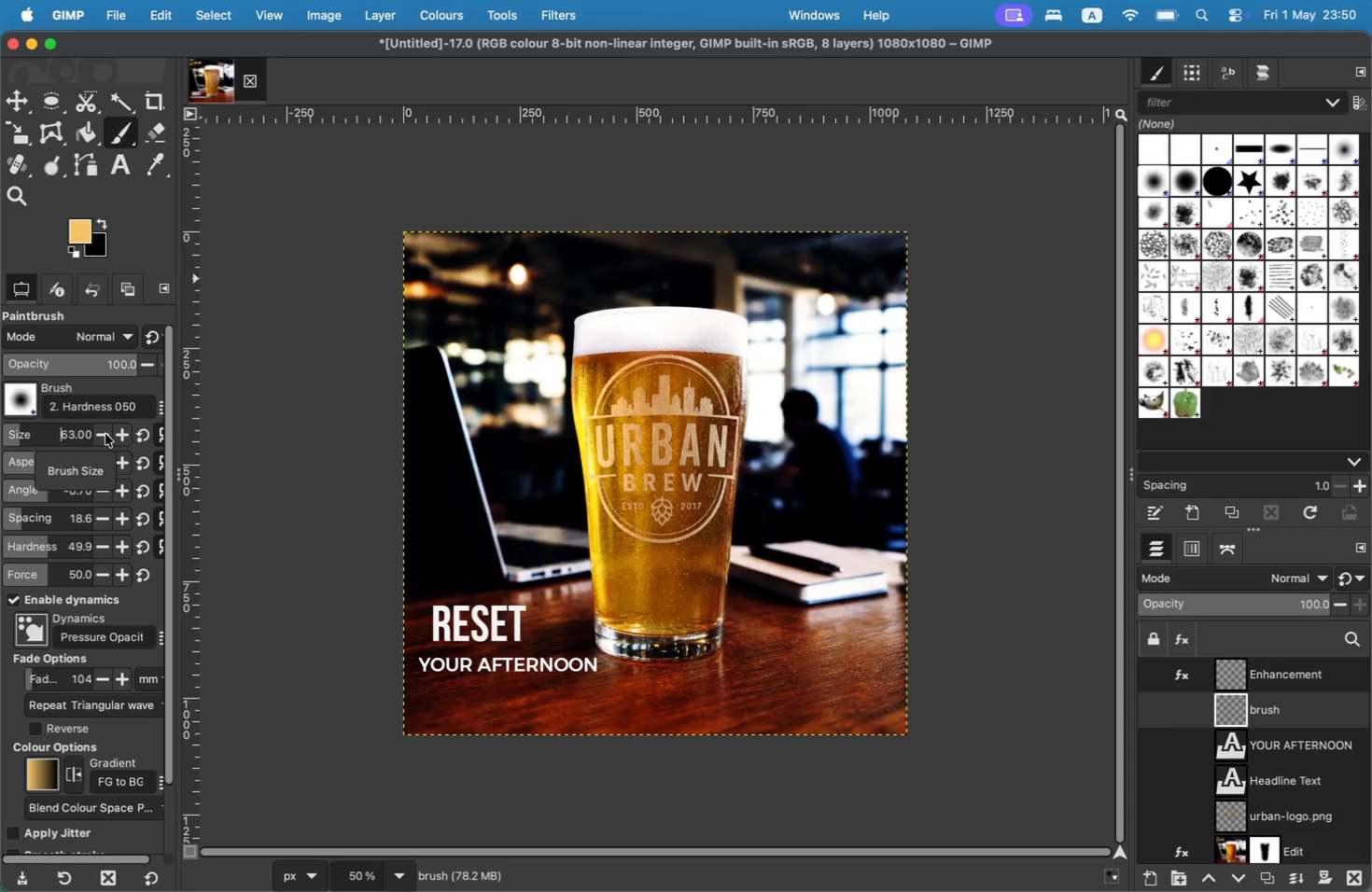 
triple_click([105, 434])
 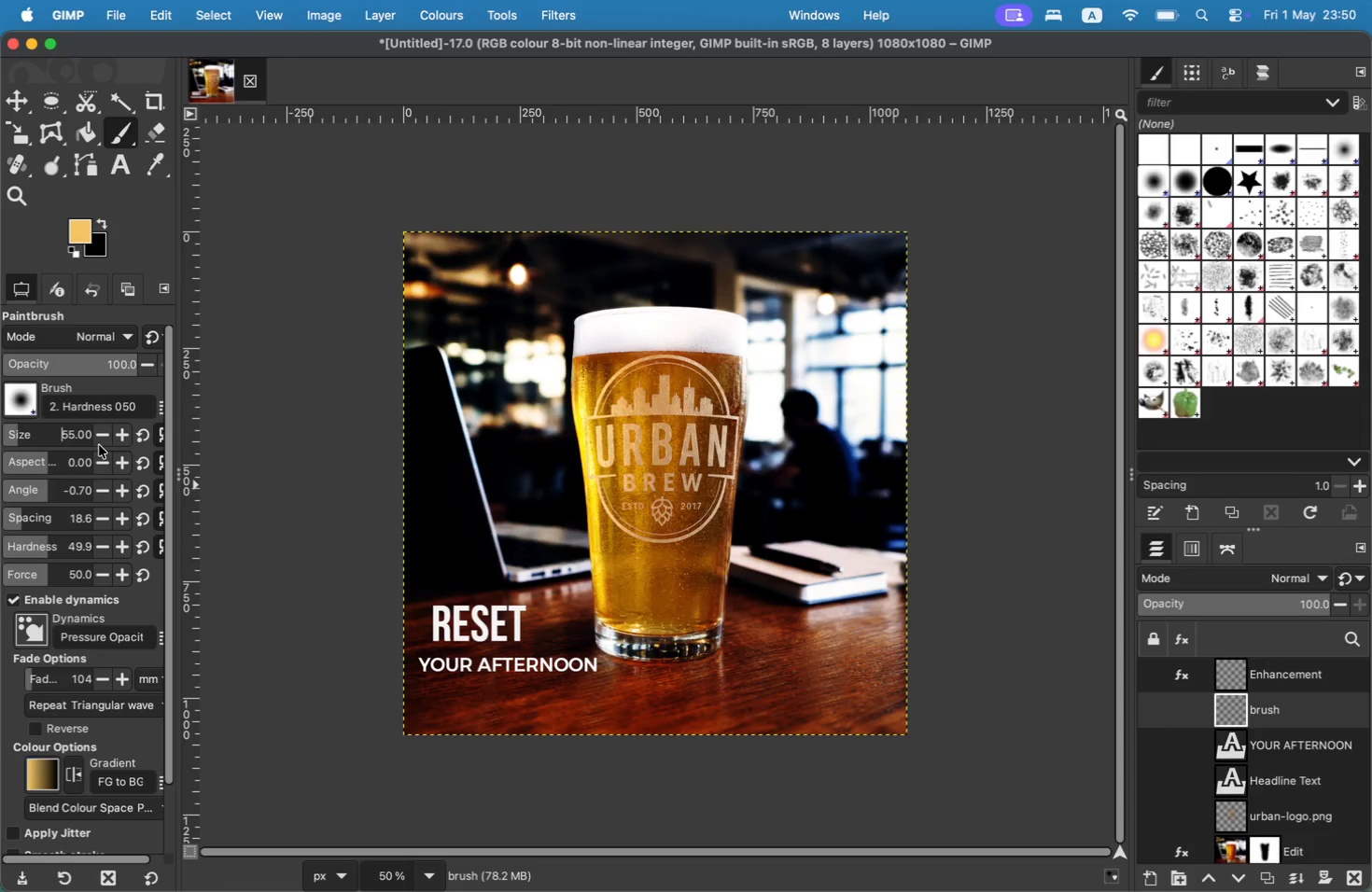 
left_click([99, 445])
 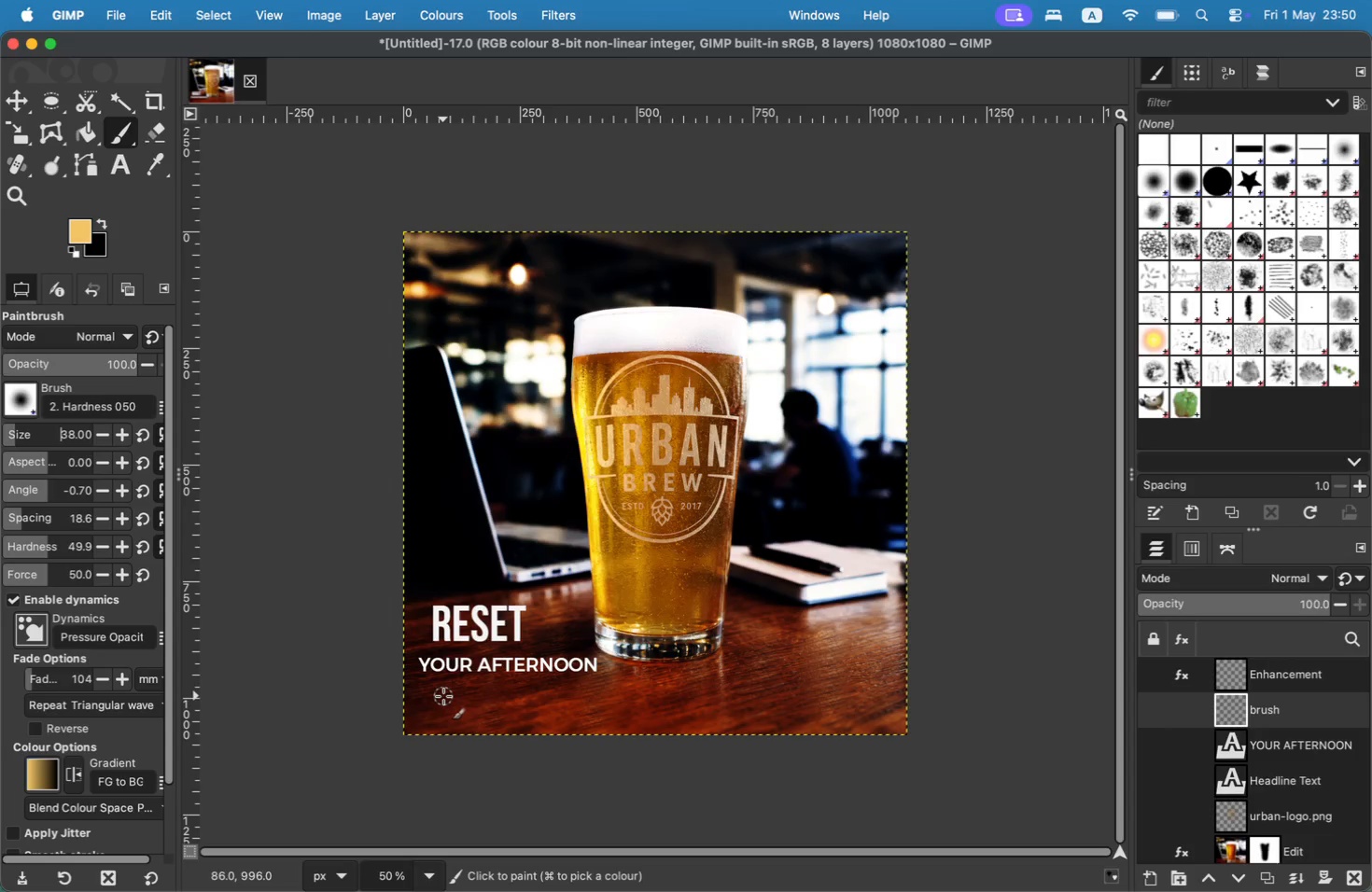 
left_click_drag(start_coordinate=[438, 691], to_coordinate=[595, 703])
 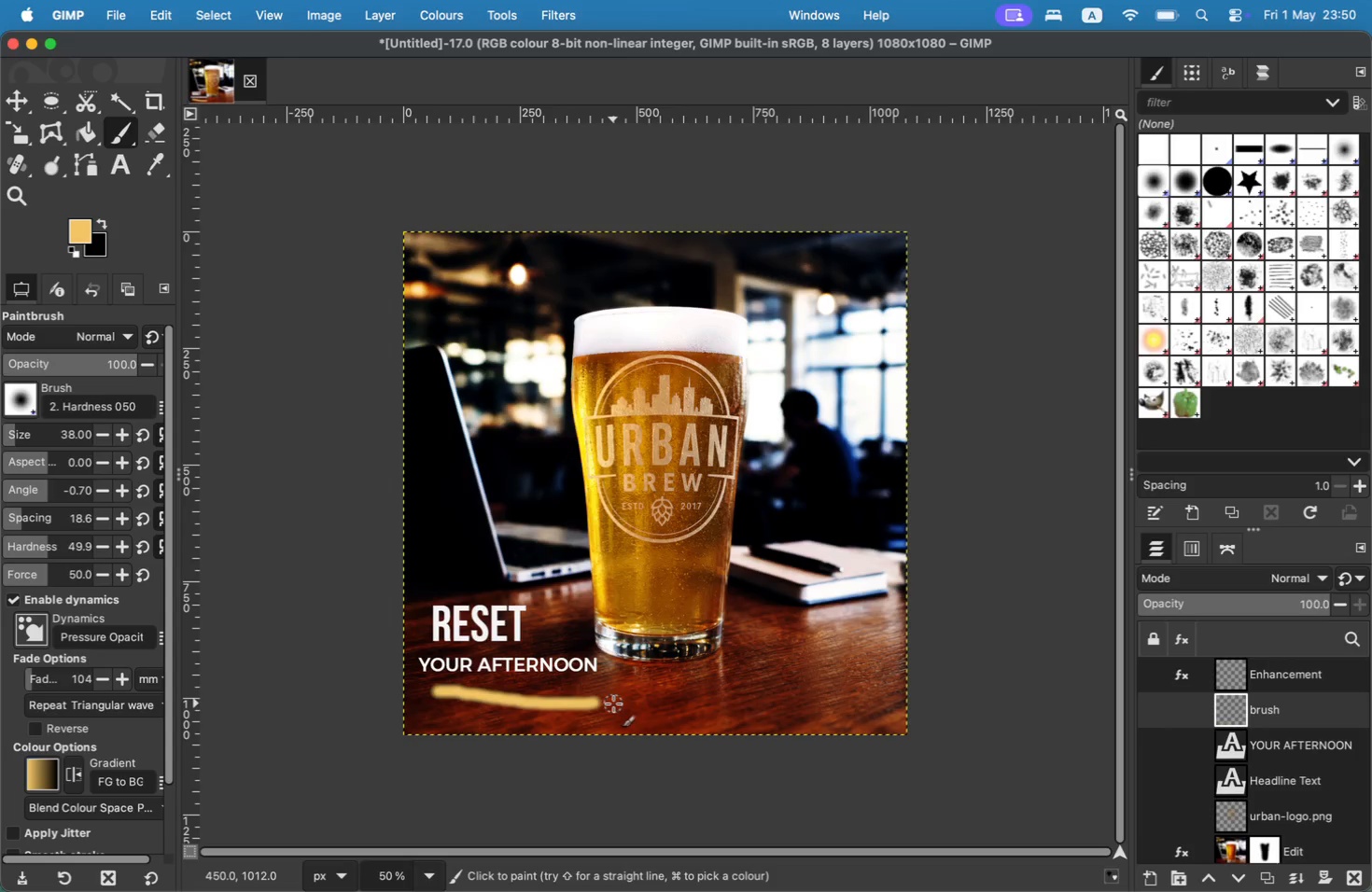 
key(Meta+CommandLeft)
 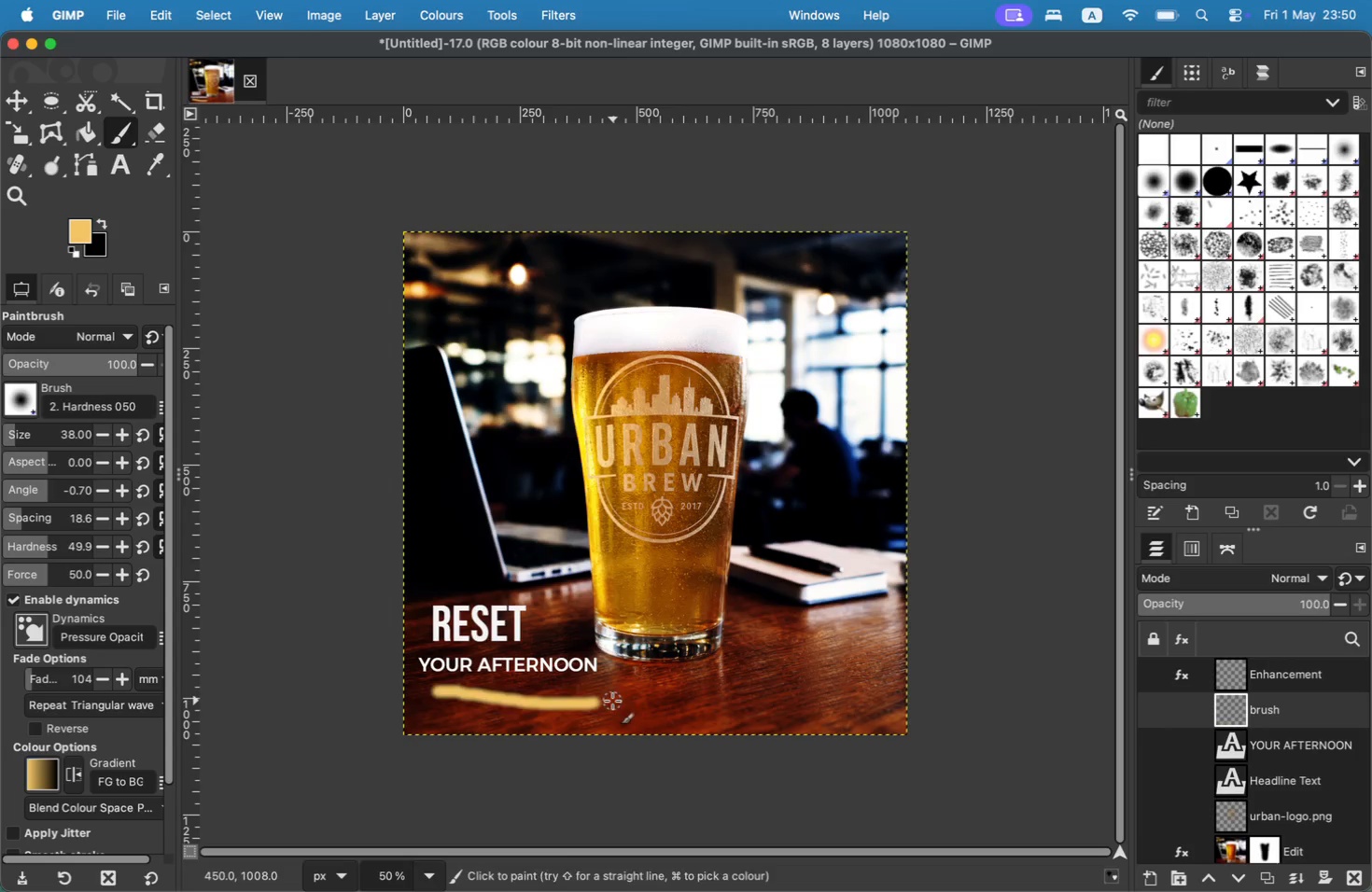 
key(Meta+Z)
 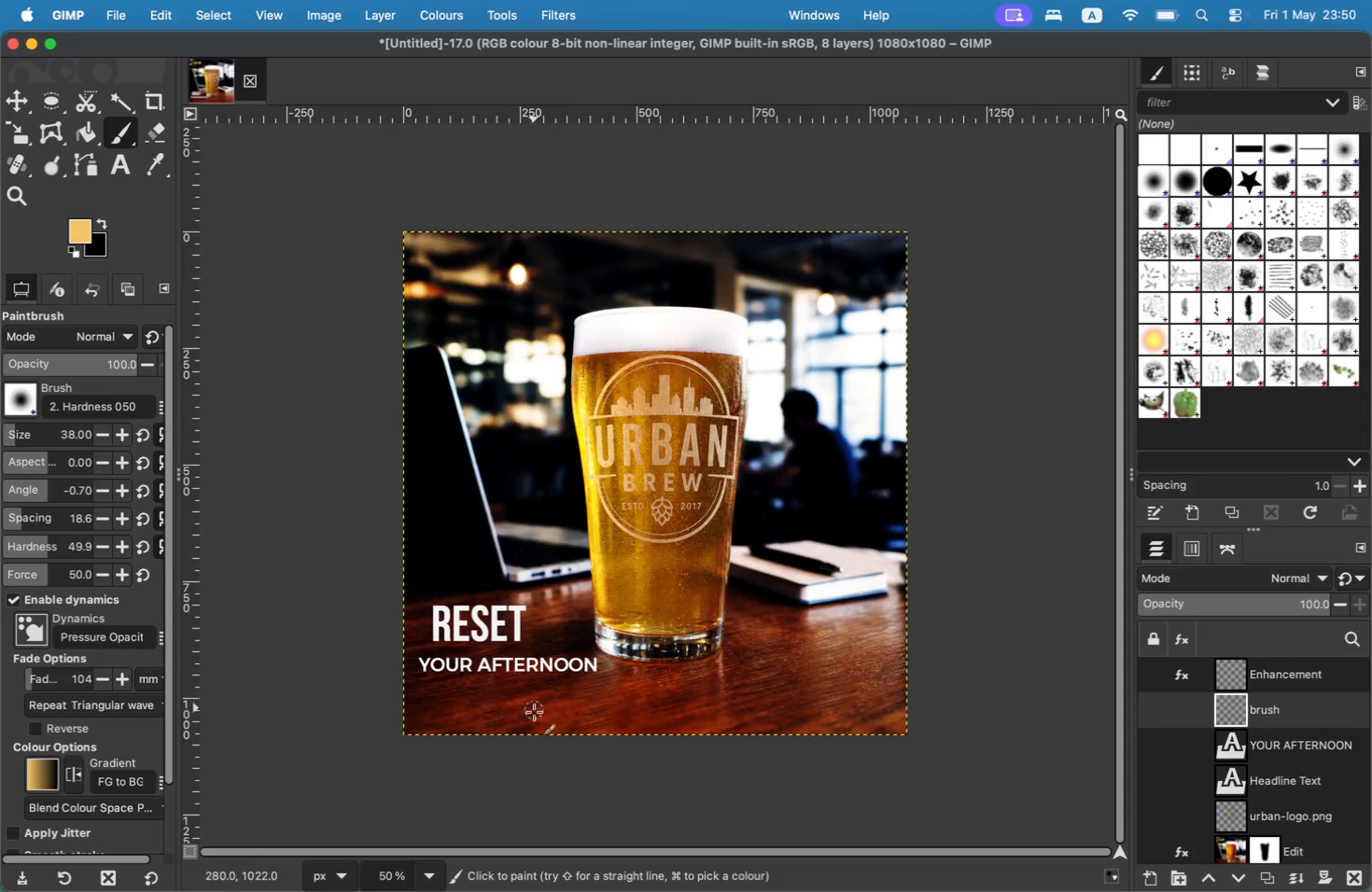 
hold_key(key=ShiftLeft, duration=2.4)
left_click([545, 690])
 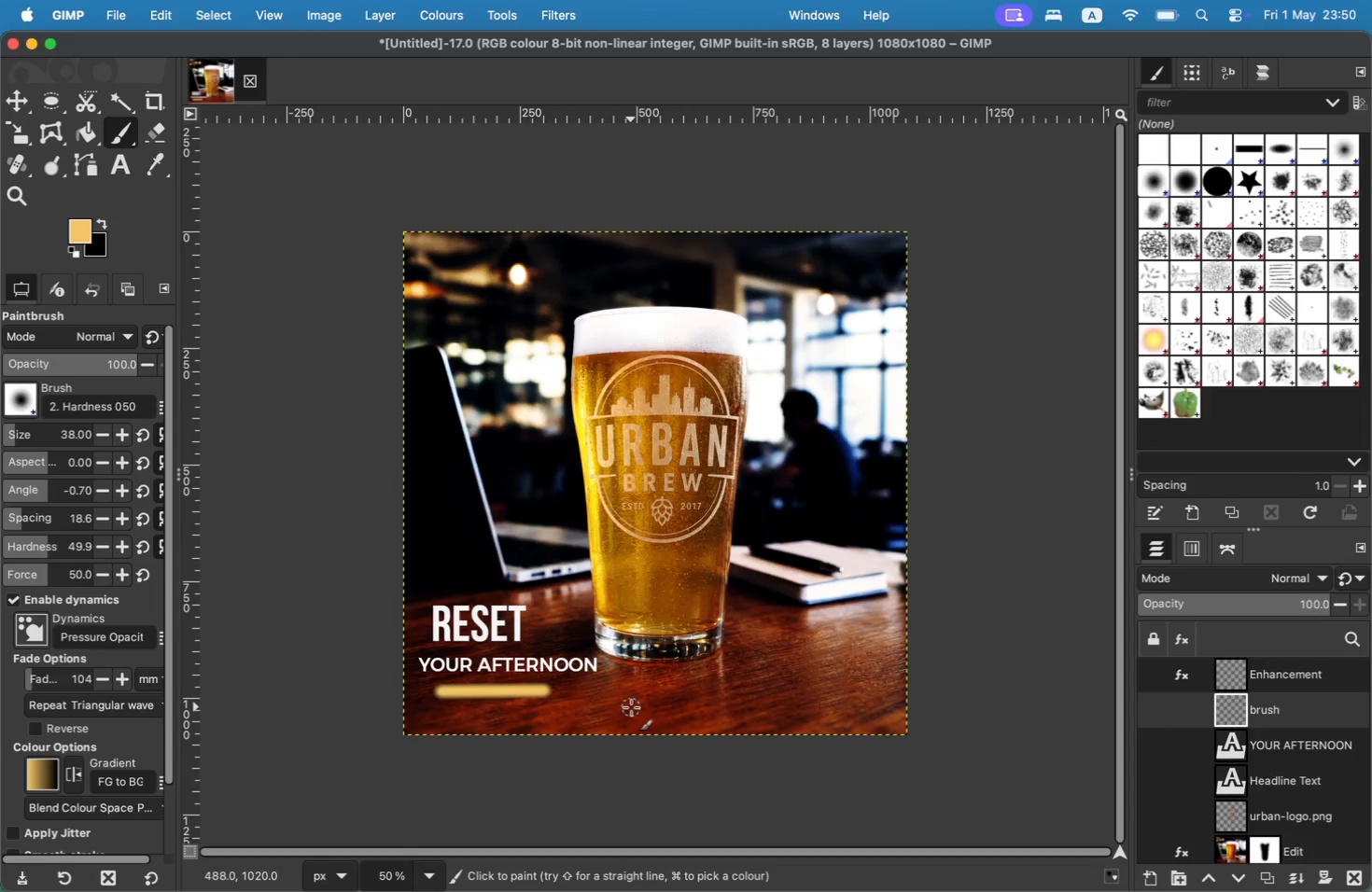 
key(Meta+CommandLeft)
 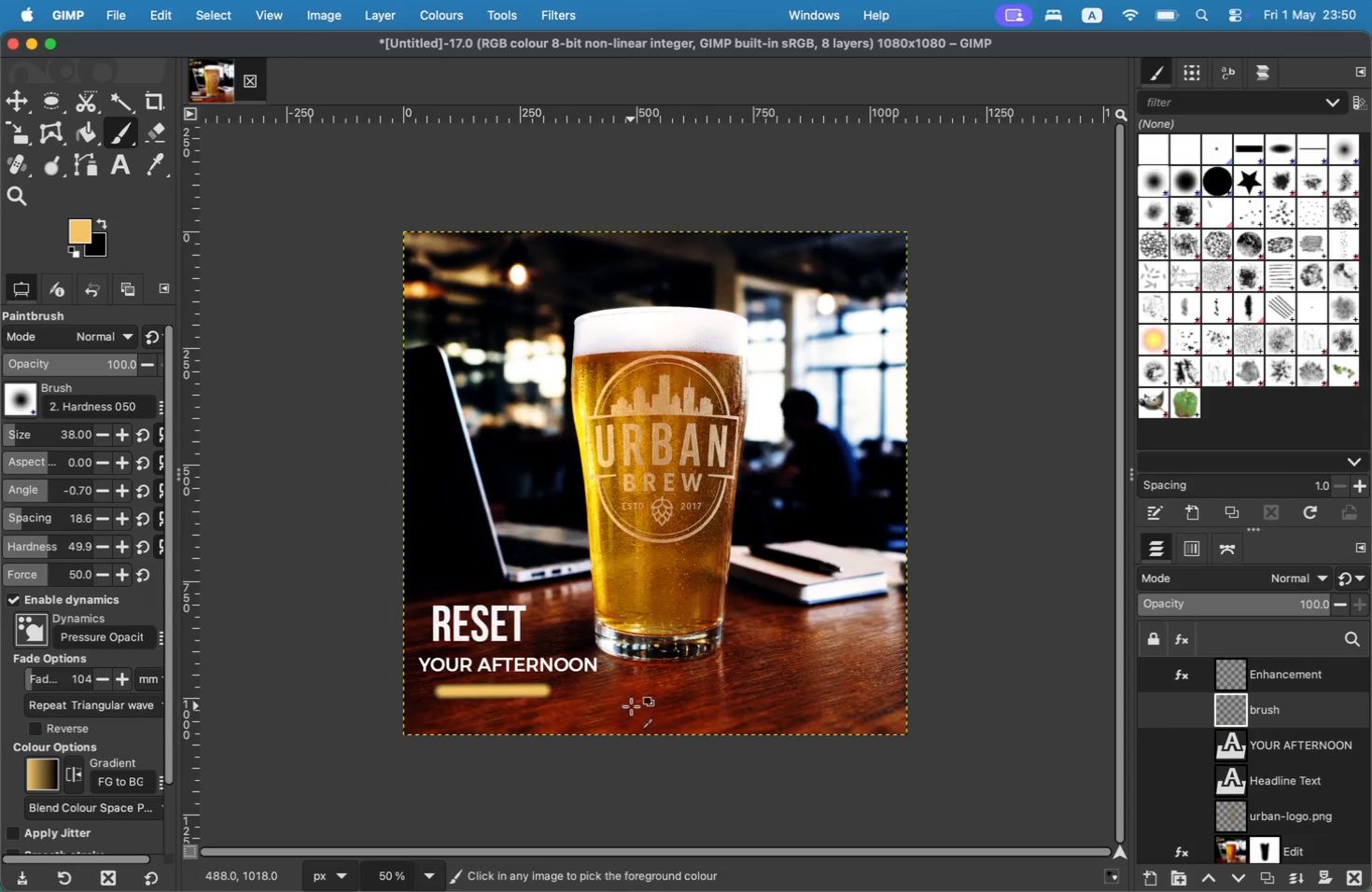 
key(Meta+Z)
 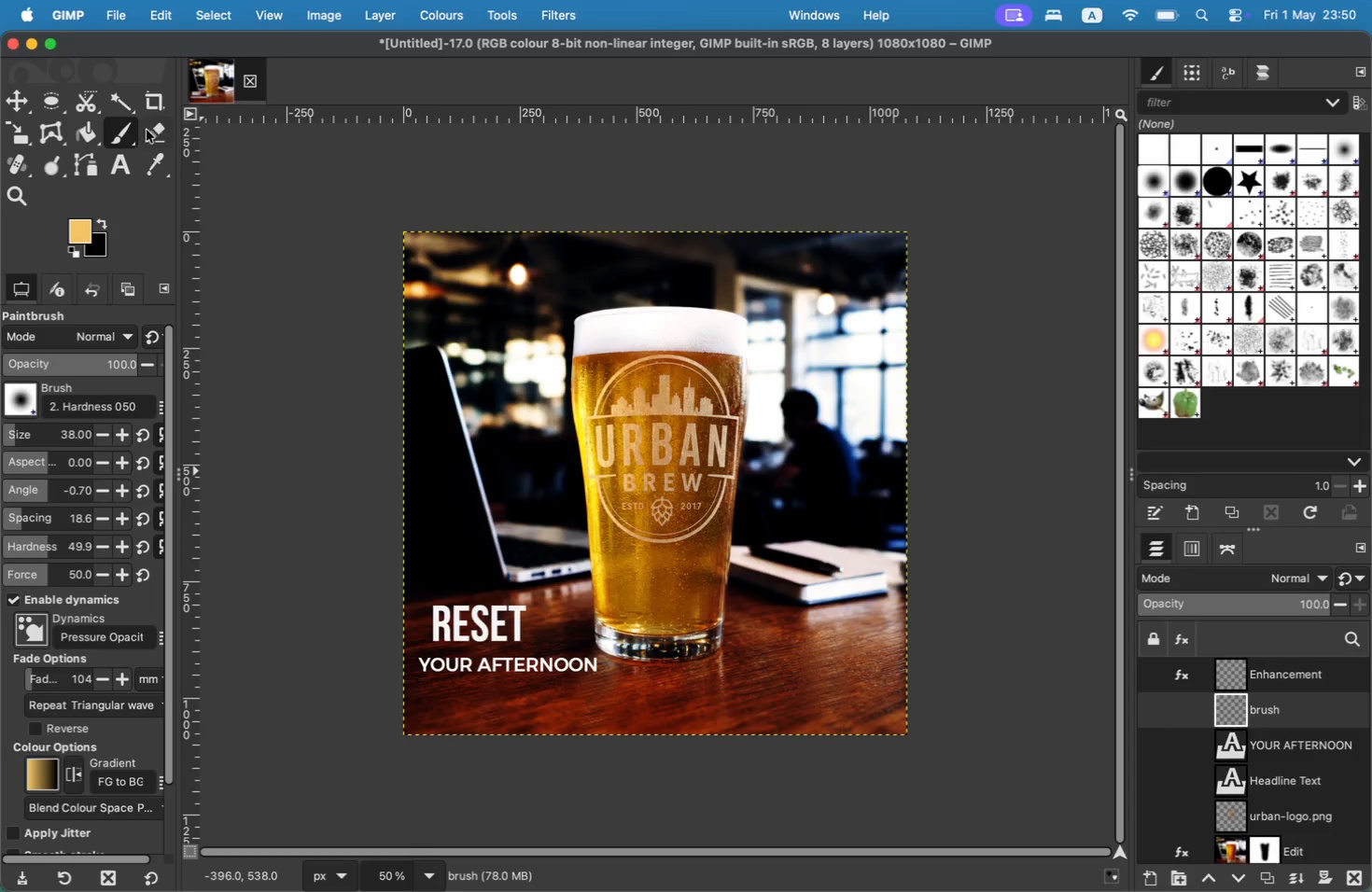 
right_click([139, 131])
 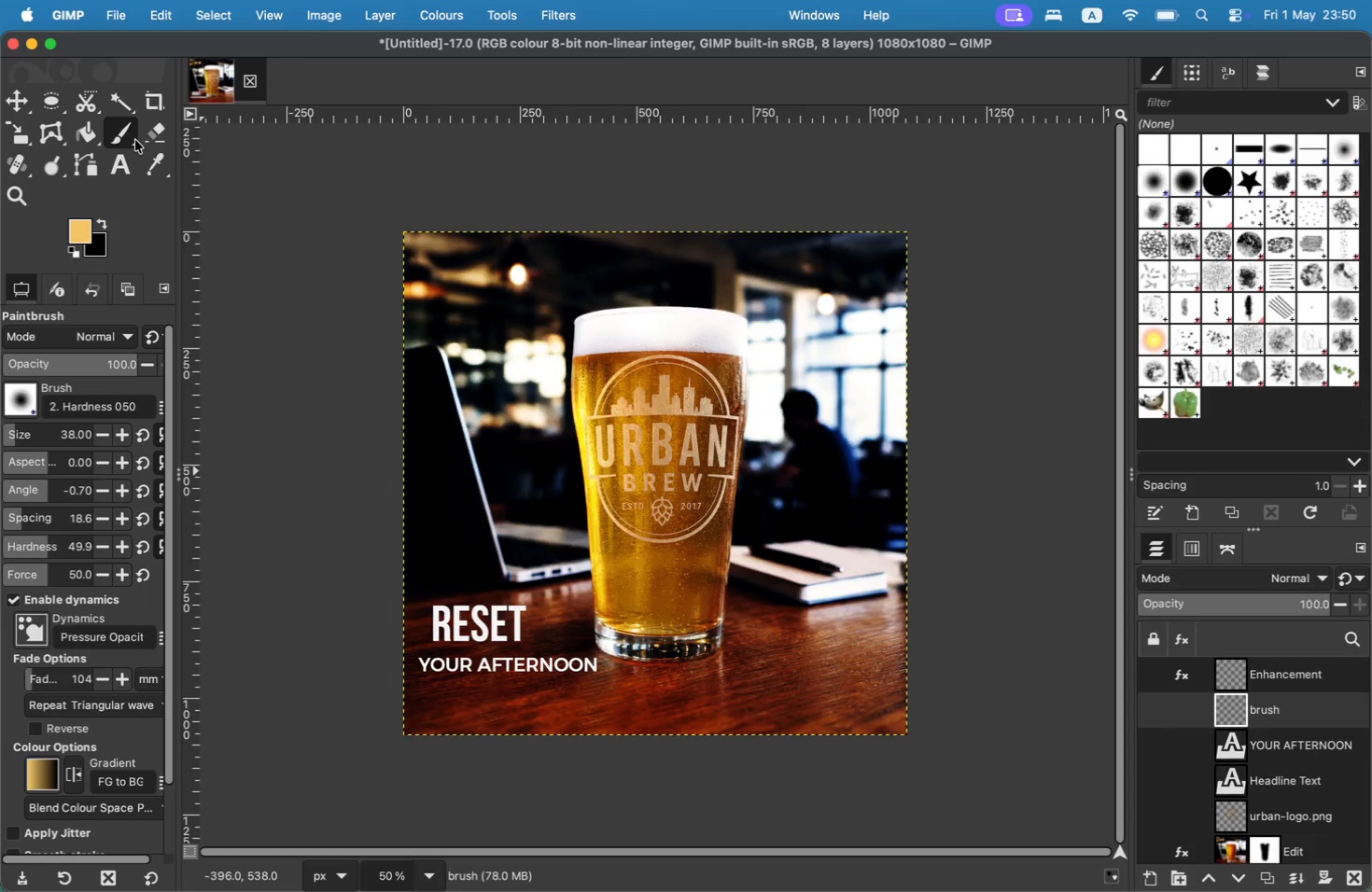 
right_click([133, 141])
 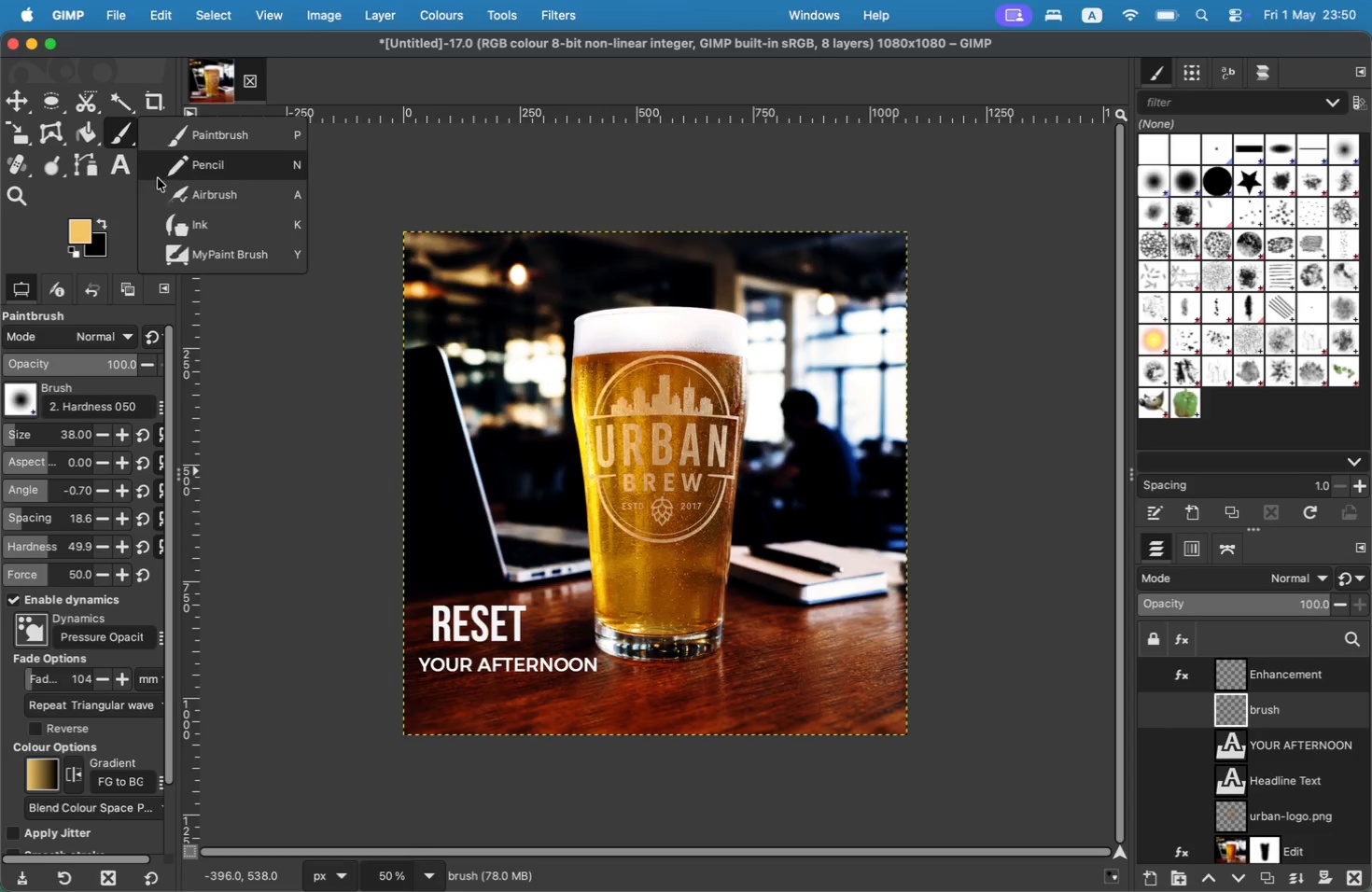 
left_click([176, 195])
 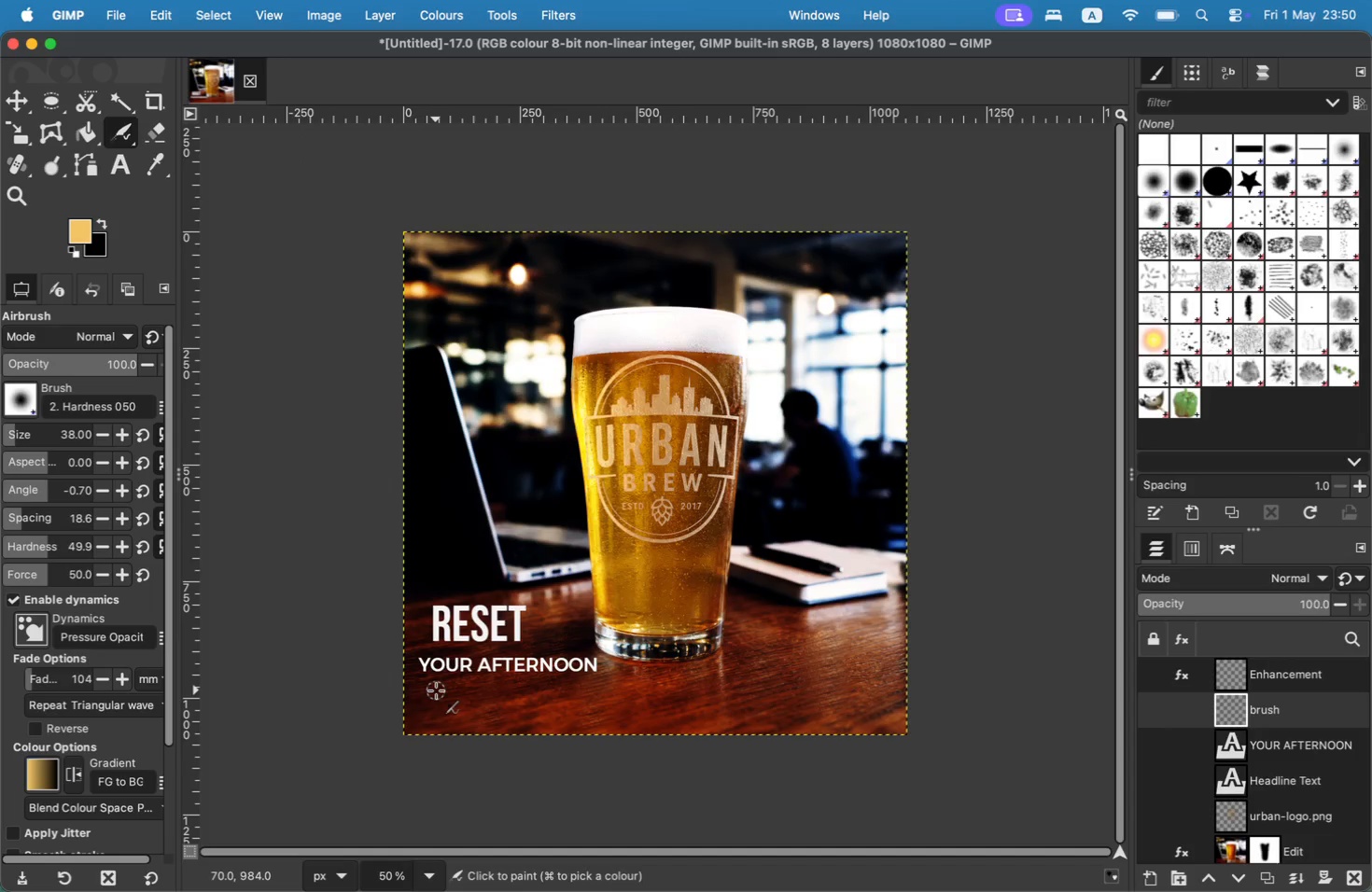 
hold_key(key=ShiftLeft, duration=1.34)
left_click_drag(start_coordinate=[436, 689], to_coordinate=[591, 696])
 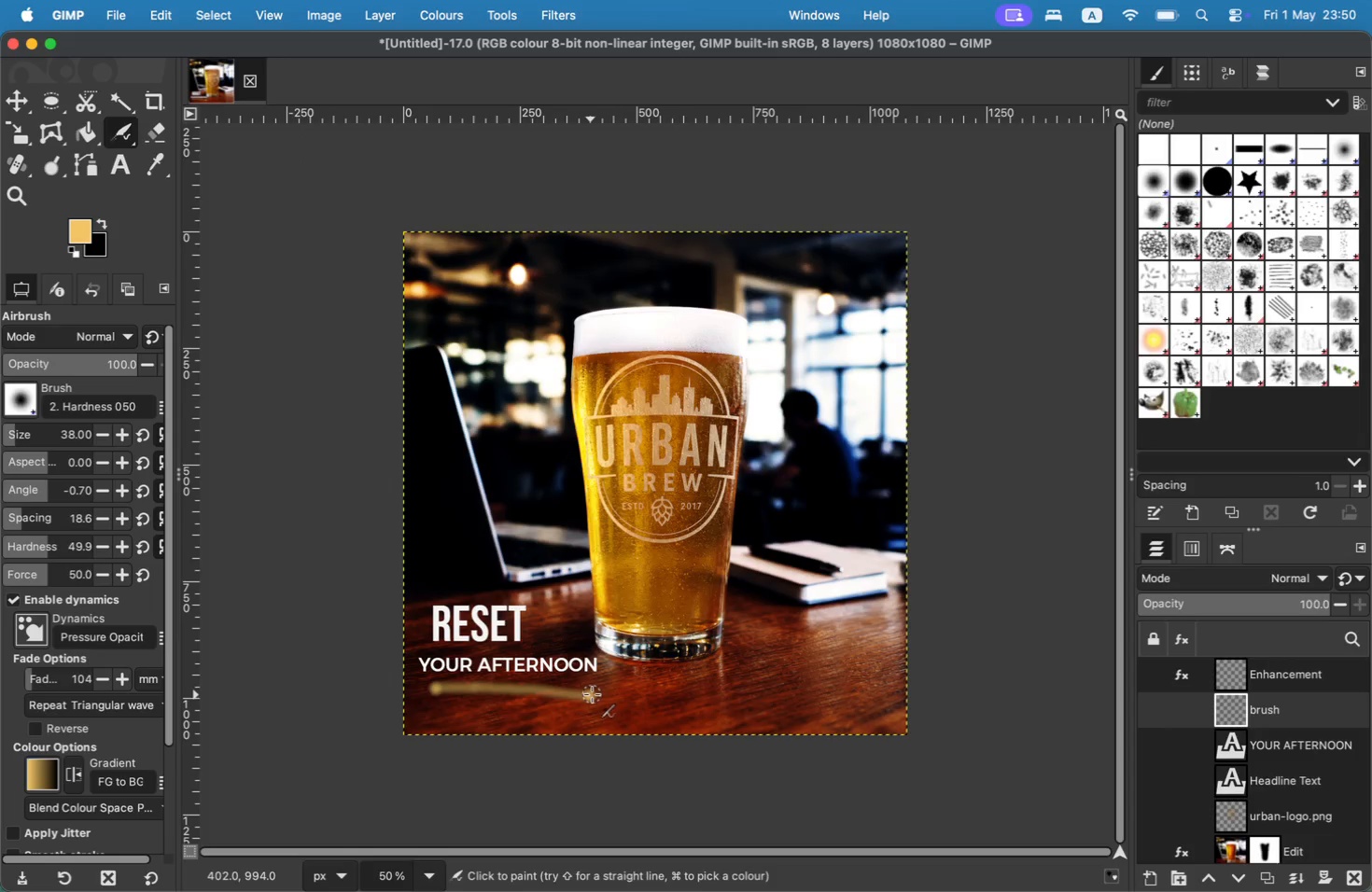 
key(Meta+CommandLeft)
 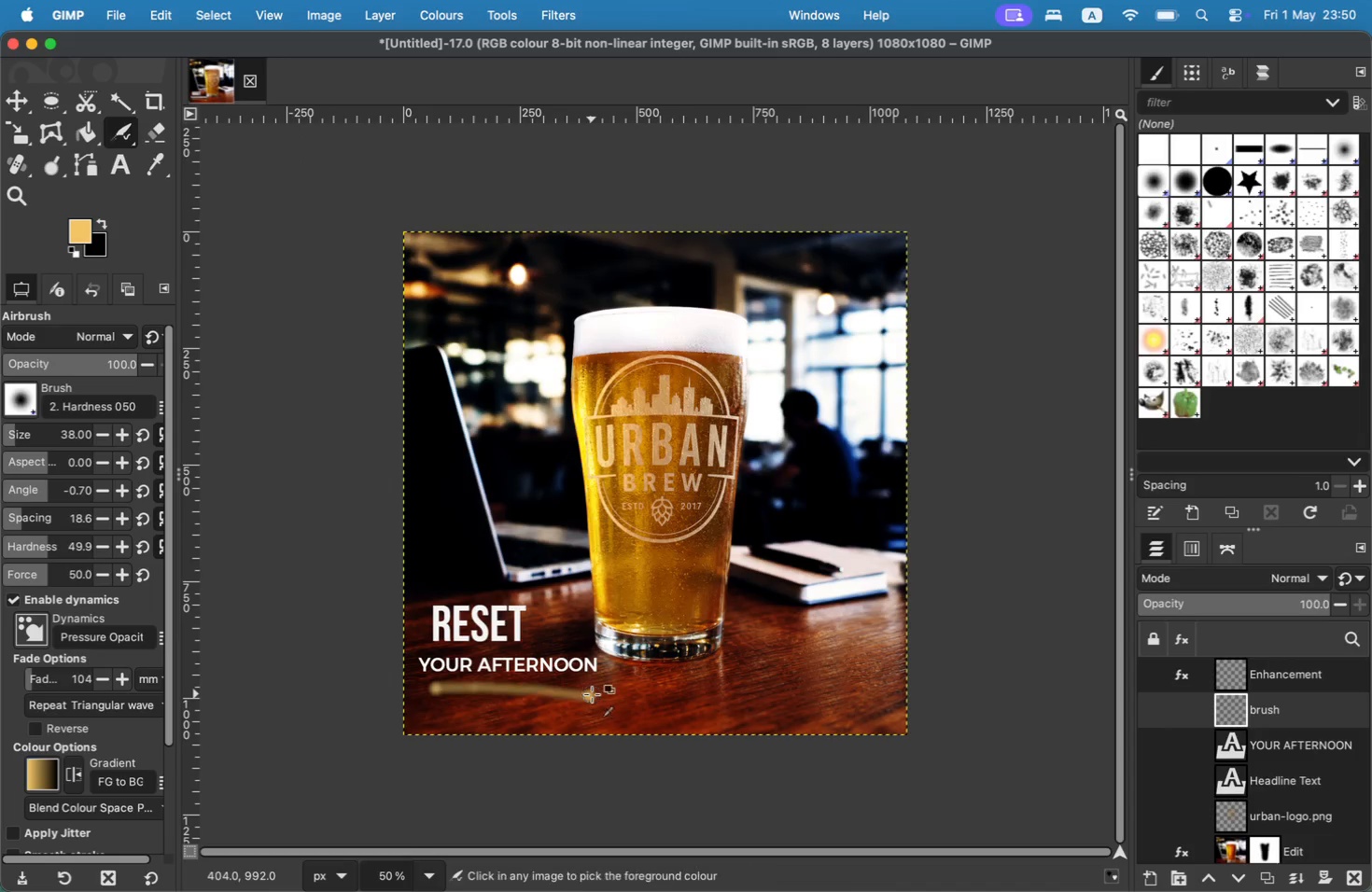 
key(Meta+Z)
 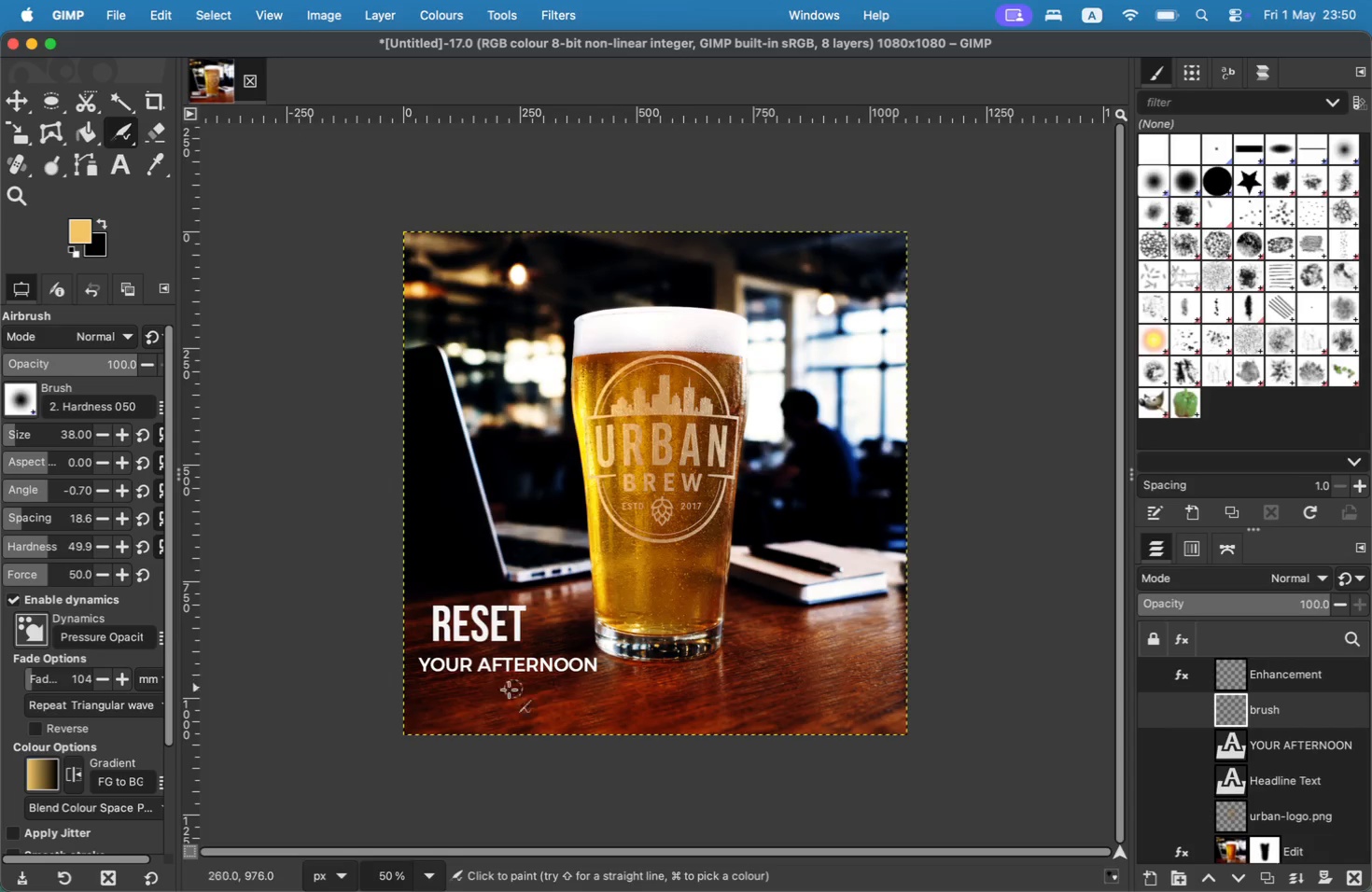 
hold_key(key=ShiftLeft, duration=2.75)
left_click([589, 690])
 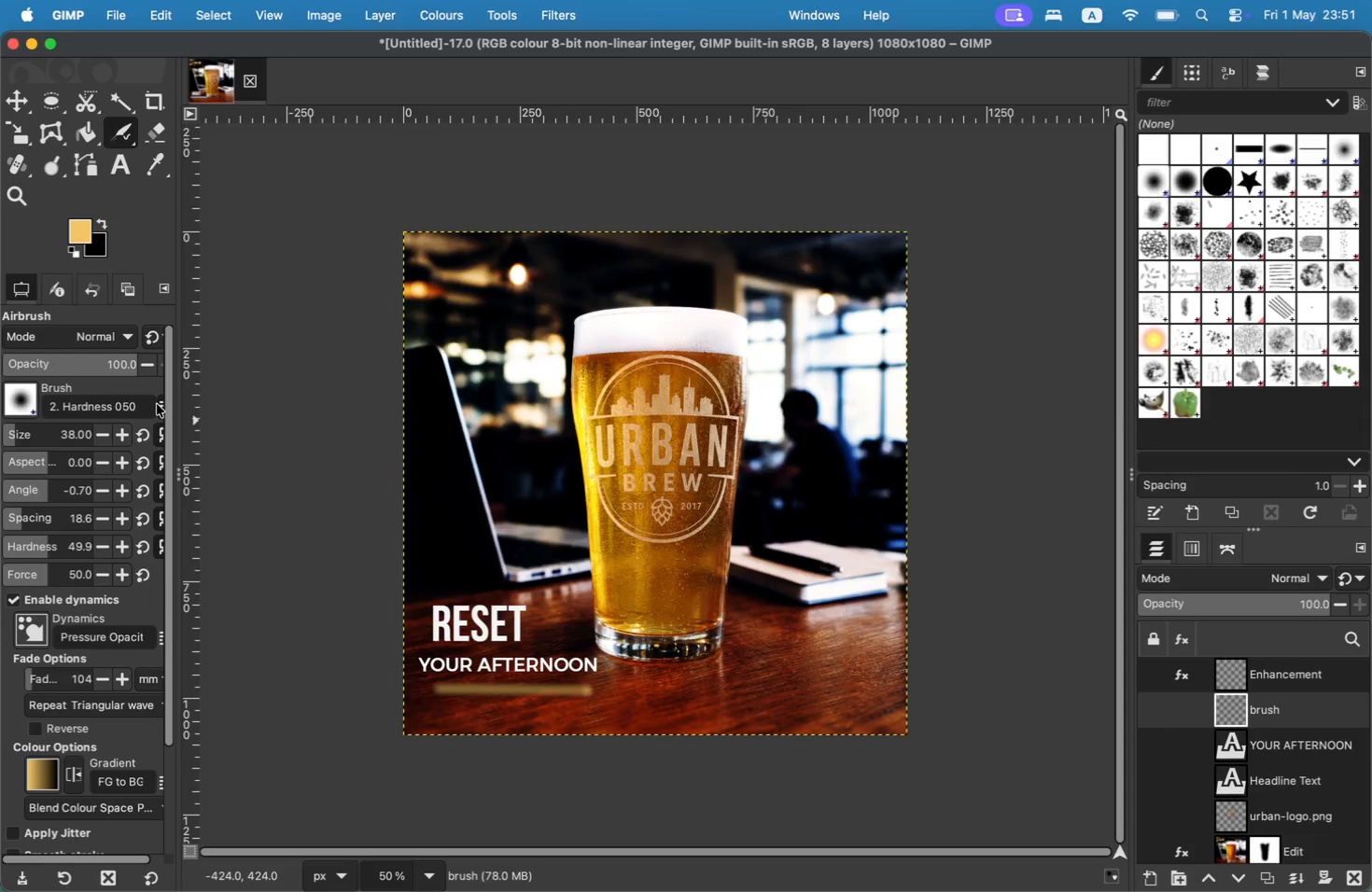 
key(Z)
 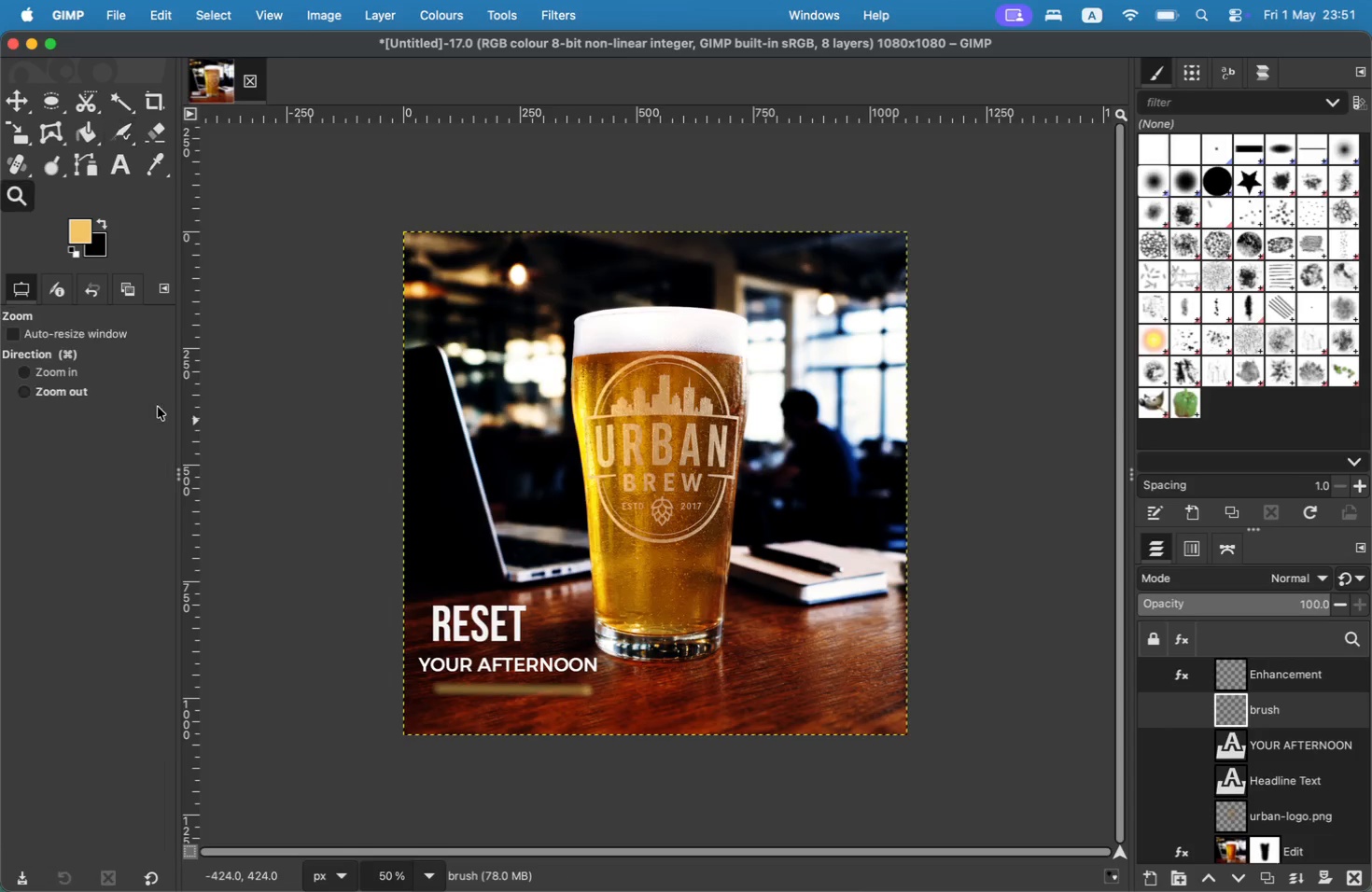 
key(Meta+CommandLeft)
 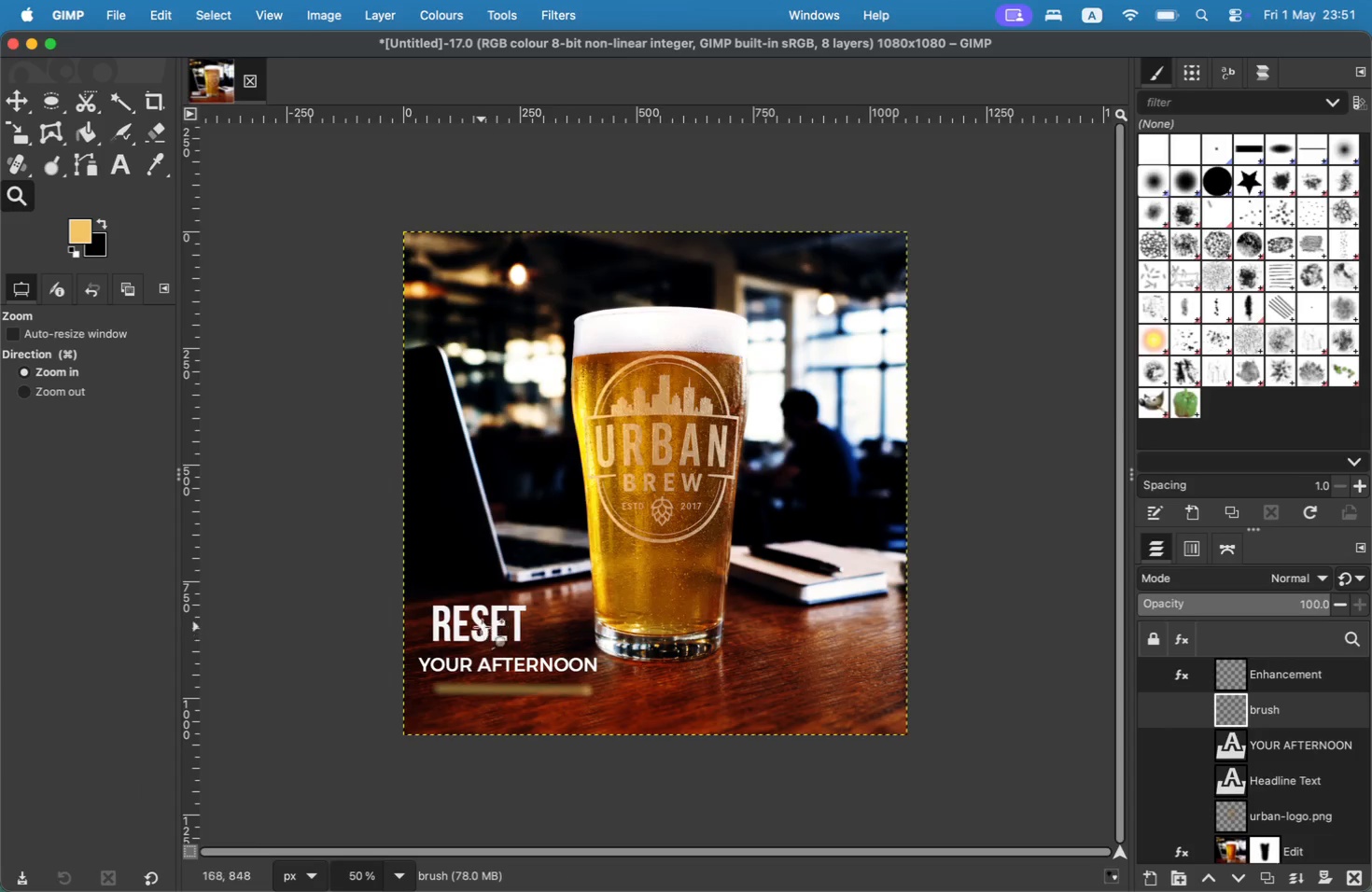 
key(Meta+CommandLeft)
 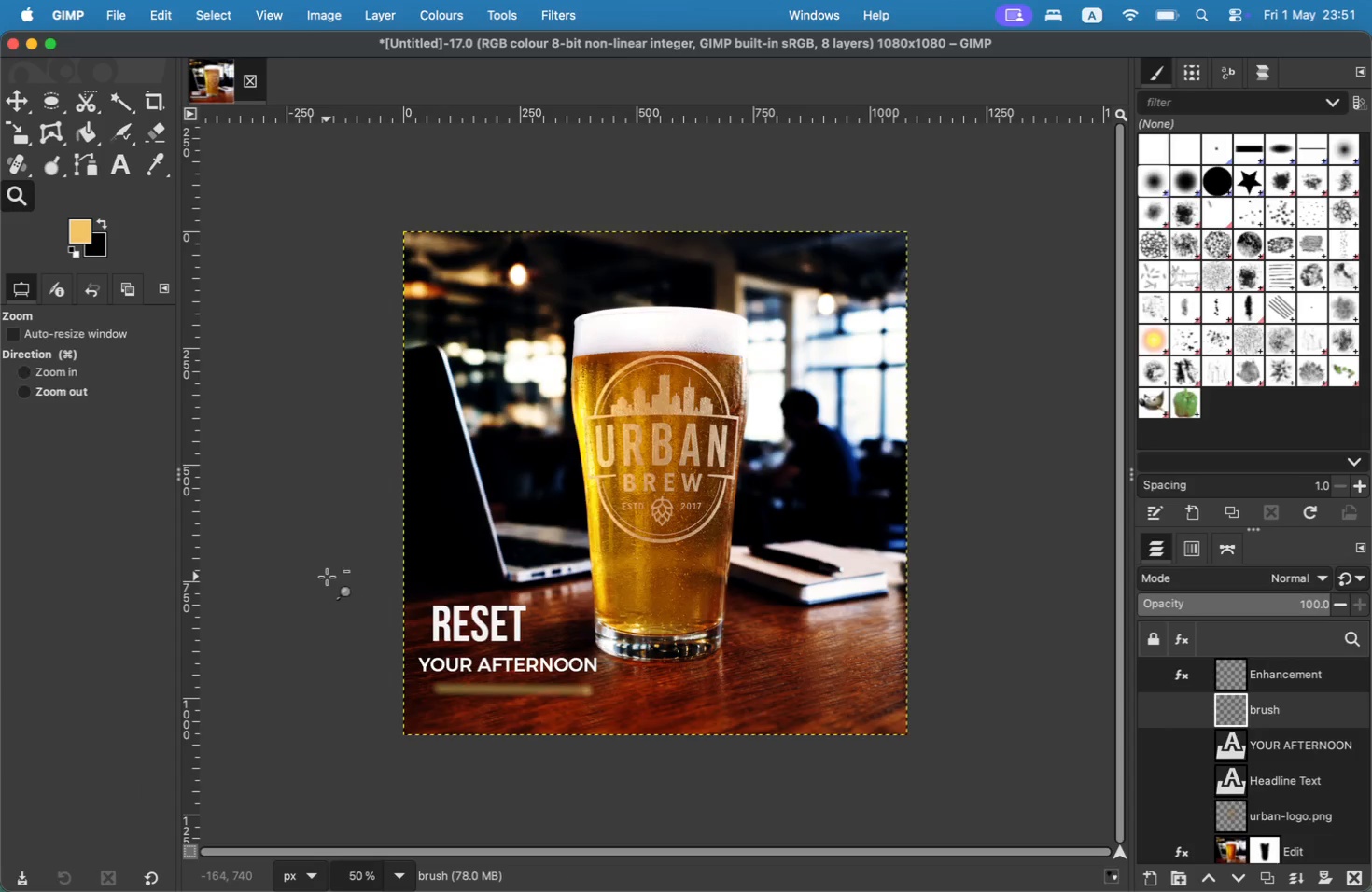 
key(Meta+Z)
 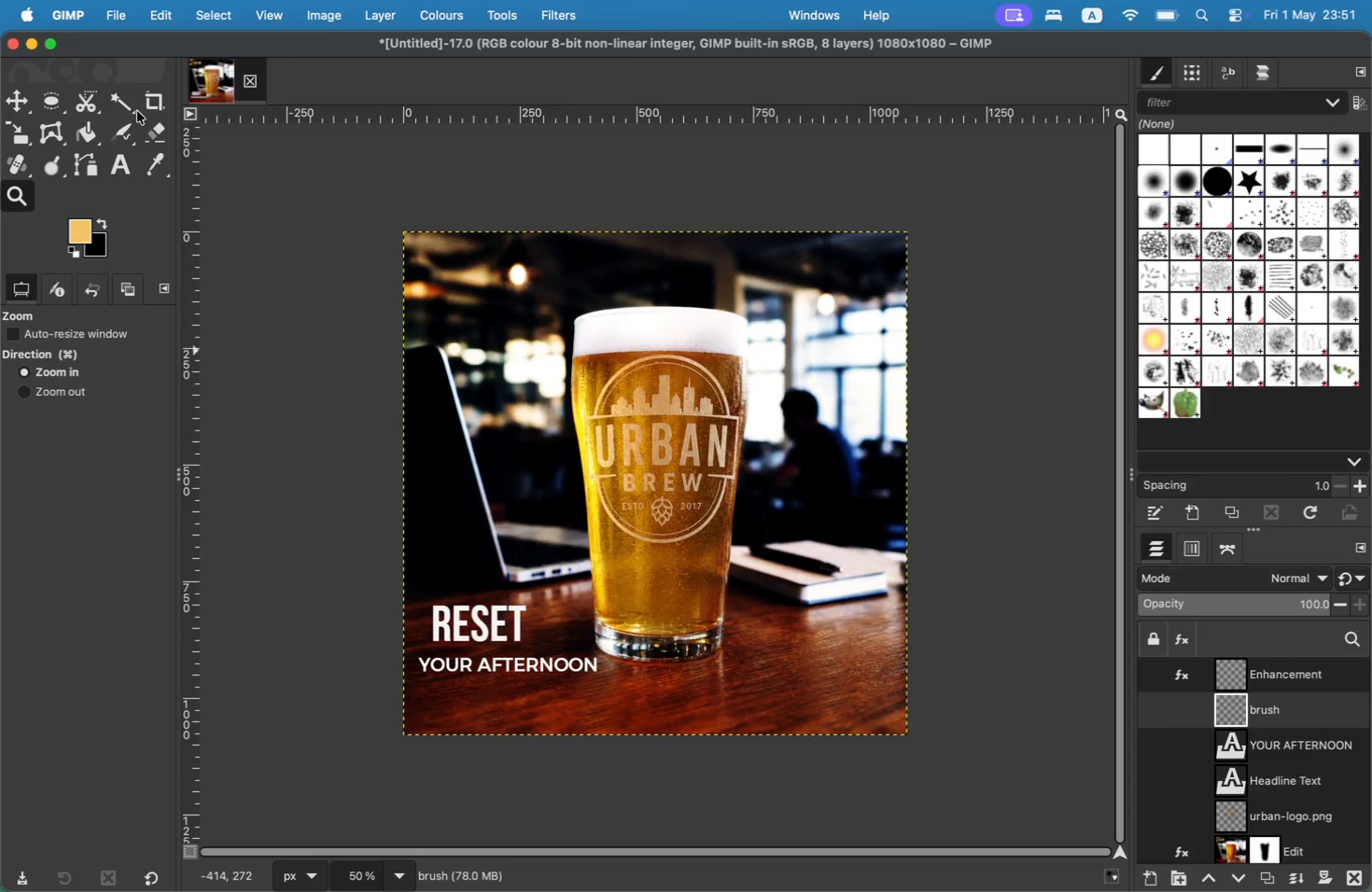 
wait(5.47)
 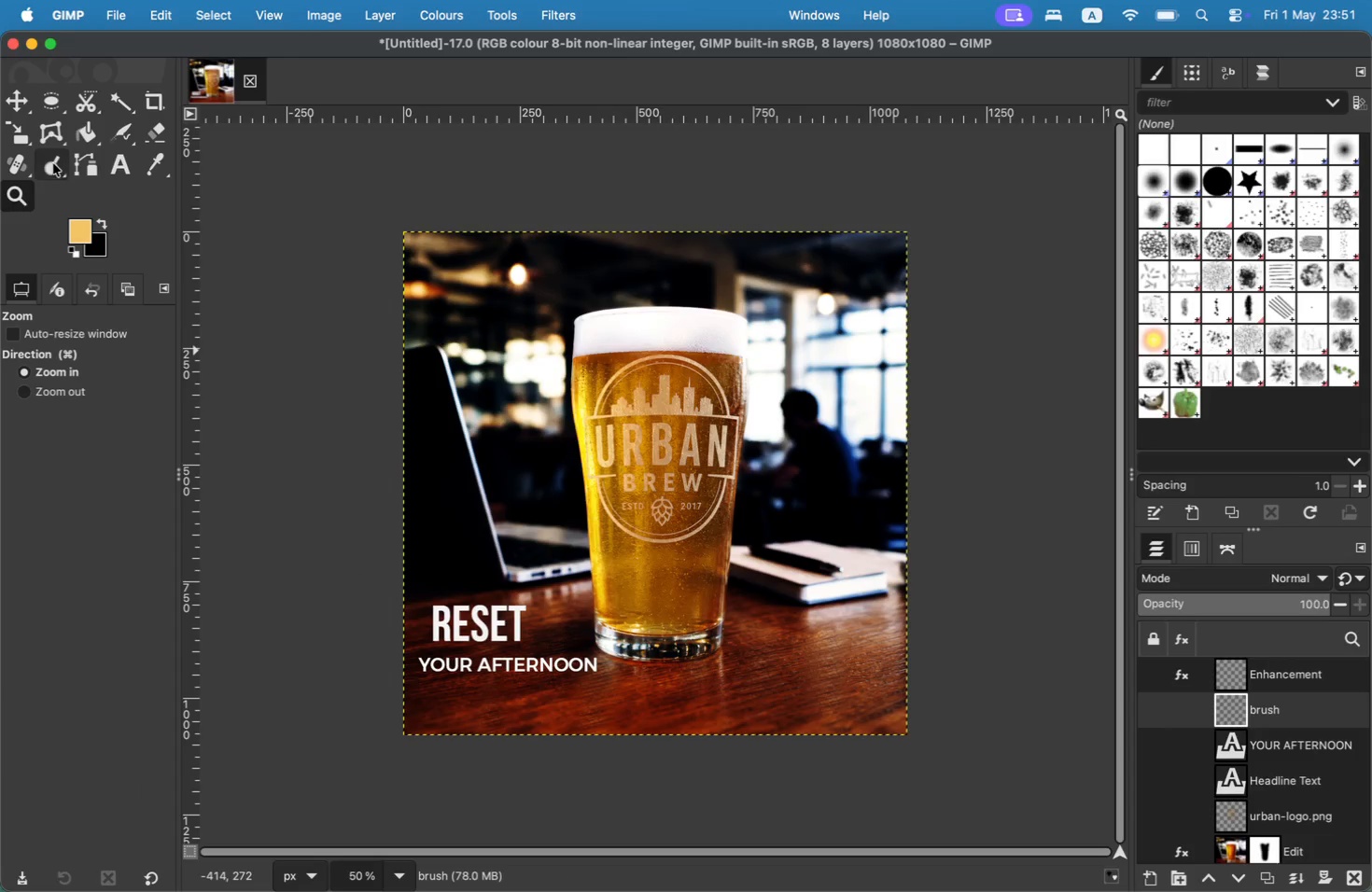 
left_click([124, 129])
 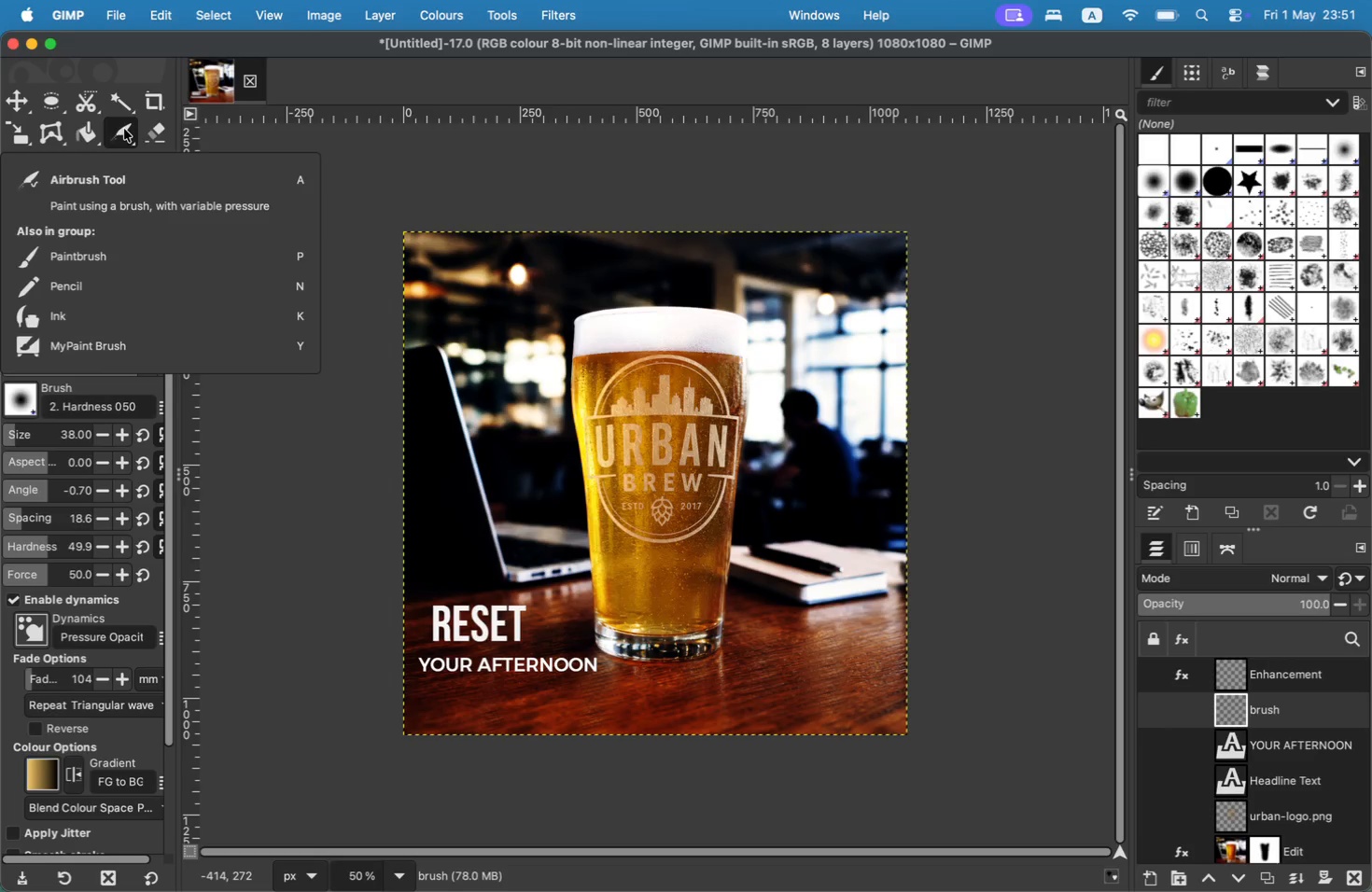 
right_click([124, 129])
 